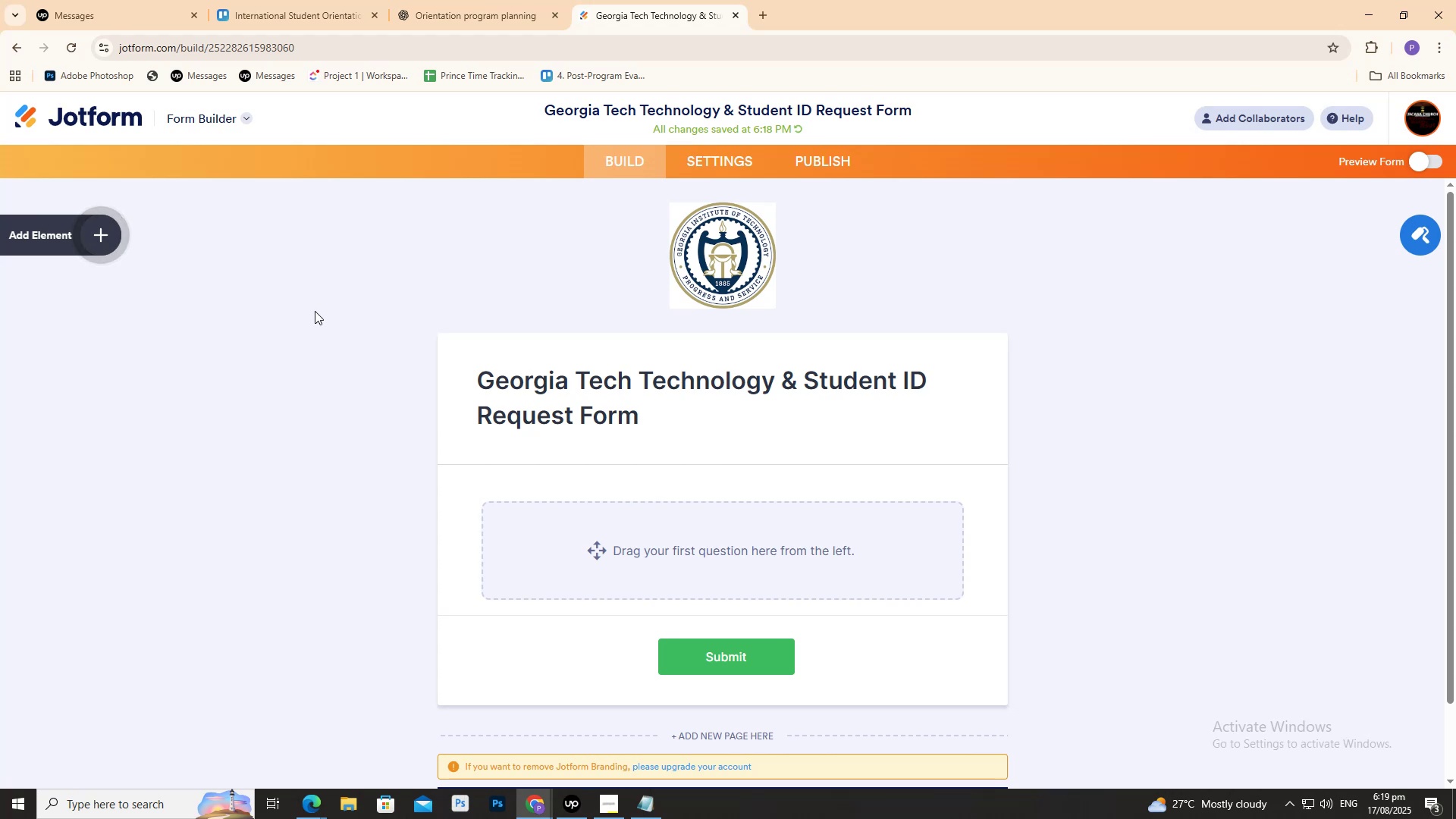 
scroll: coordinate [457, 398], scroll_direction: down, amount: 2.0
 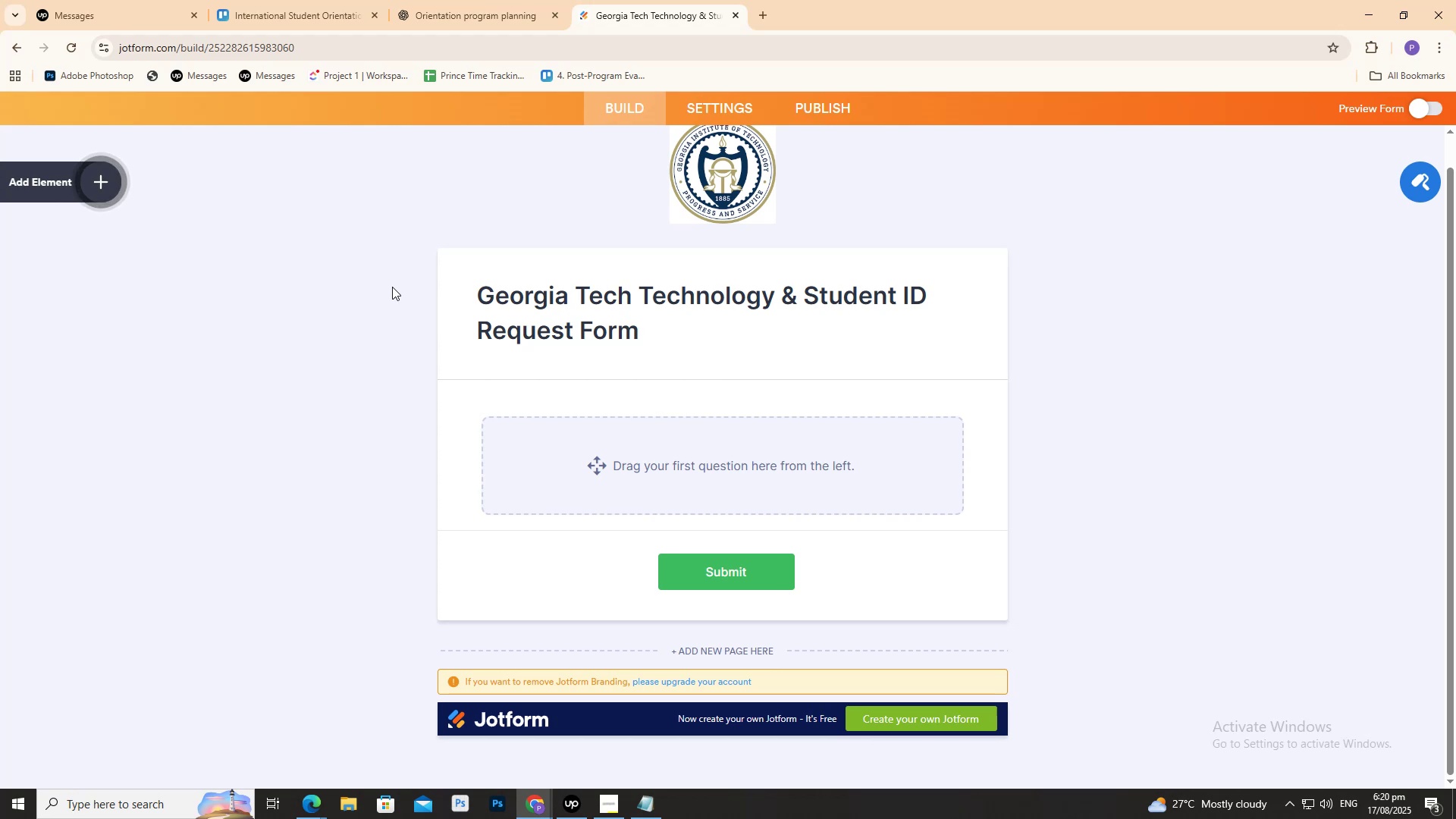 
wait(6.15)
 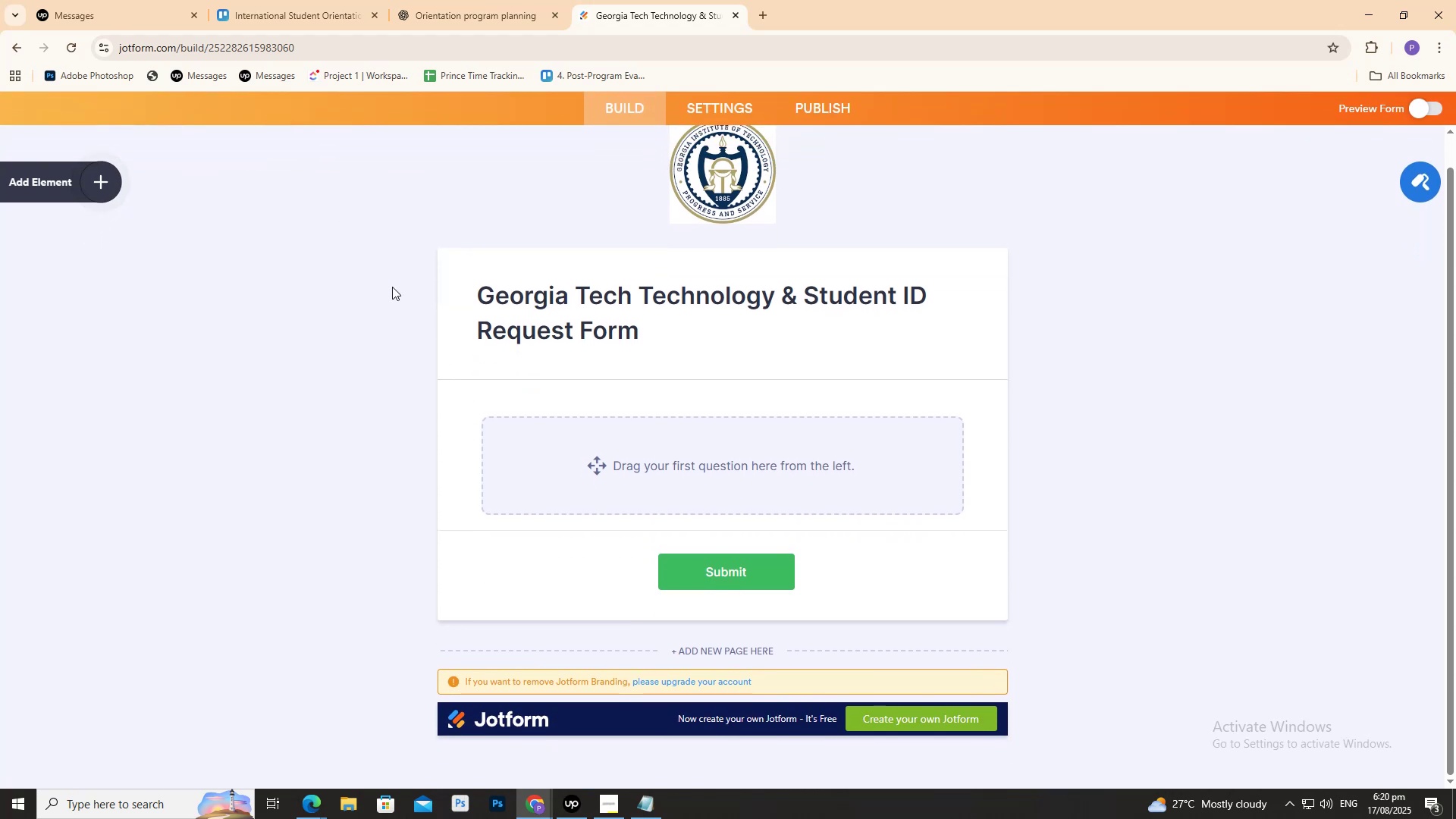 
double_click([61, 180])
 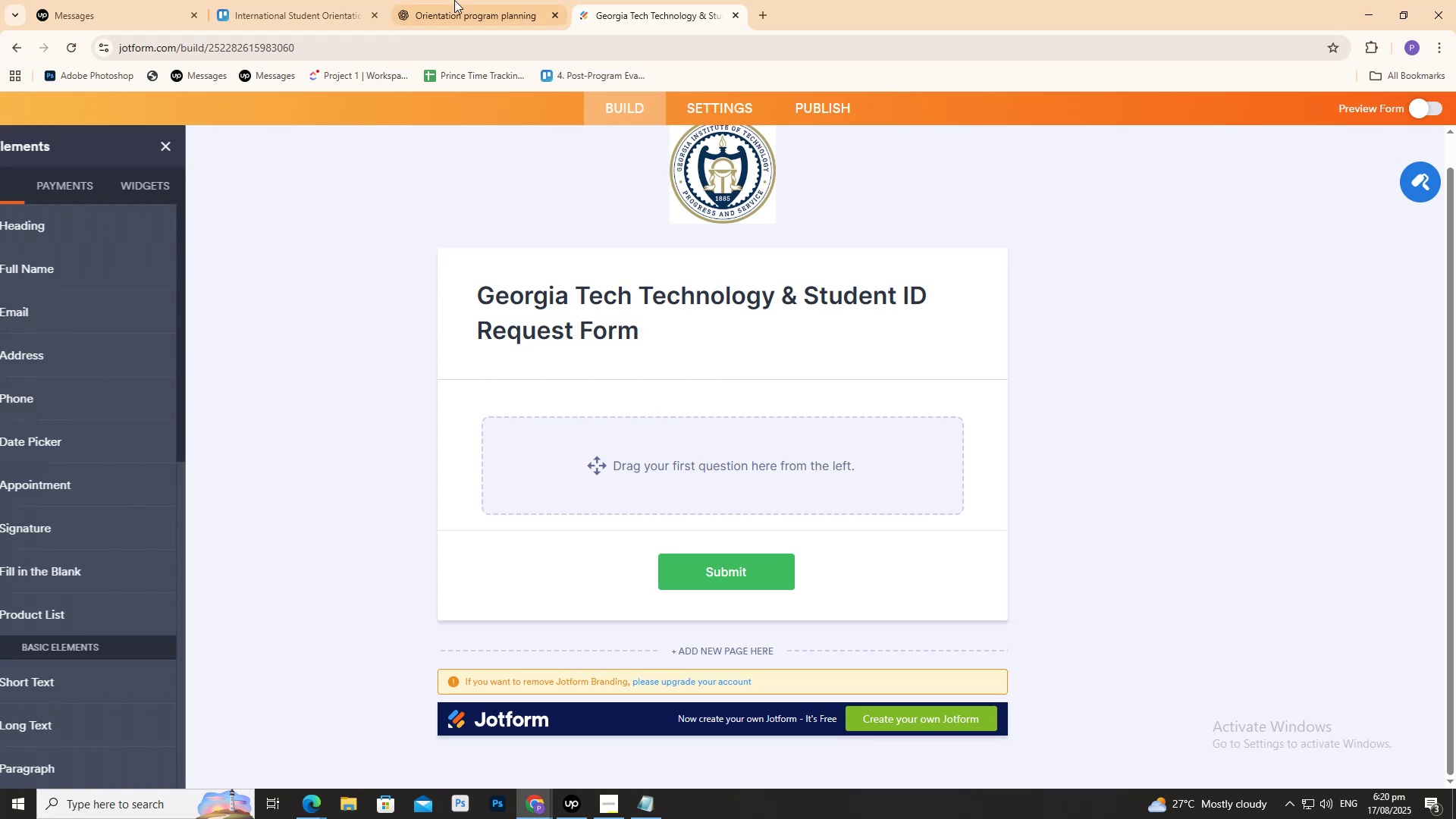 
triple_click([452, 0])
 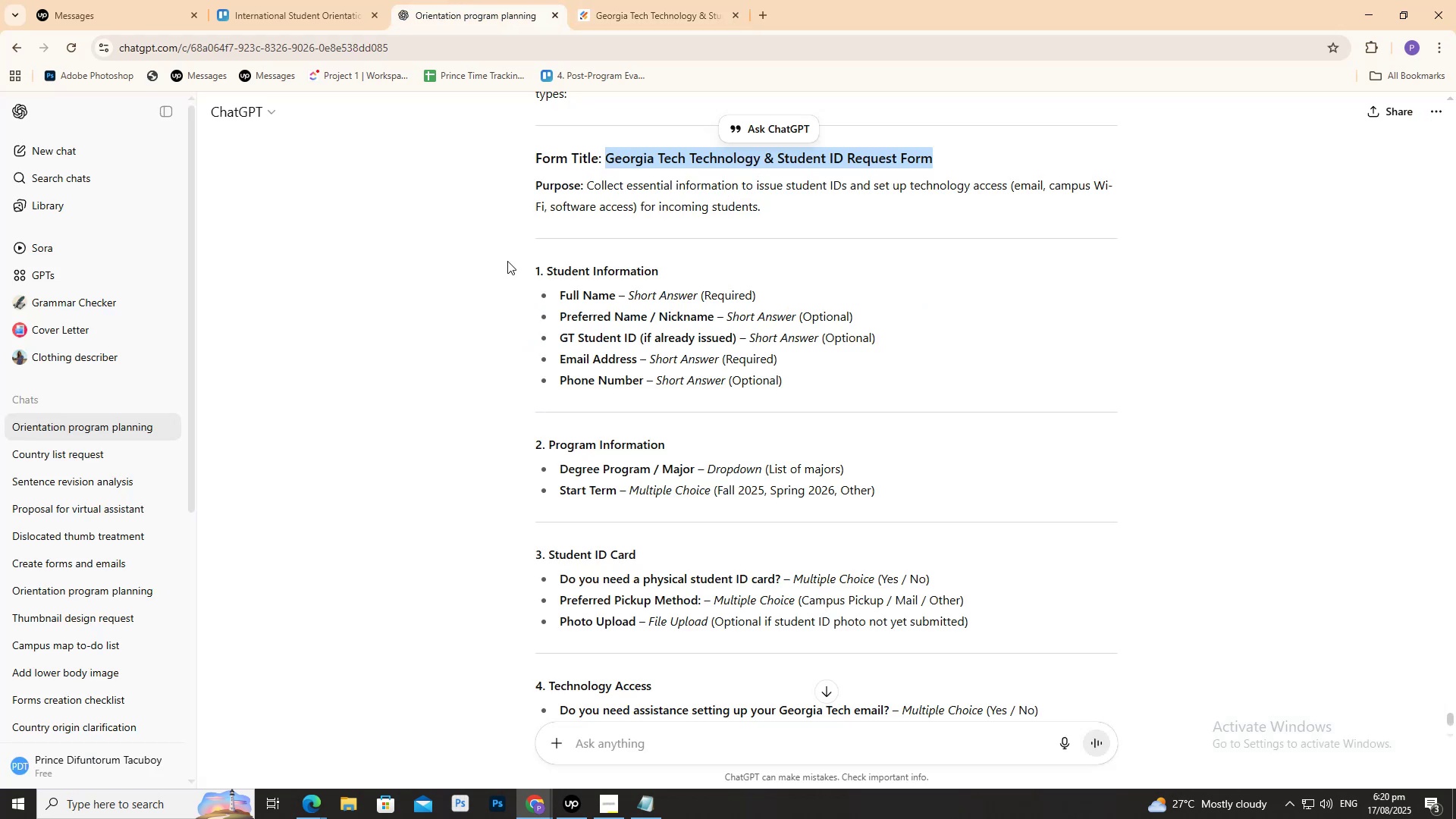 
scroll: coordinate [518, 253], scroll_direction: down, amount: 2.0
 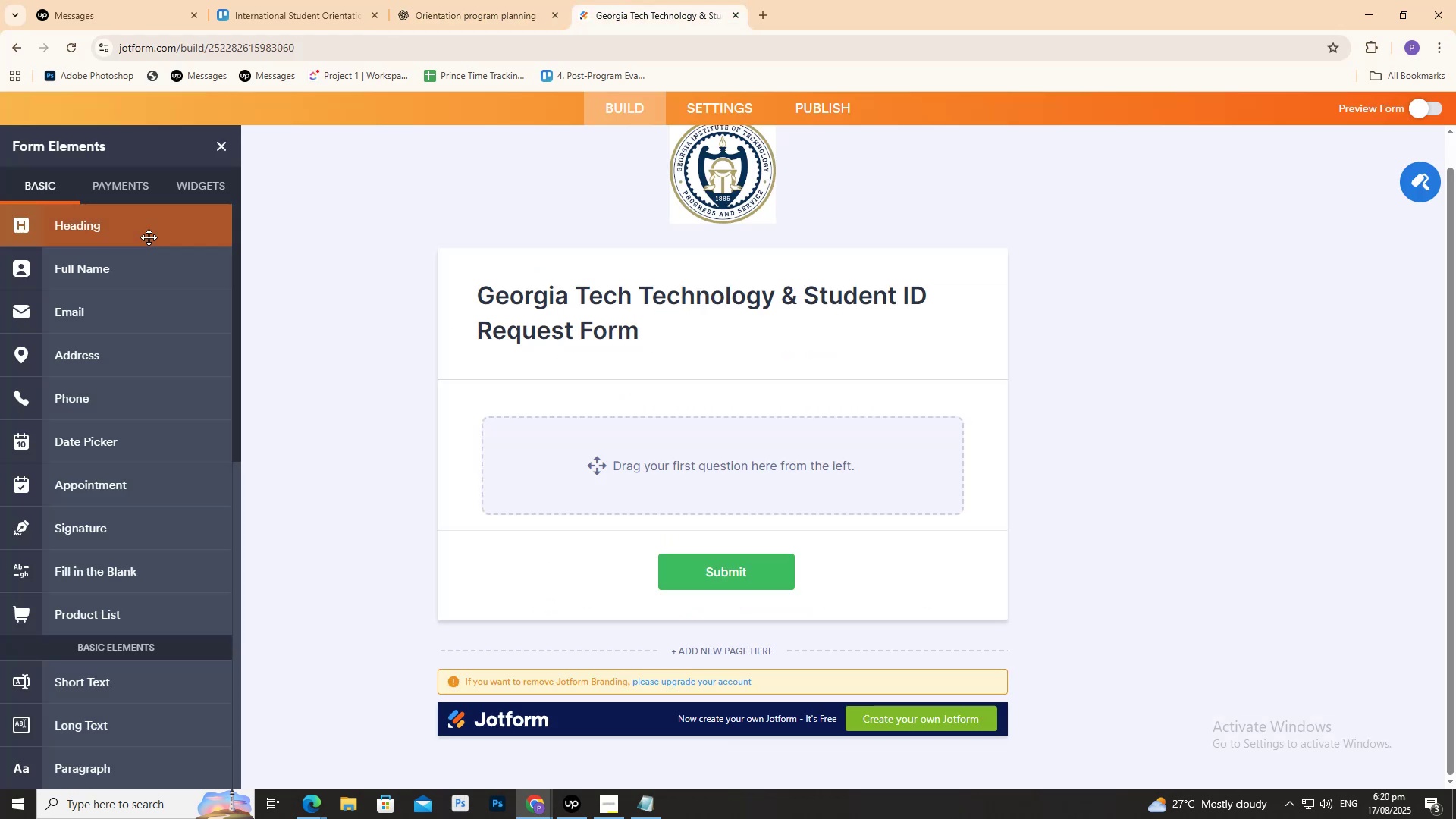 
double_click([89, 265])
 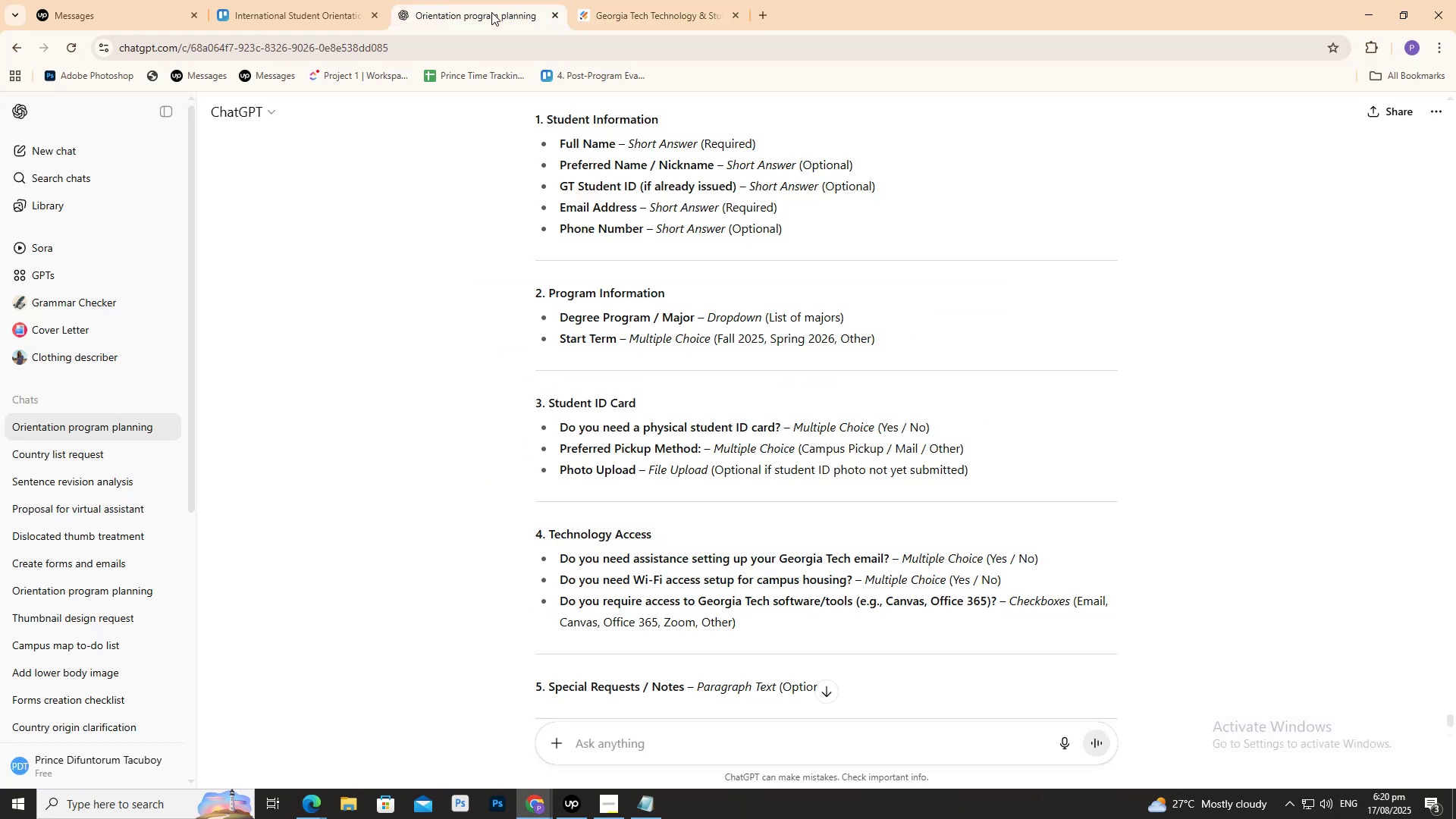 
left_click_drag(start_coordinate=[674, 0], to_coordinate=[682, 2])
 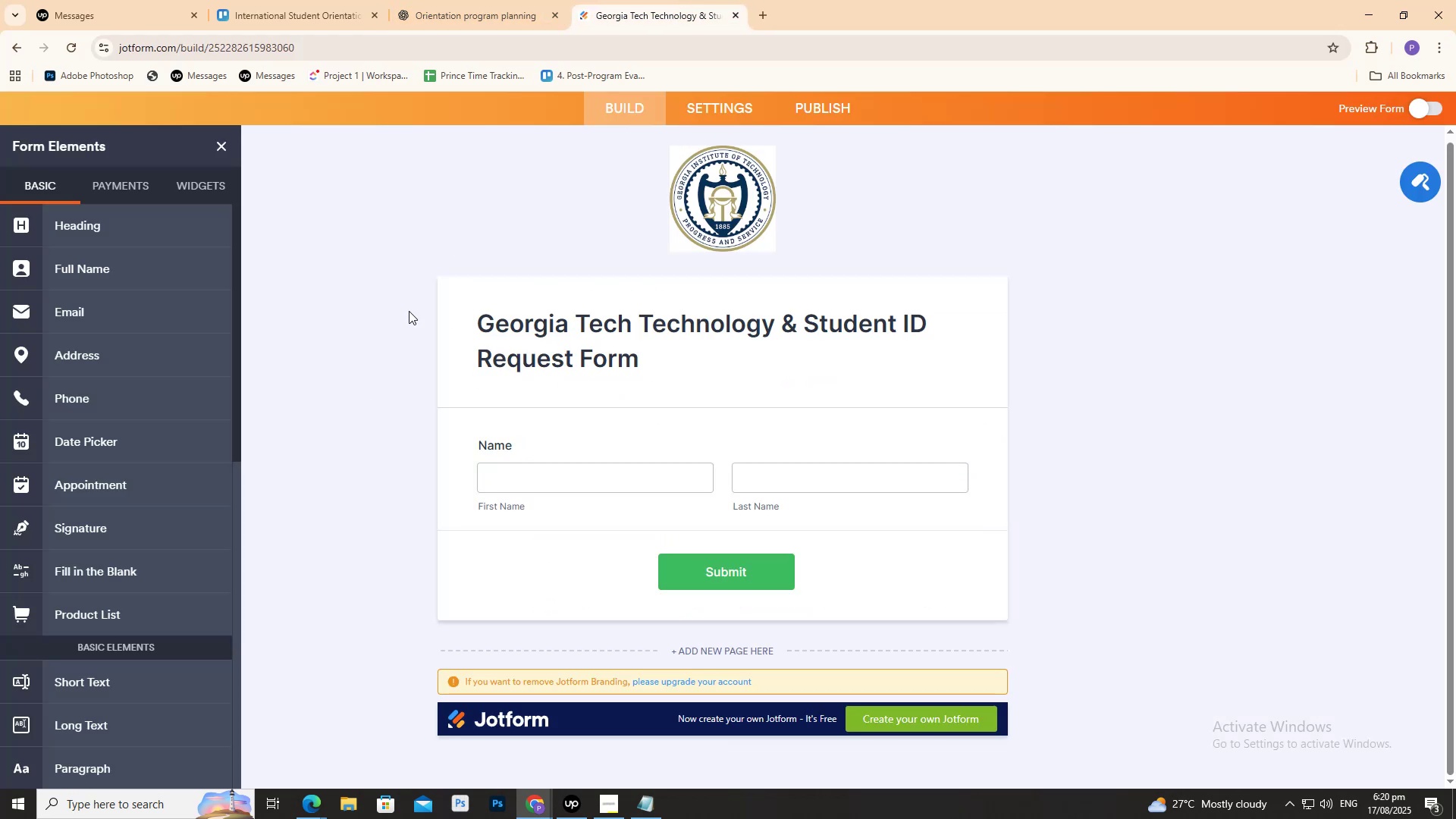 
double_click([482, 0])
 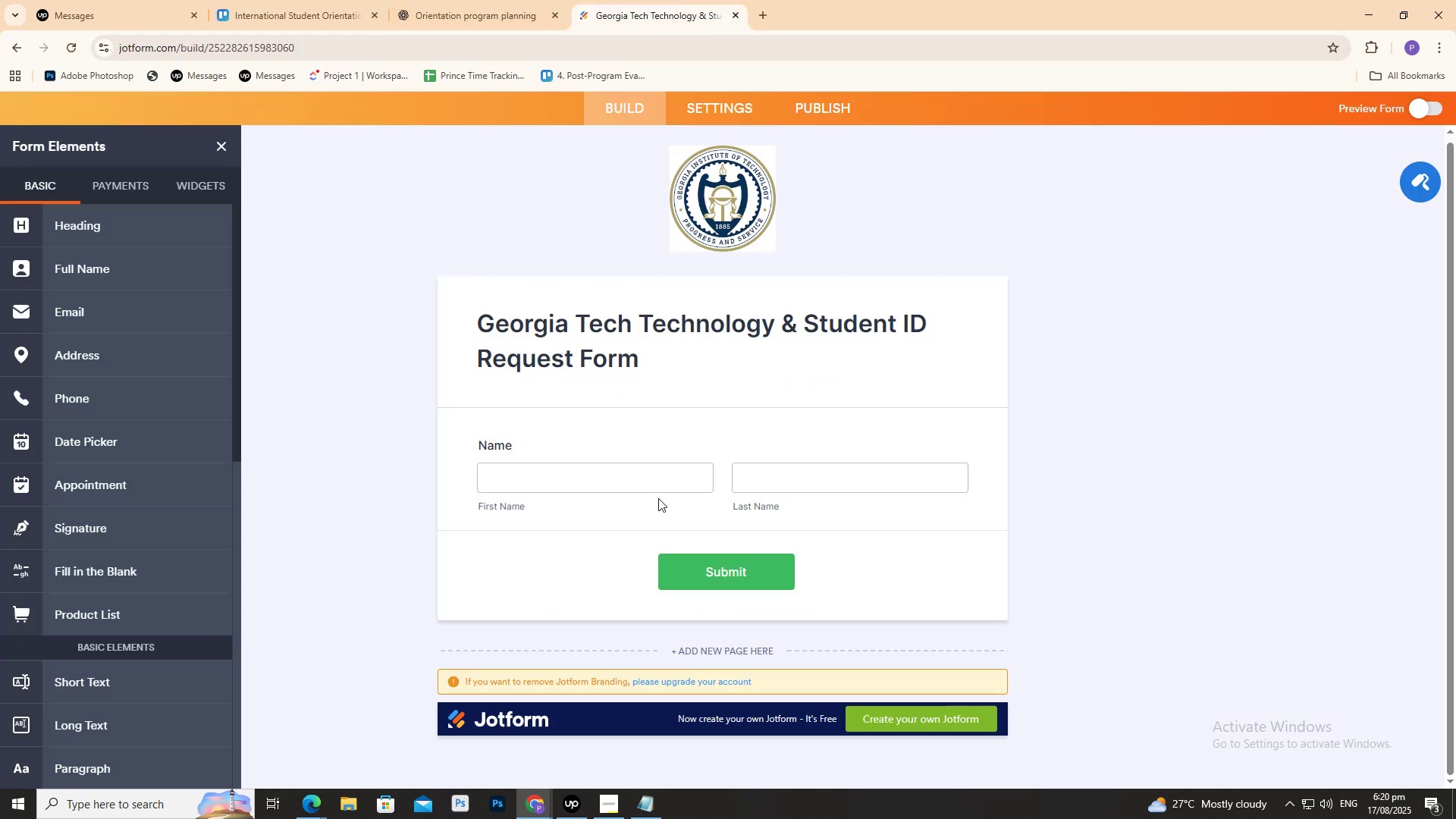 
scroll: coordinate [659, 510], scroll_direction: down, amount: 1.0
 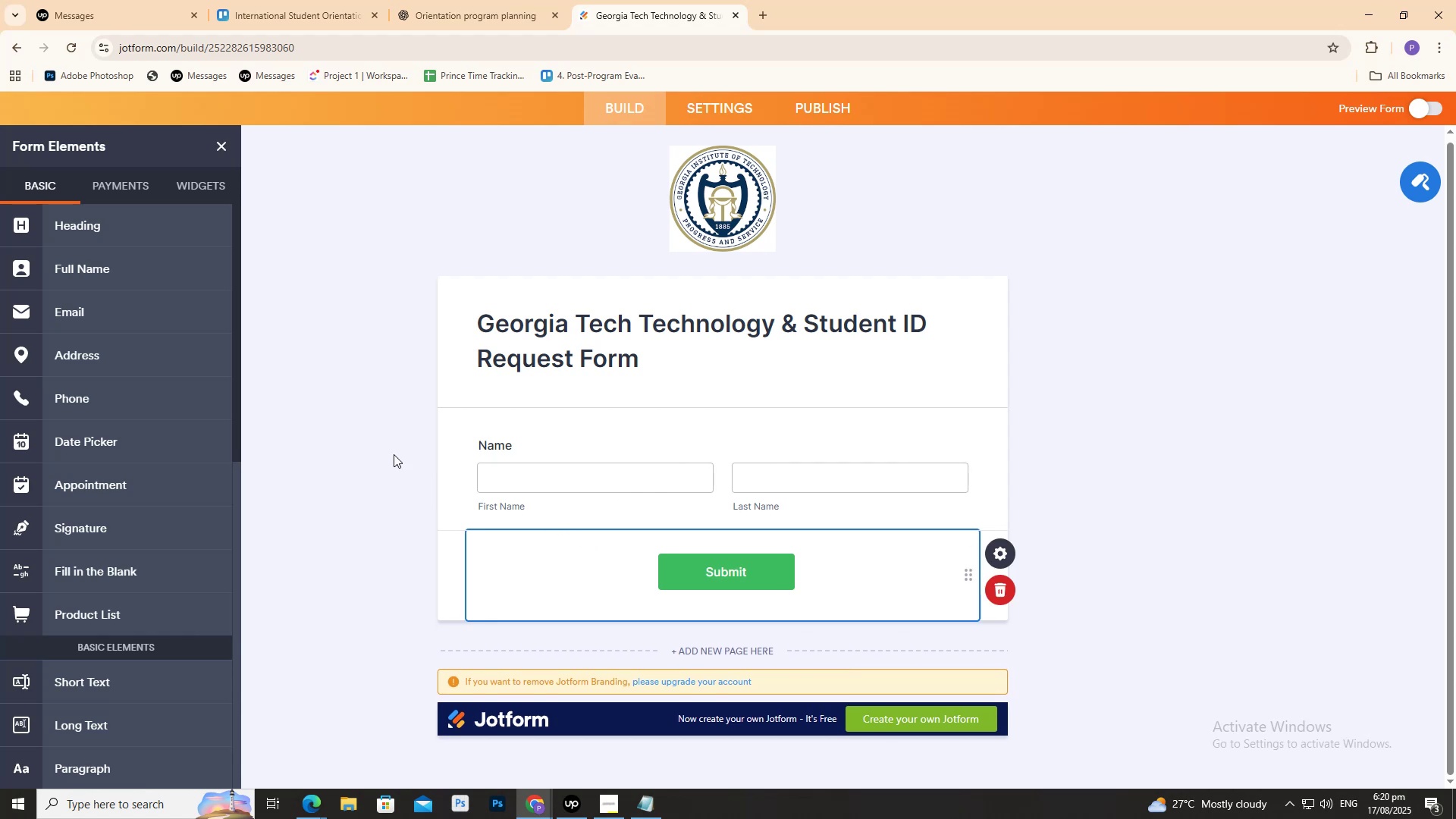 
left_click([443, 0])
 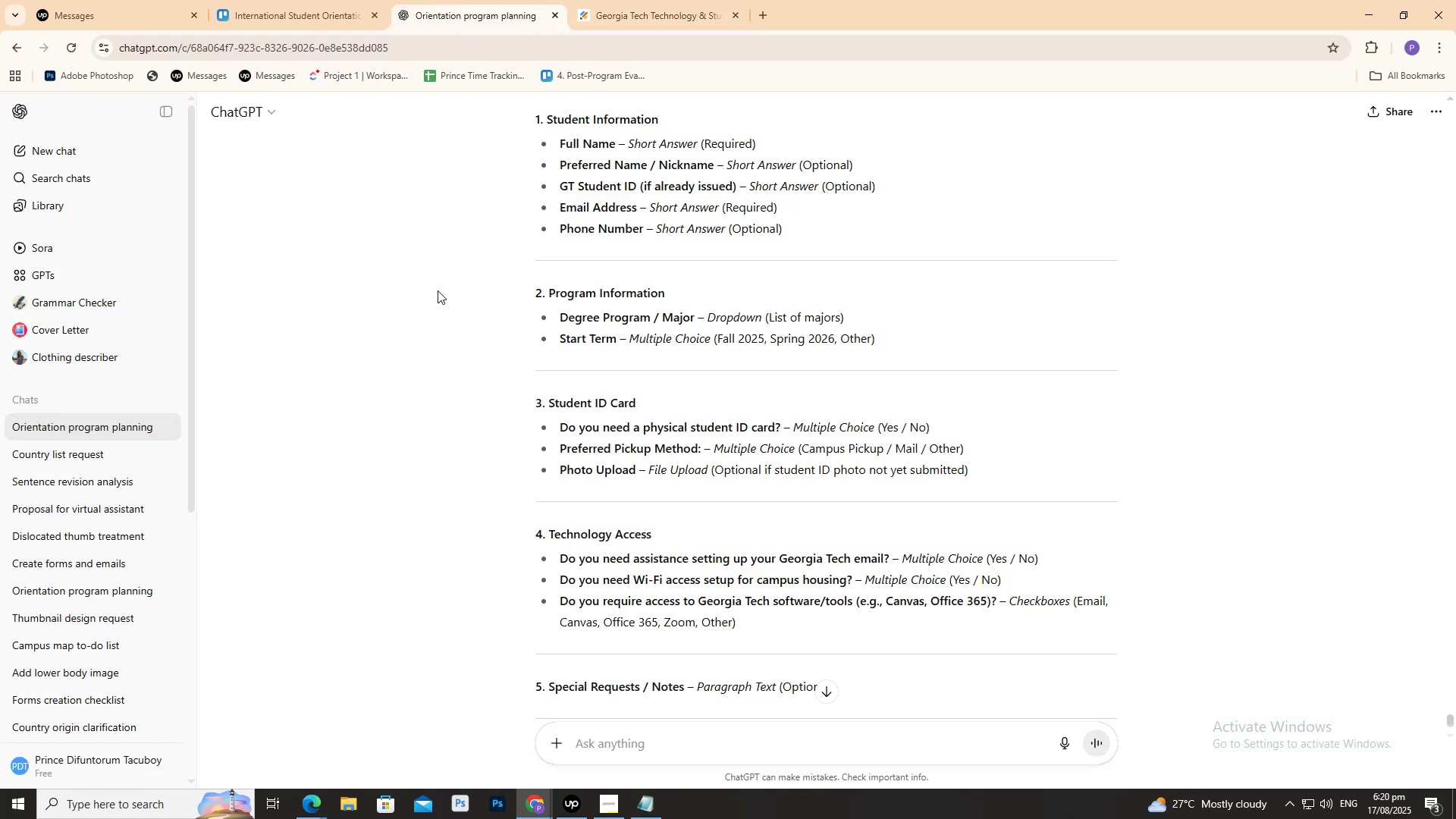 
scroll: coordinate [422, 306], scroll_direction: up, amount: 1.0
 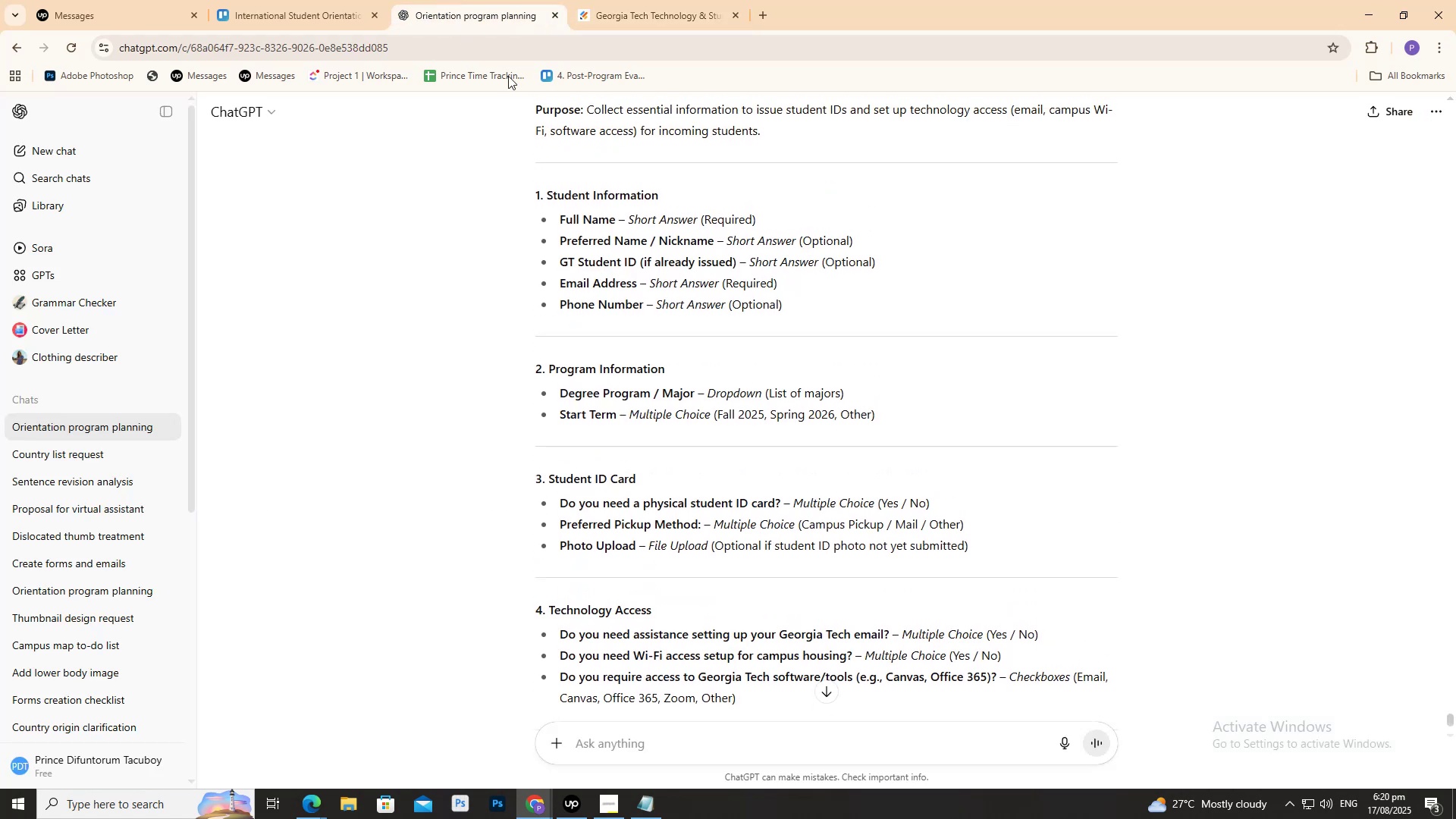 
left_click_drag(start_coordinate=[588, 0], to_coordinate=[598, 8])
 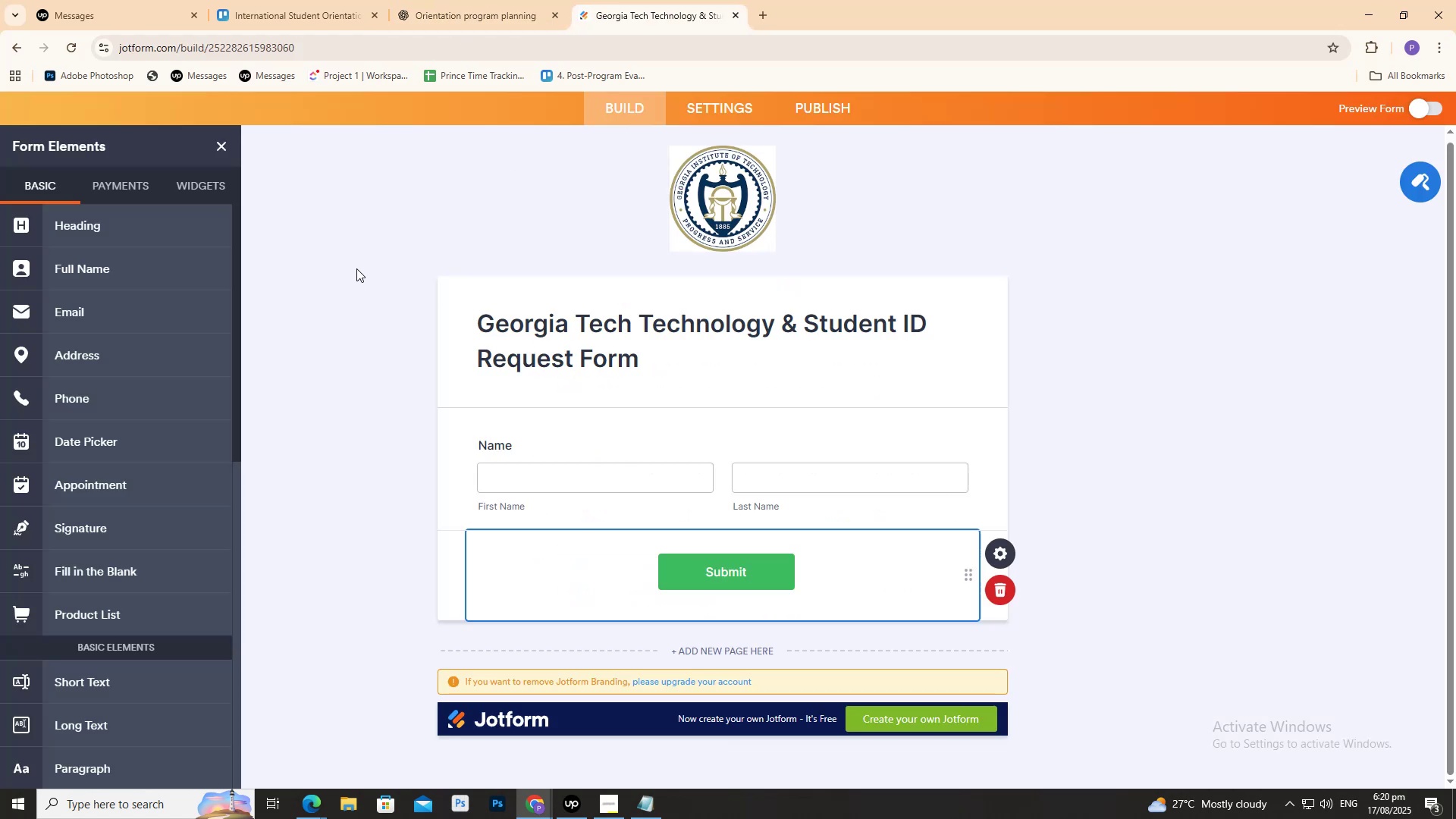 
left_click([493, 0])
 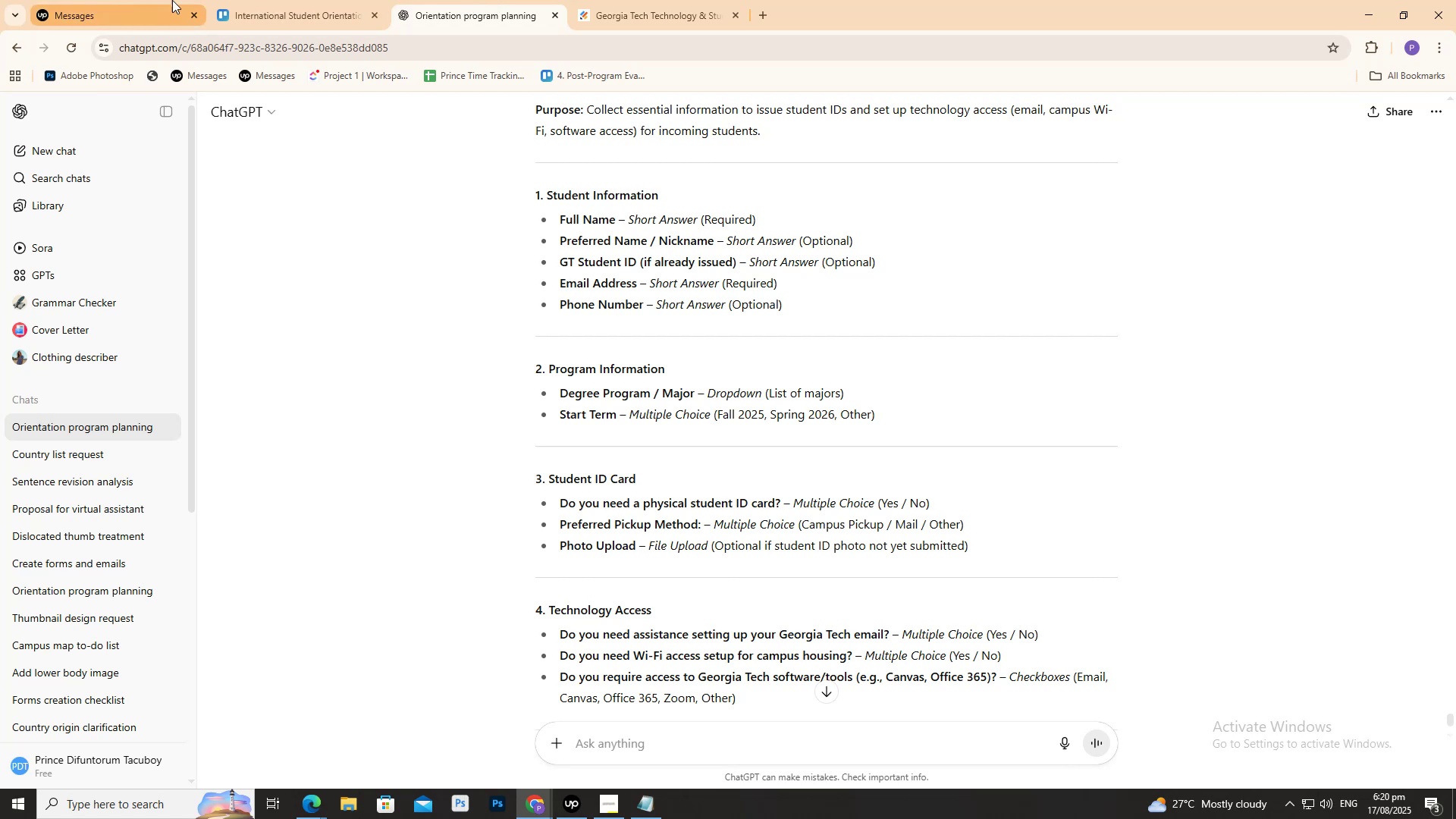 
wait(7.02)
 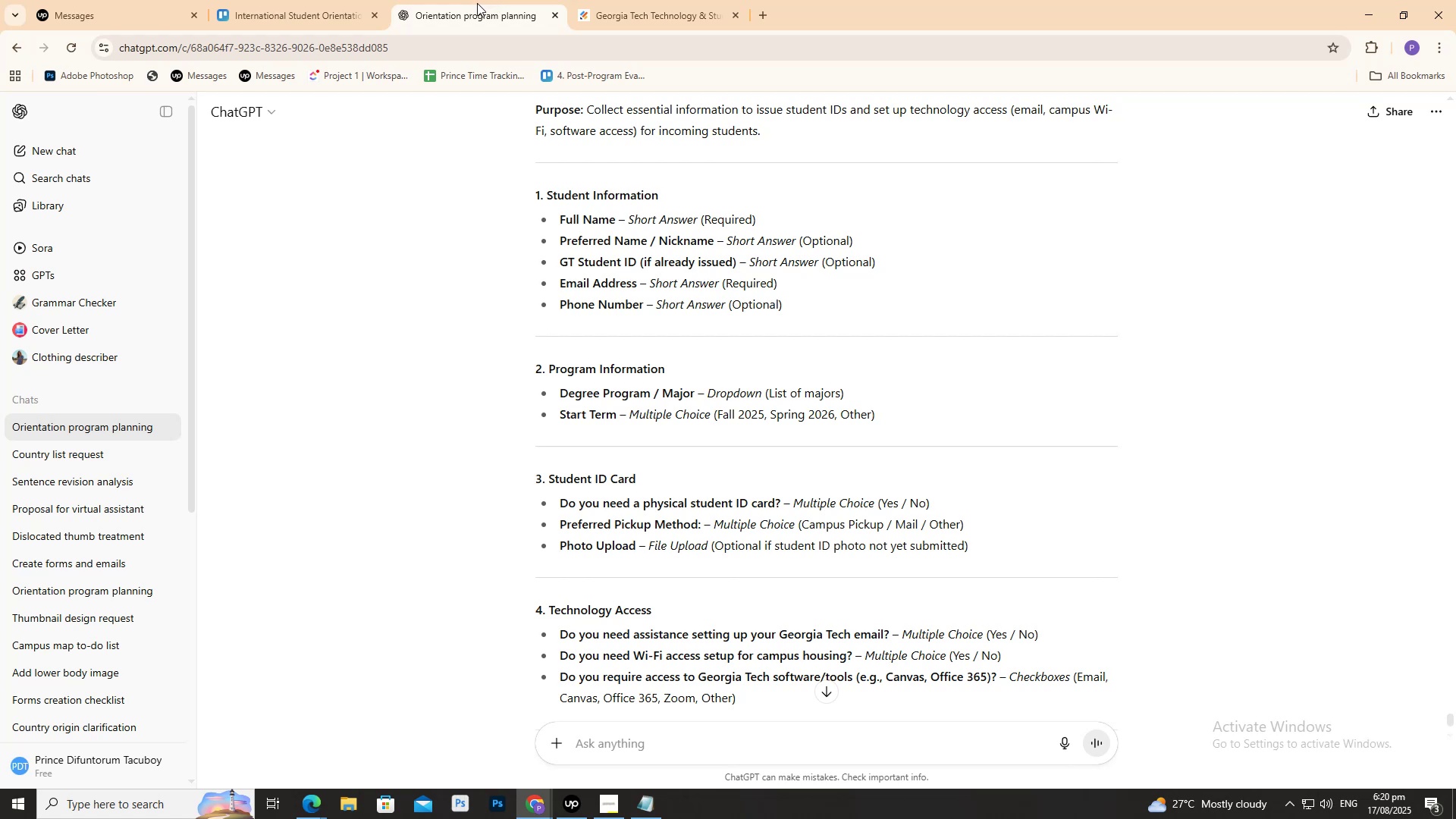 
mouse_move([162, 27])
 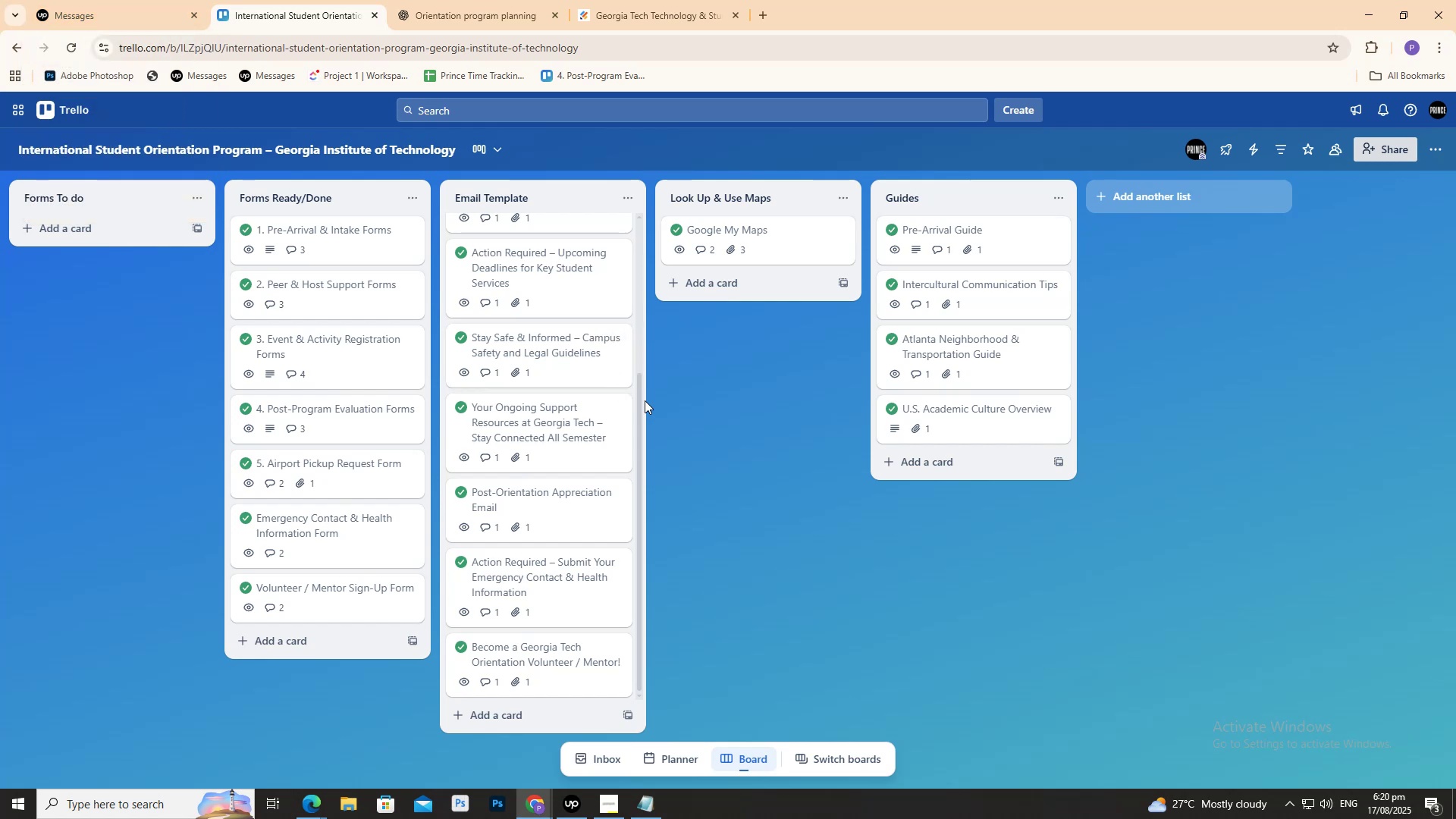 
left_click([683, 421])
 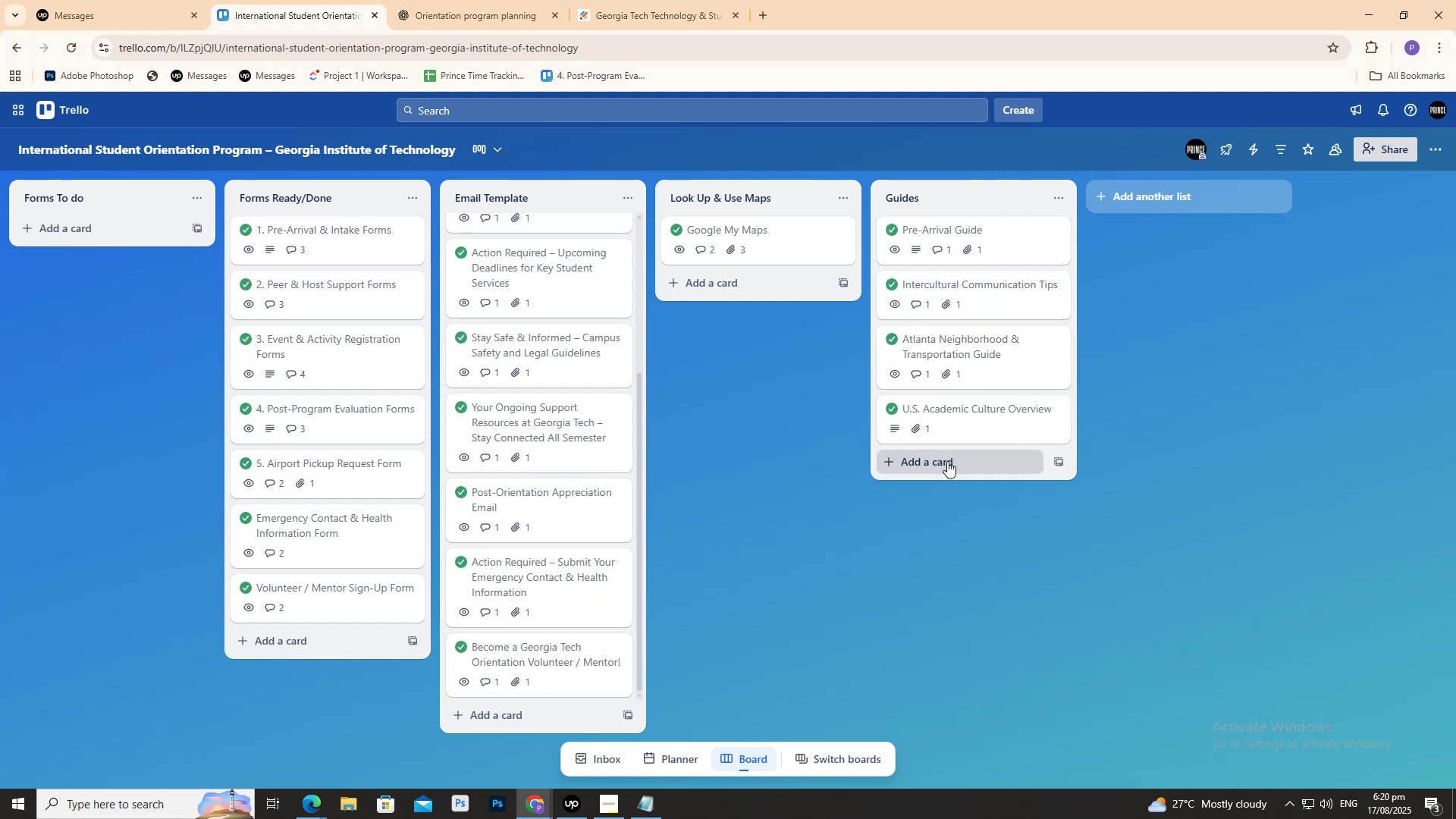 
wait(11.51)
 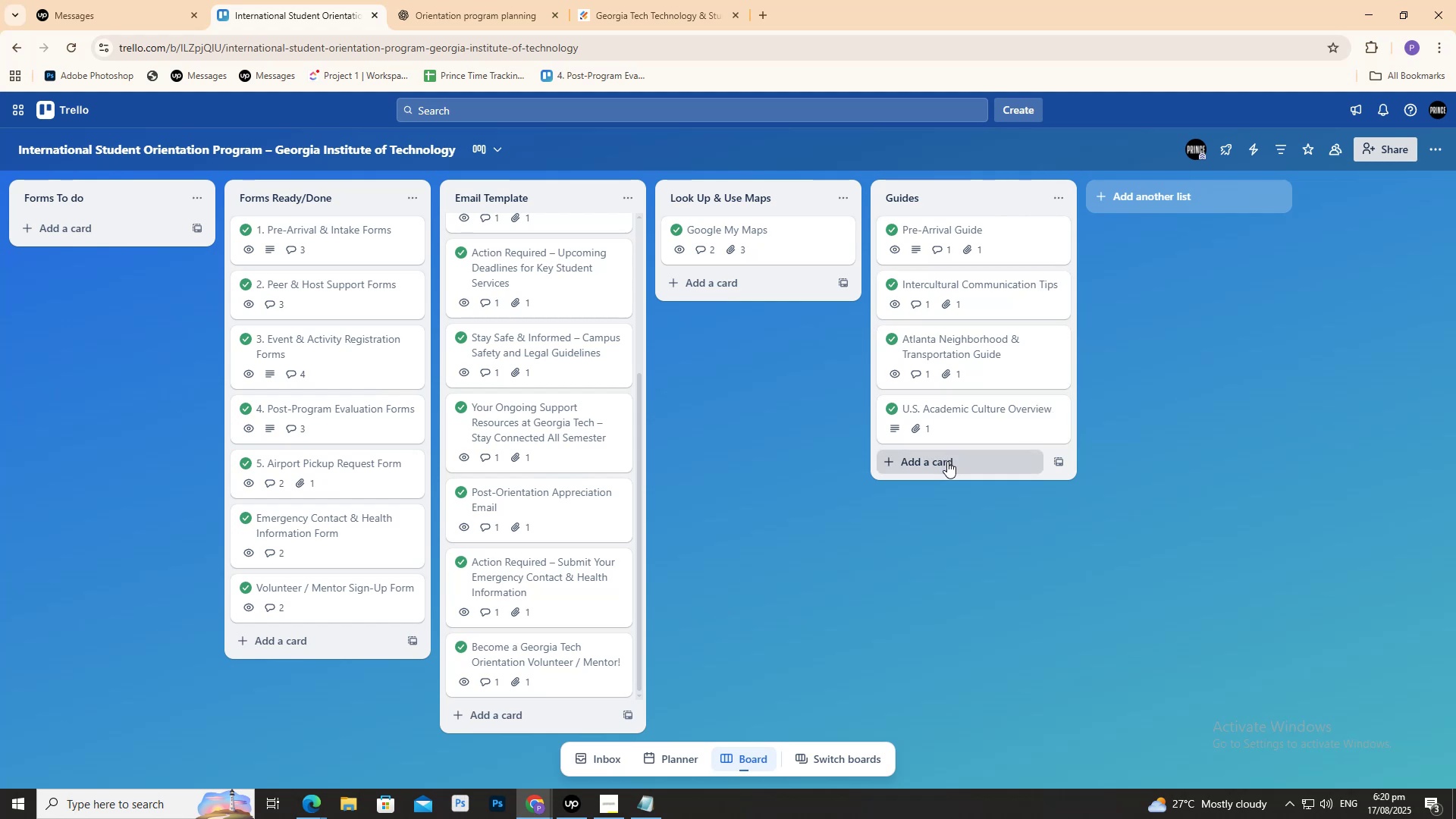 
left_click([949, 455])
 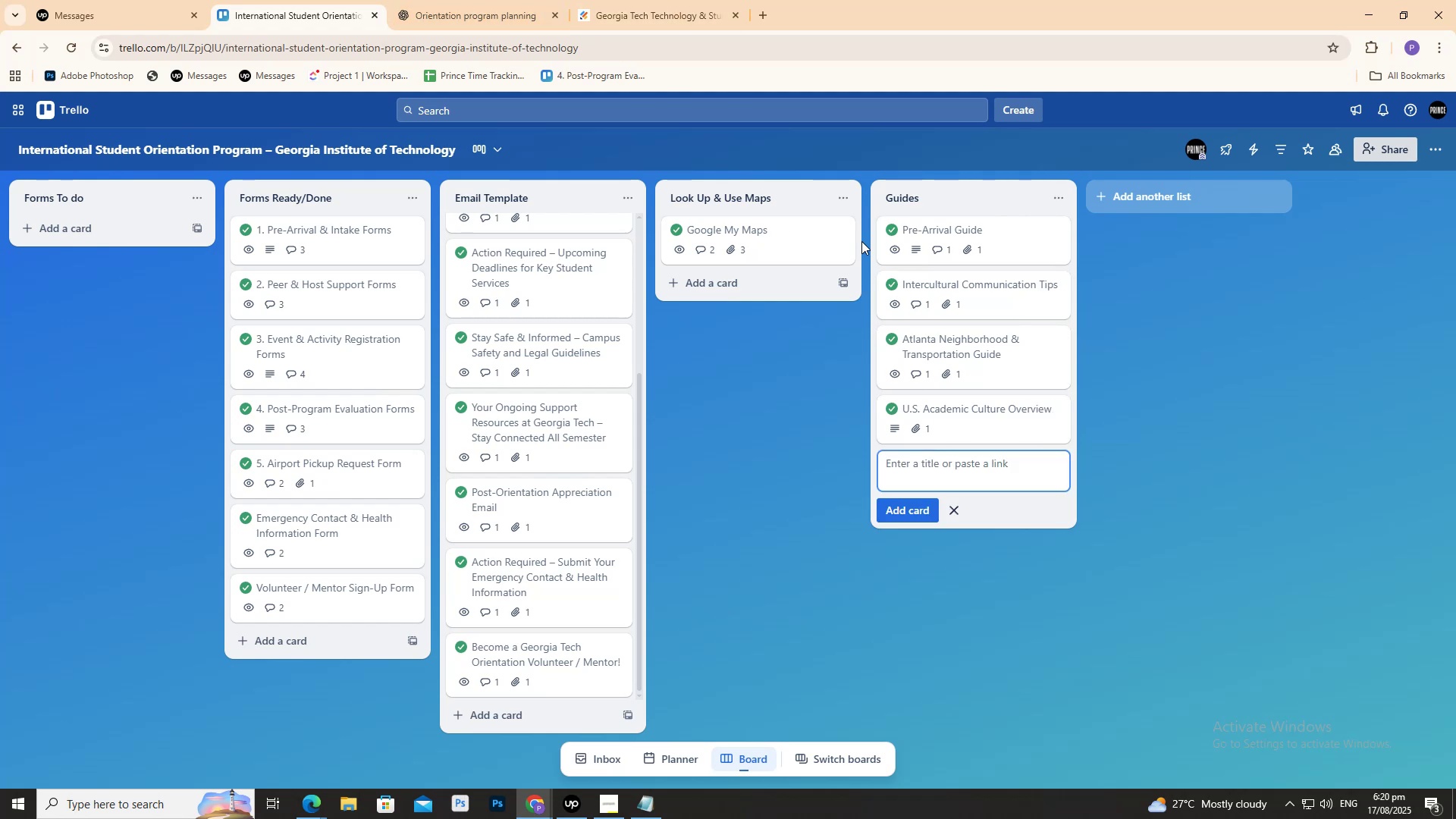 
type(ID)
 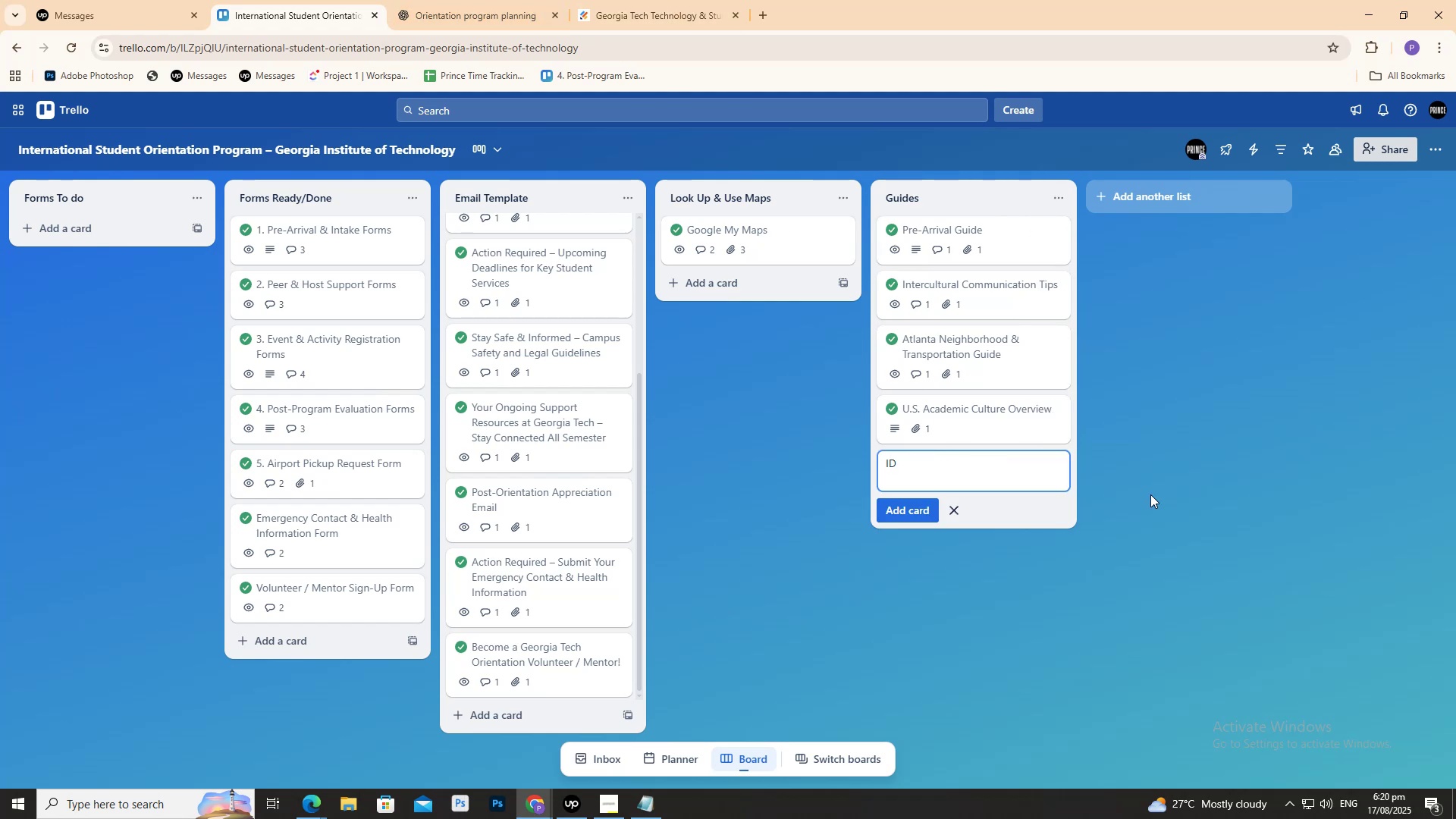 
left_click([835, 487])
 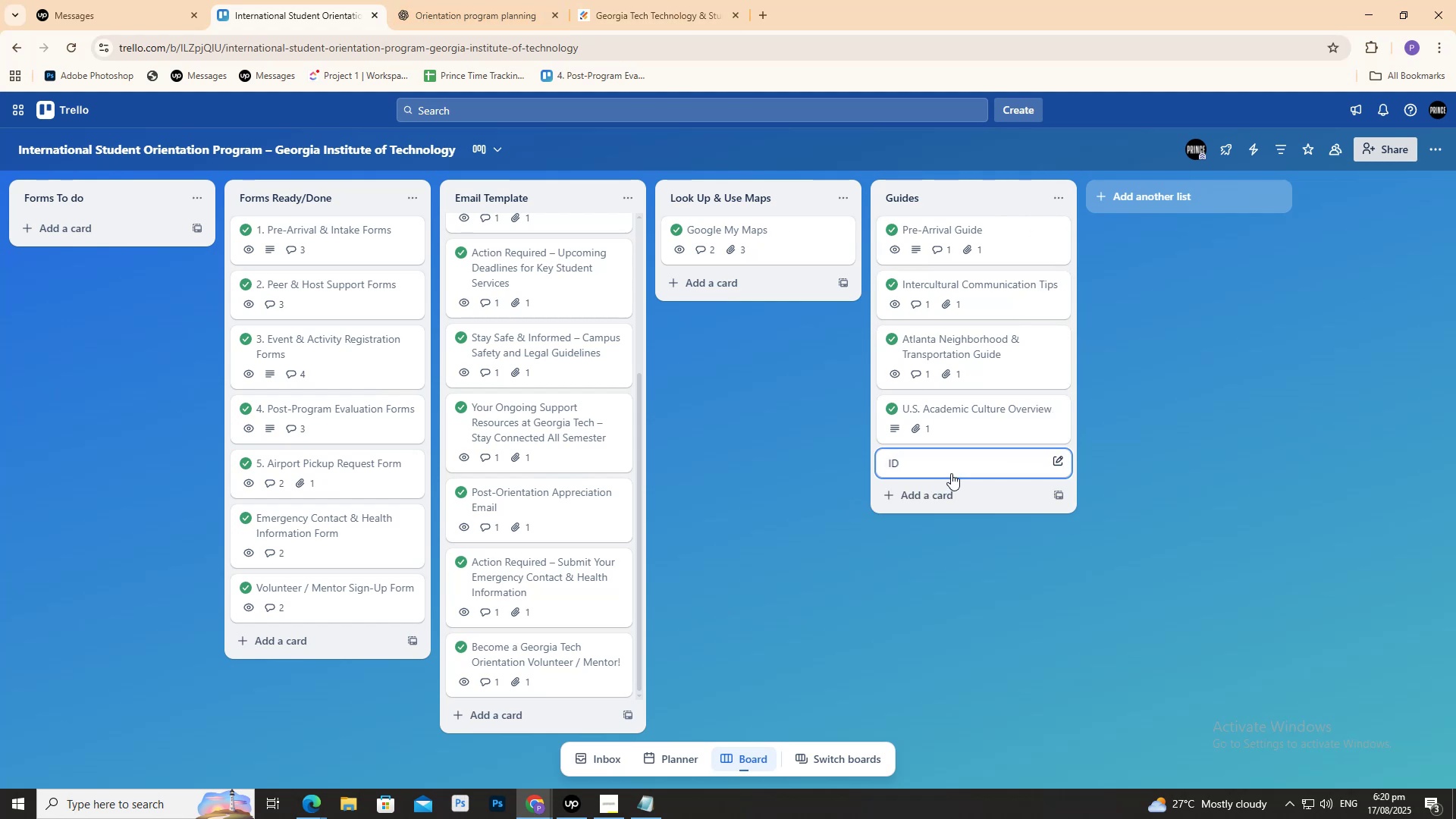 
left_click_drag(start_coordinate=[950, 468], to_coordinate=[1166, 188])
 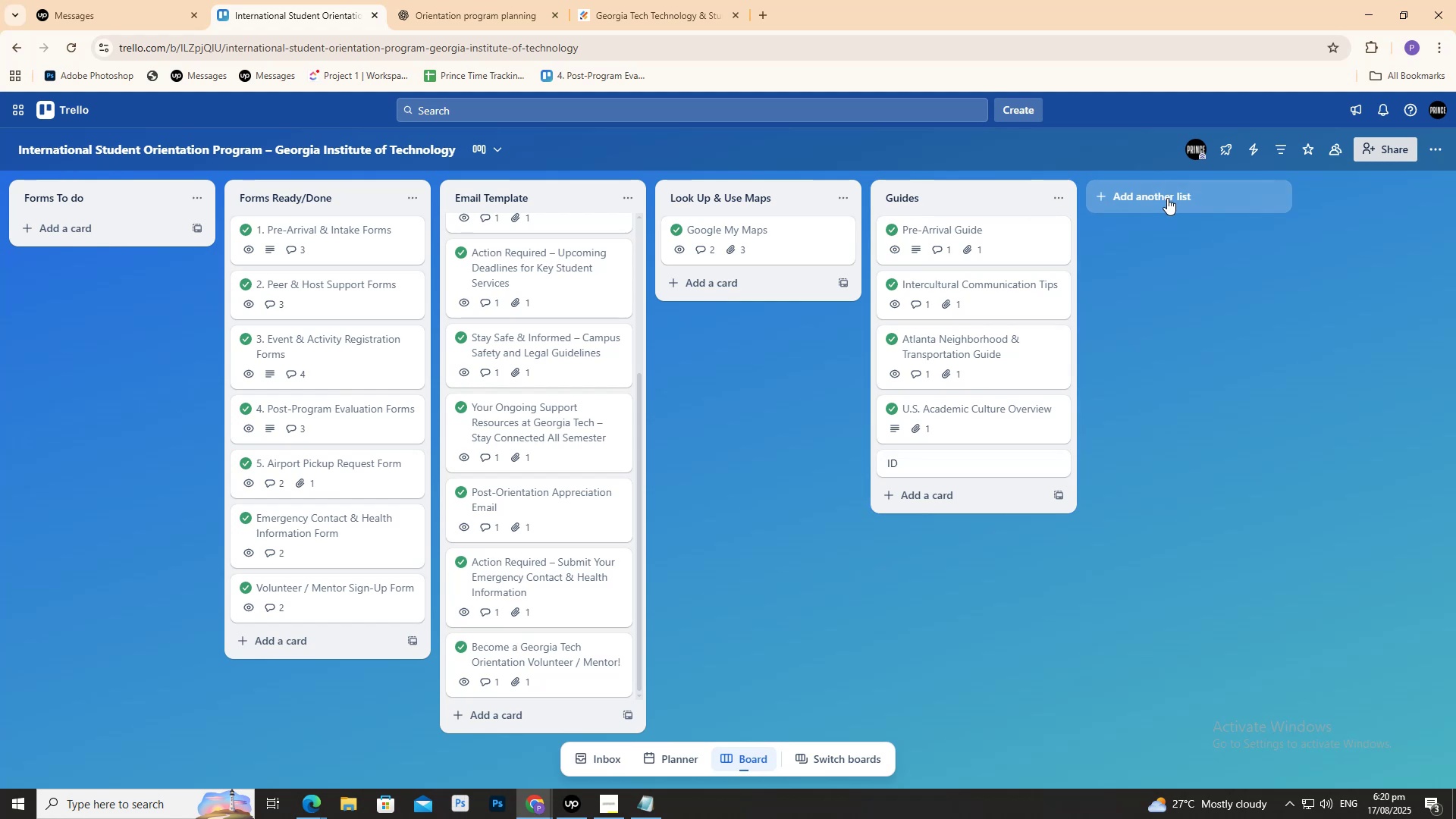 
left_click([1167, 198])
 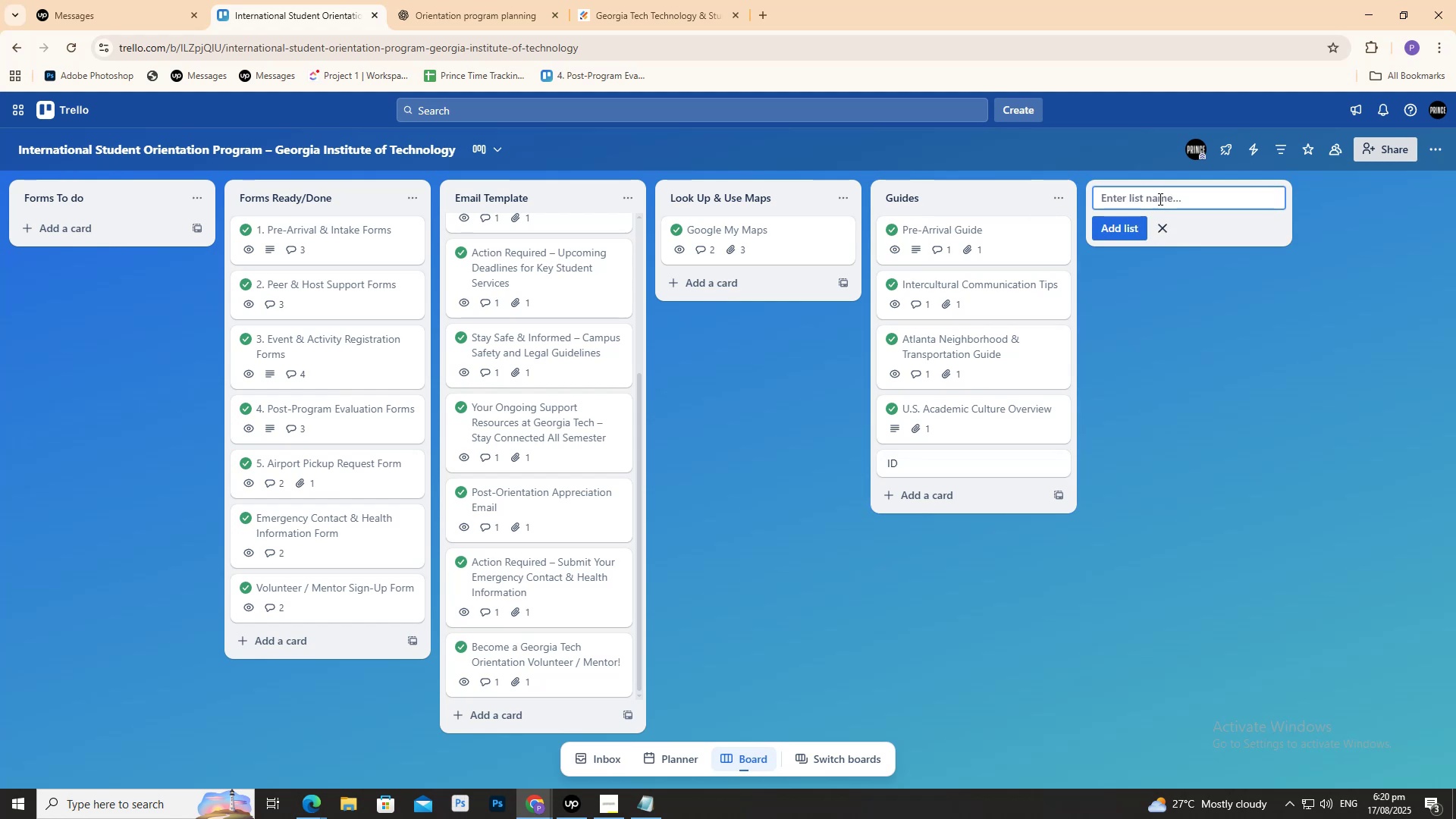 
type(Iden)
key(Backspace)
key(Backspace)
key(Backspace)
type(D)
 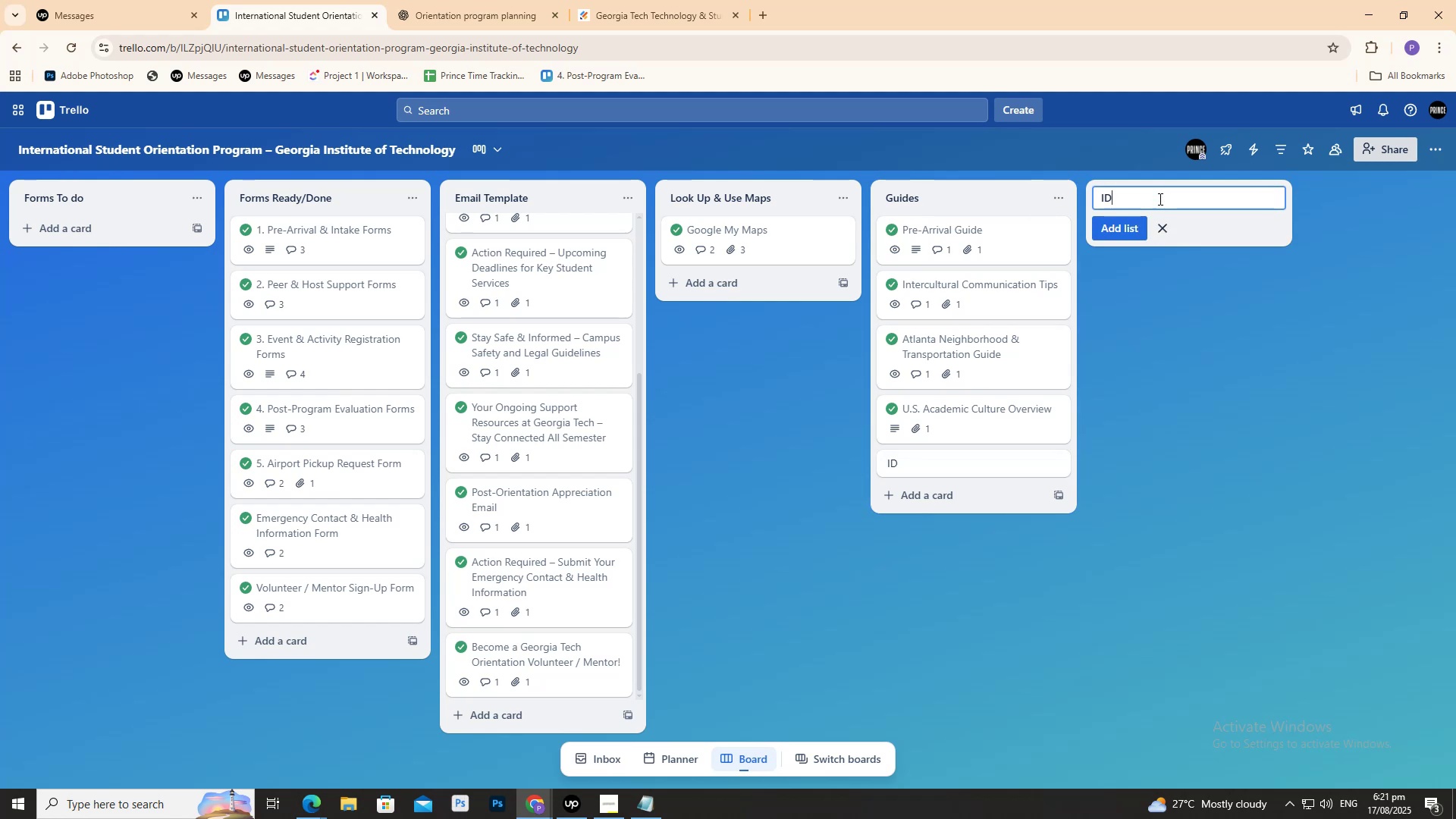 
left_click([1127, 209])
 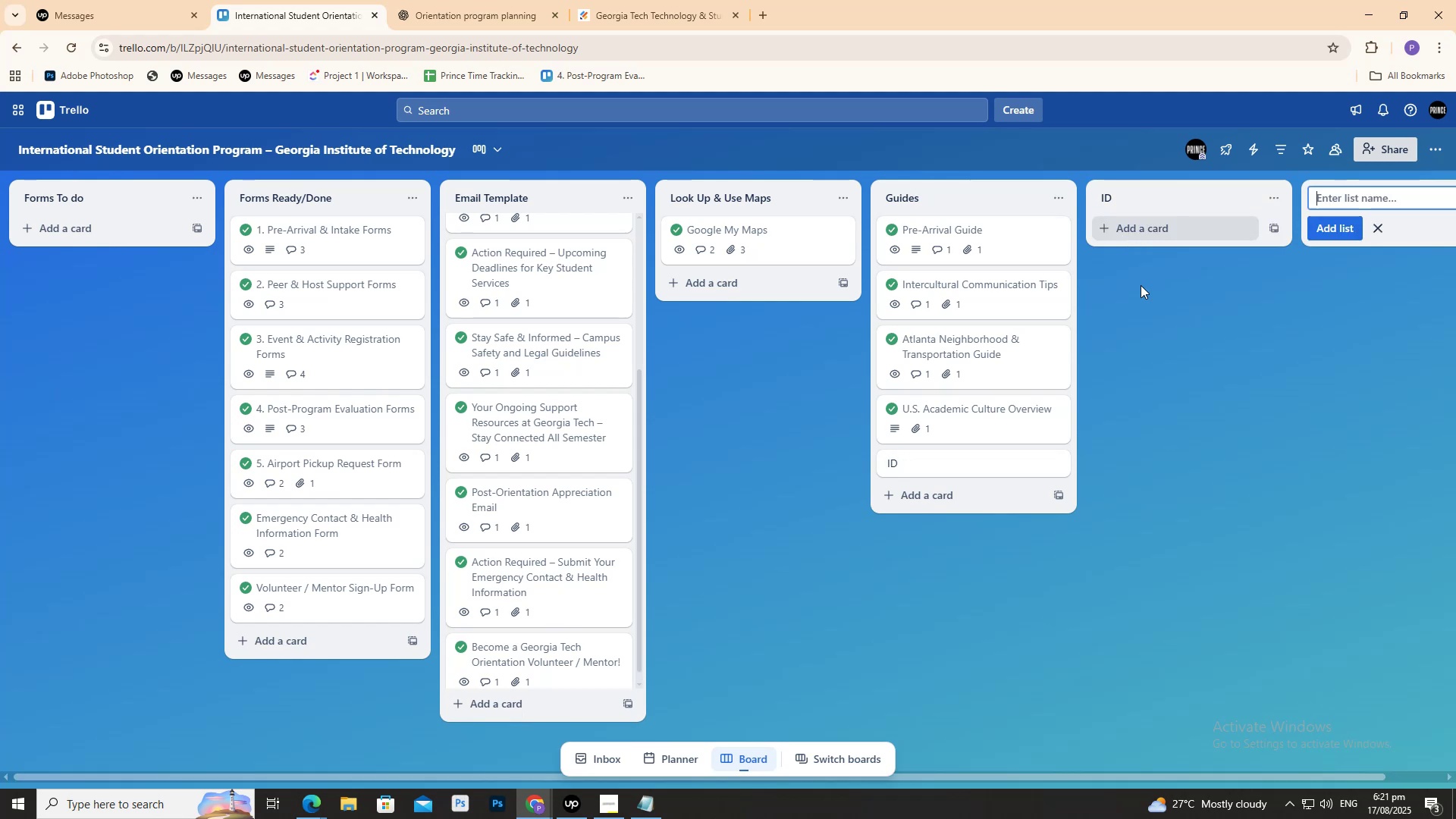 
double_click([1169, 362])
 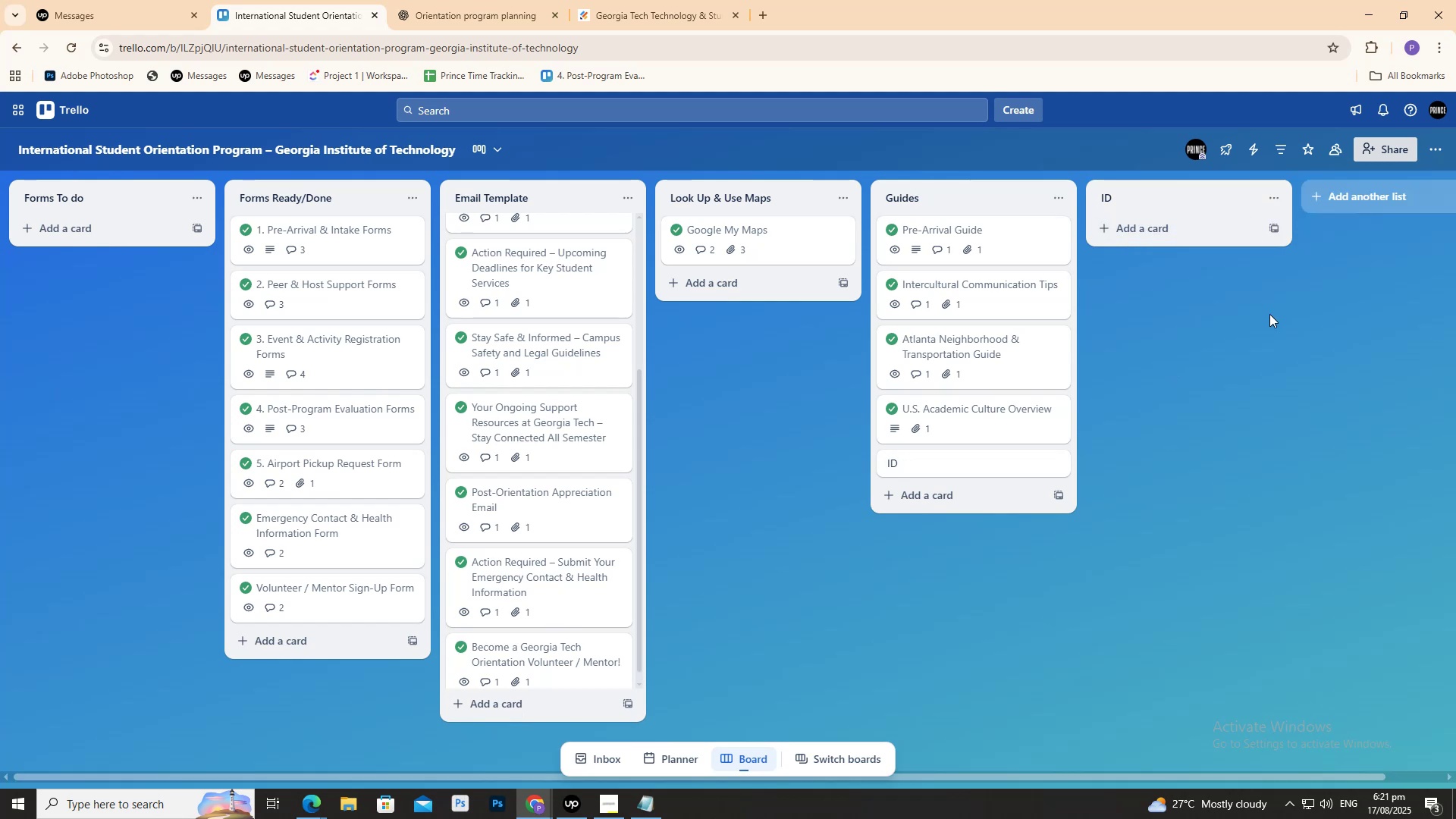 
left_click_drag(start_coordinate=[1263, 320], to_coordinate=[1112, 322])
 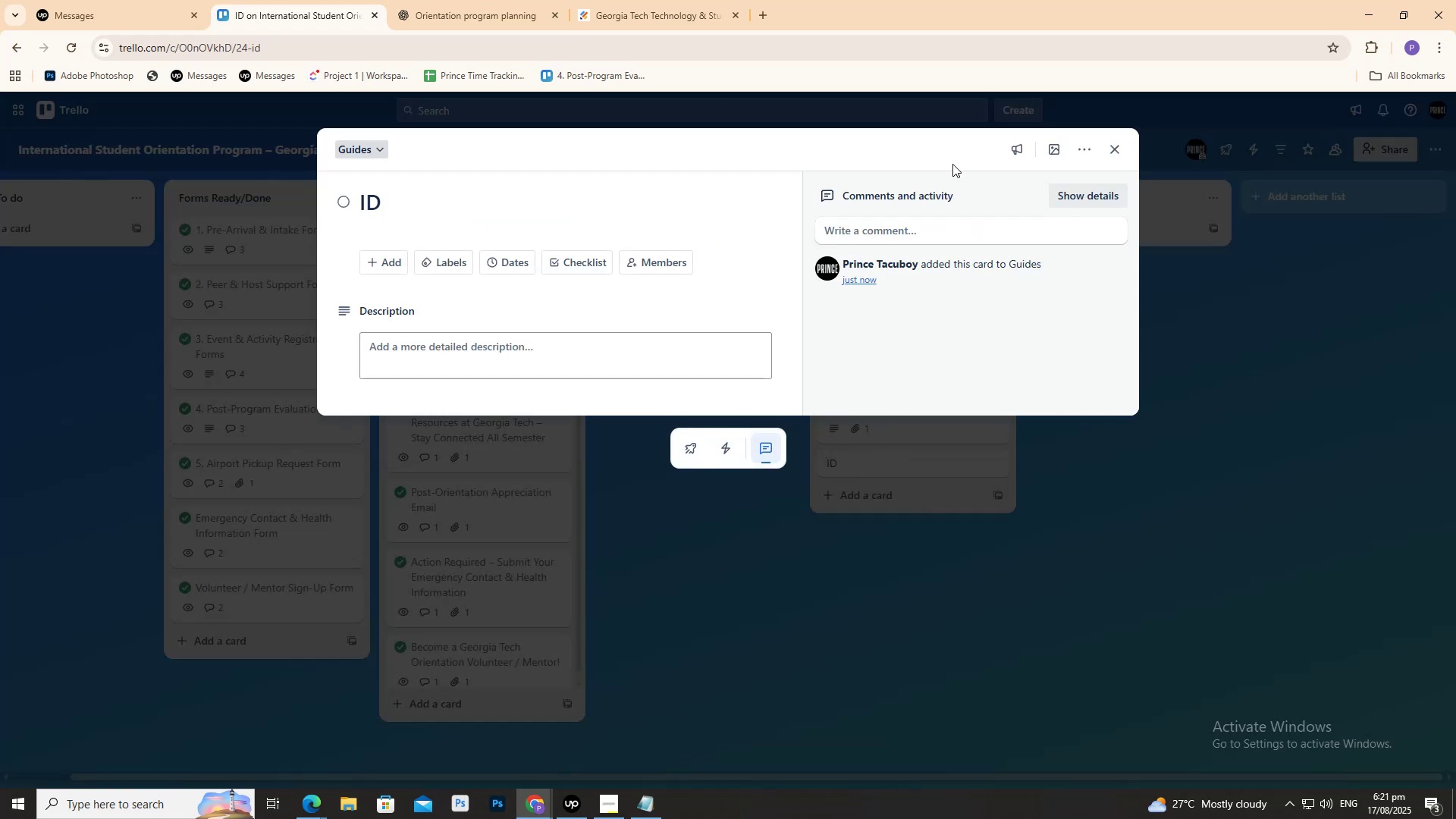 
left_click([1111, 146])
 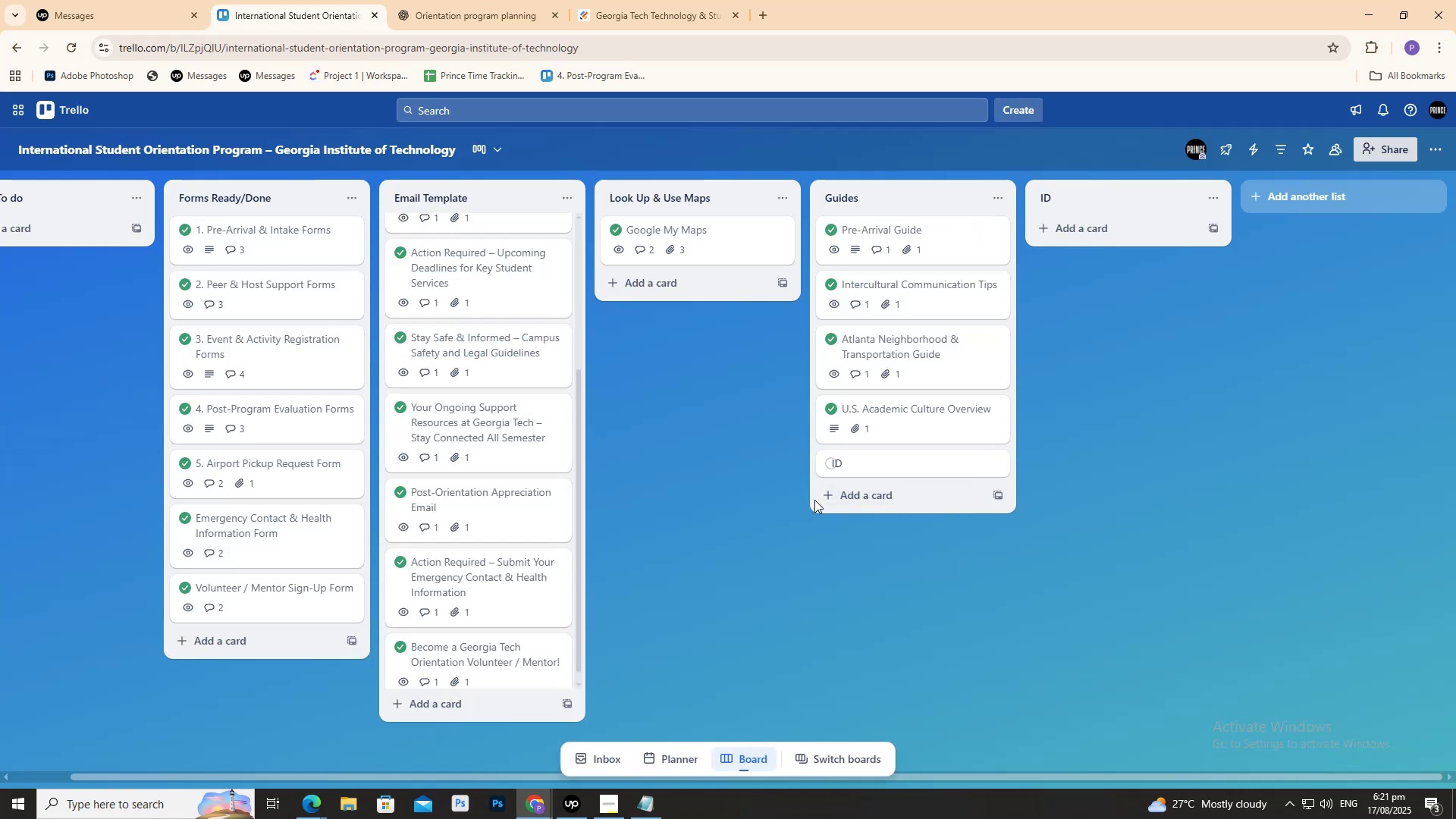 
left_click([872, 463])
 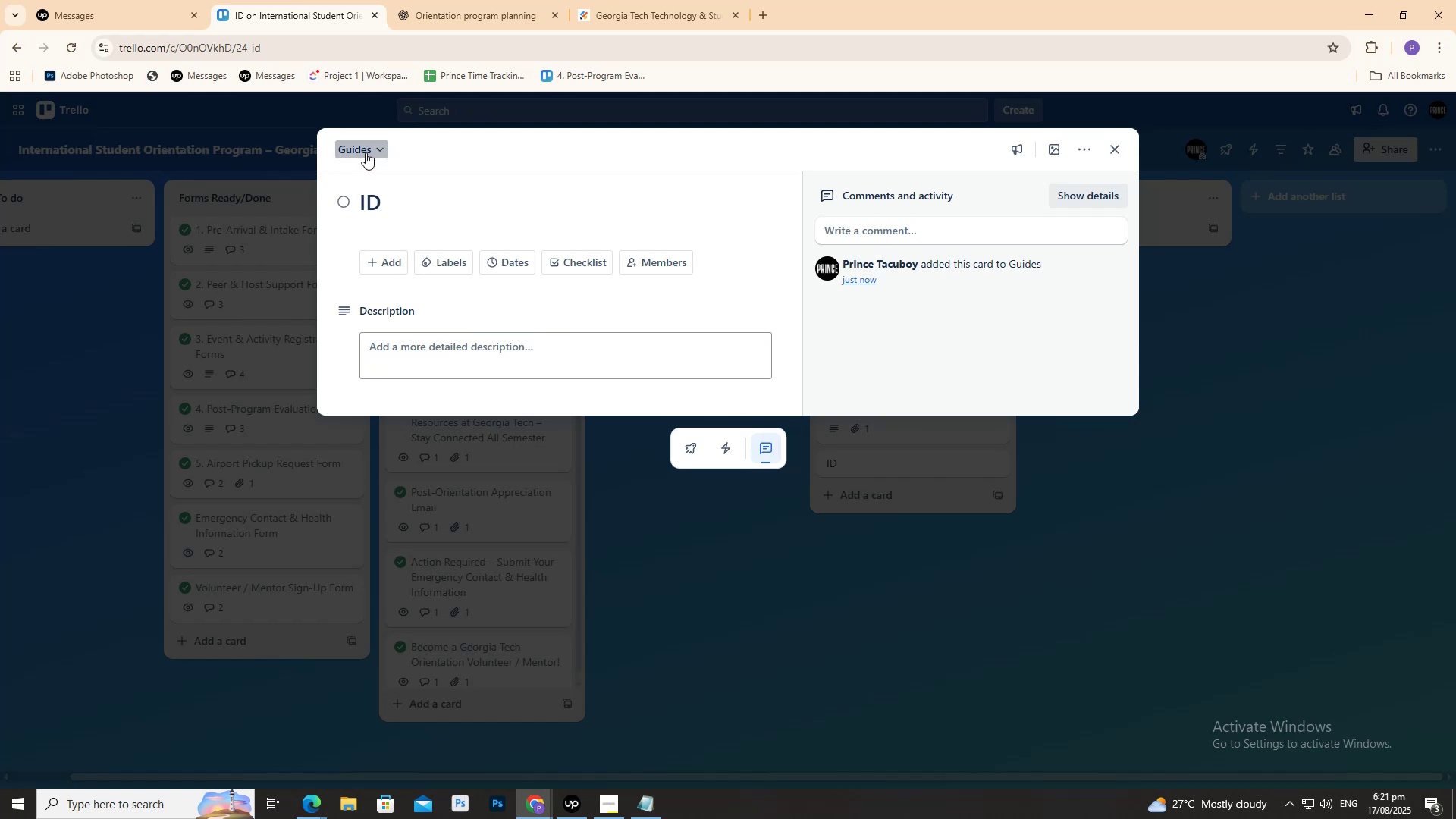 
double_click([366, 152])
 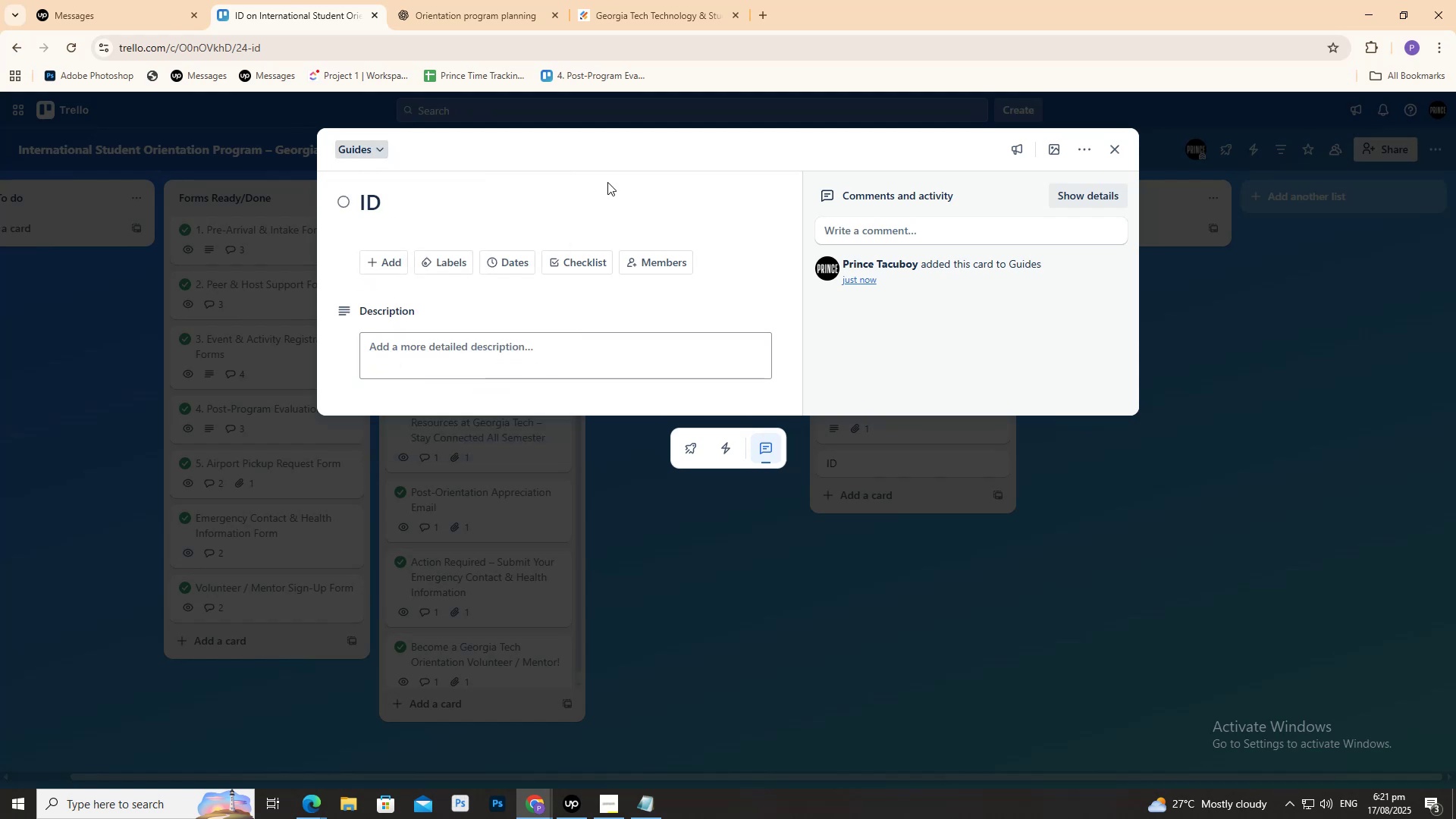 
triple_click([607, 182])
 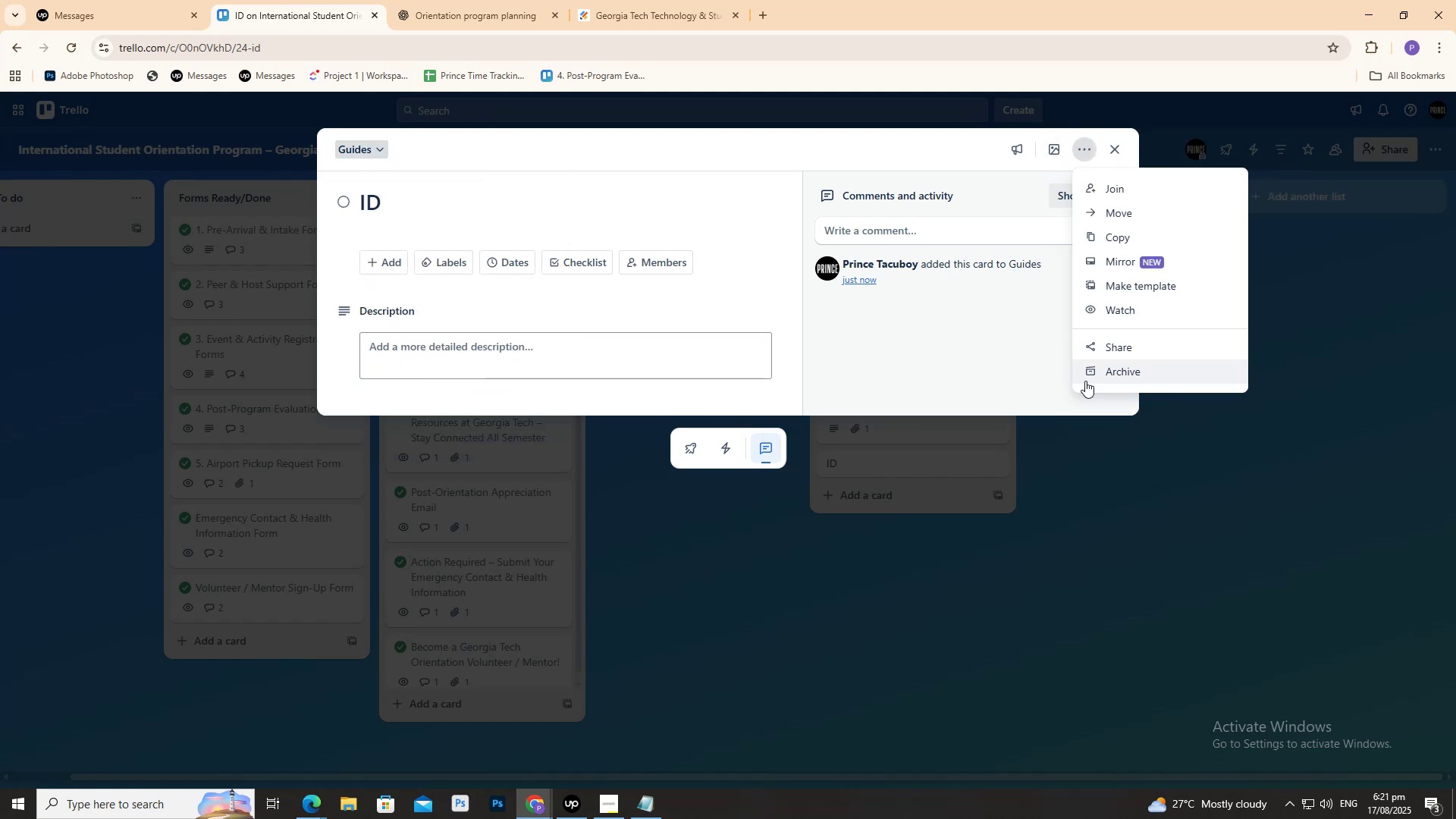 
left_click([1100, 456])
 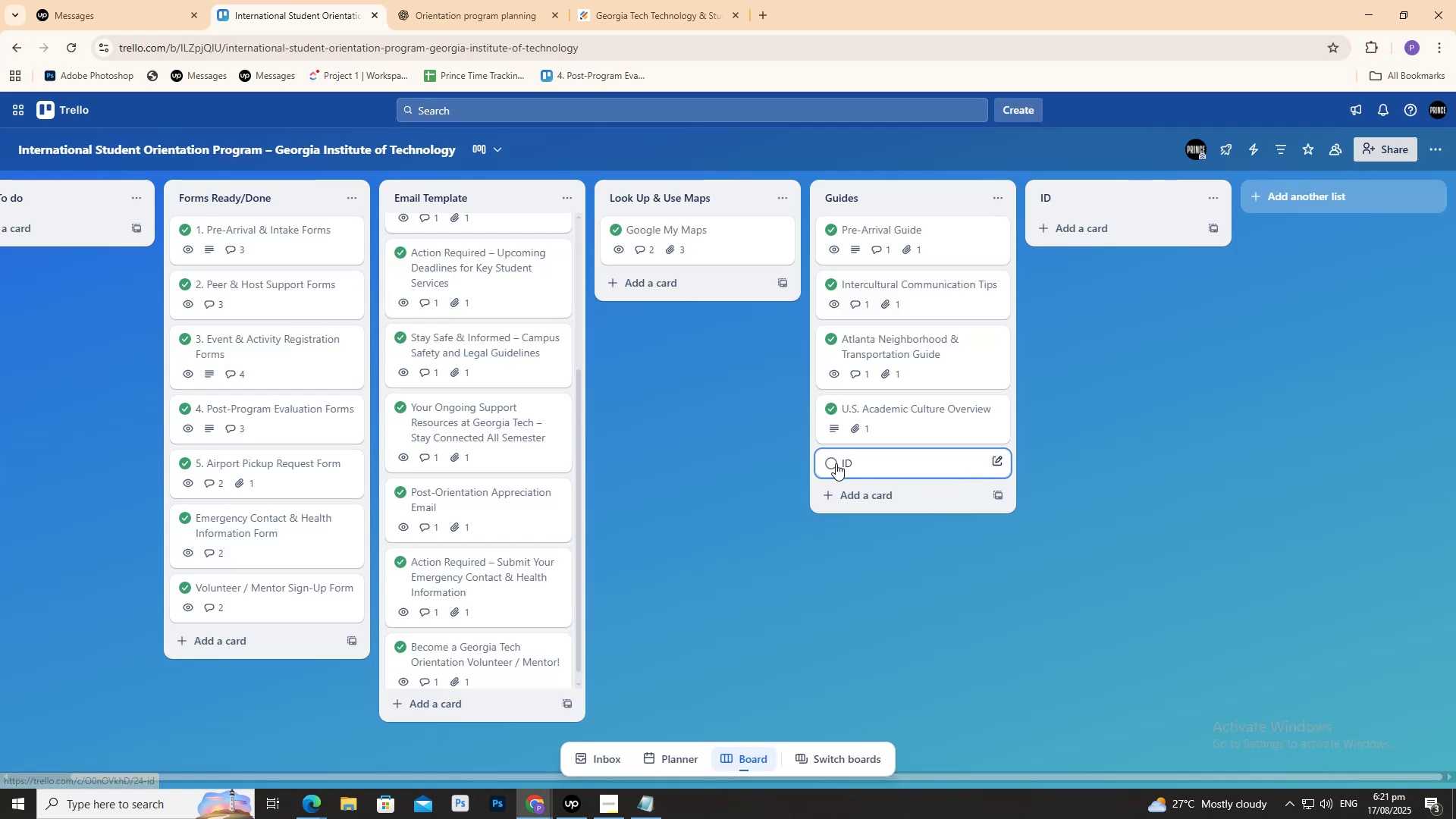 
left_click([848, 461])
 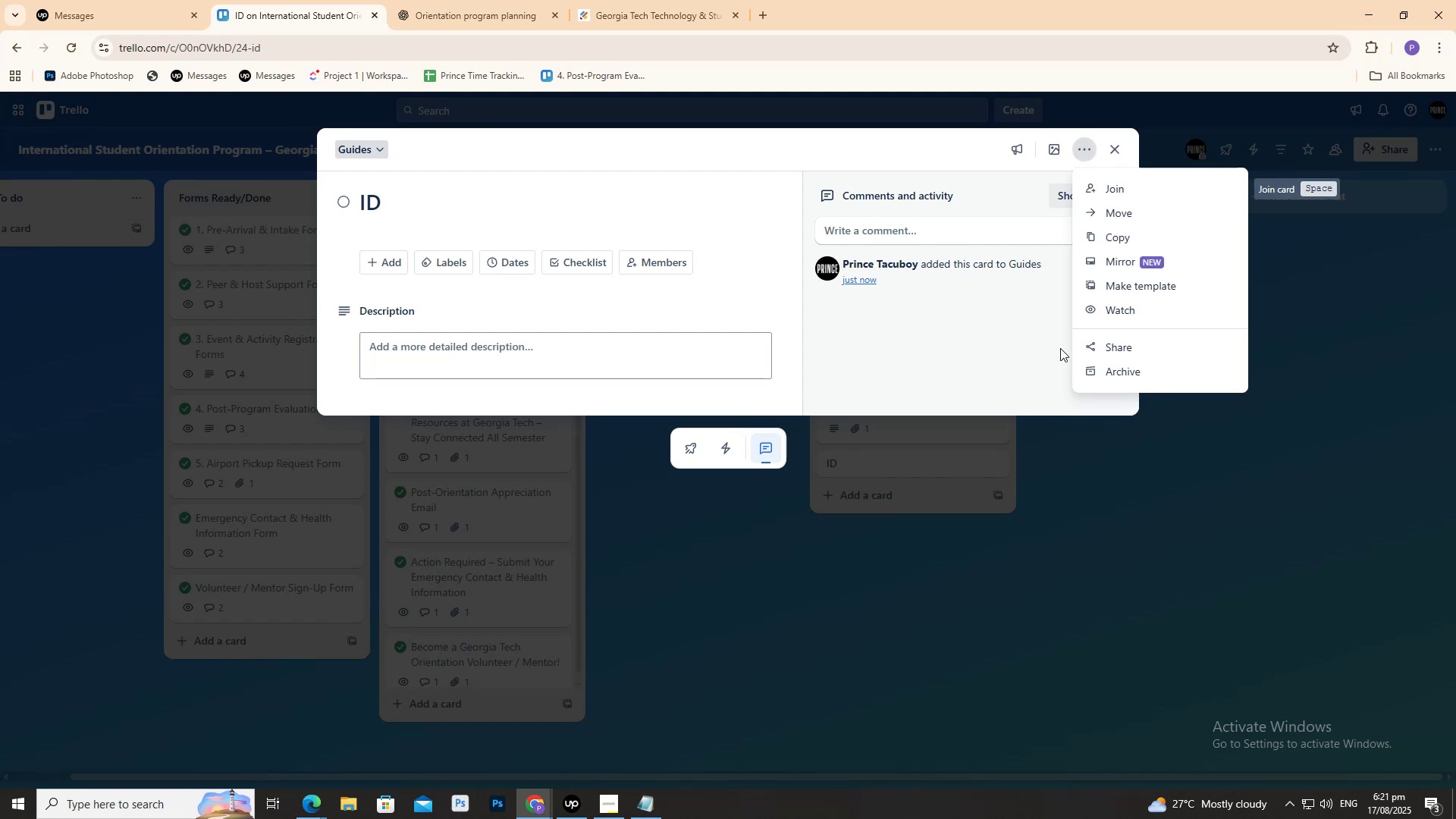 
double_click([1109, 496])
 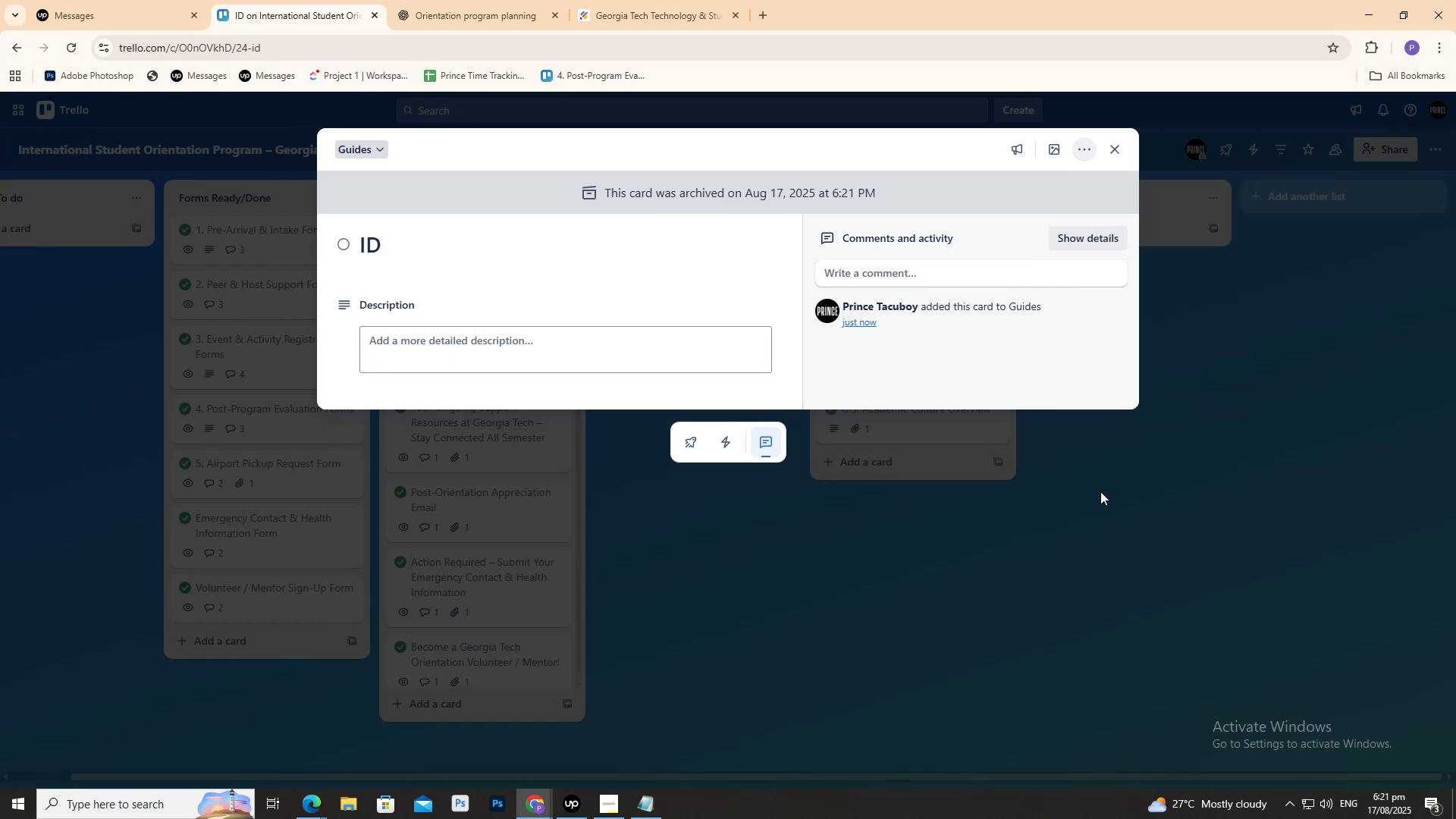 
triple_click([1100, 491])
 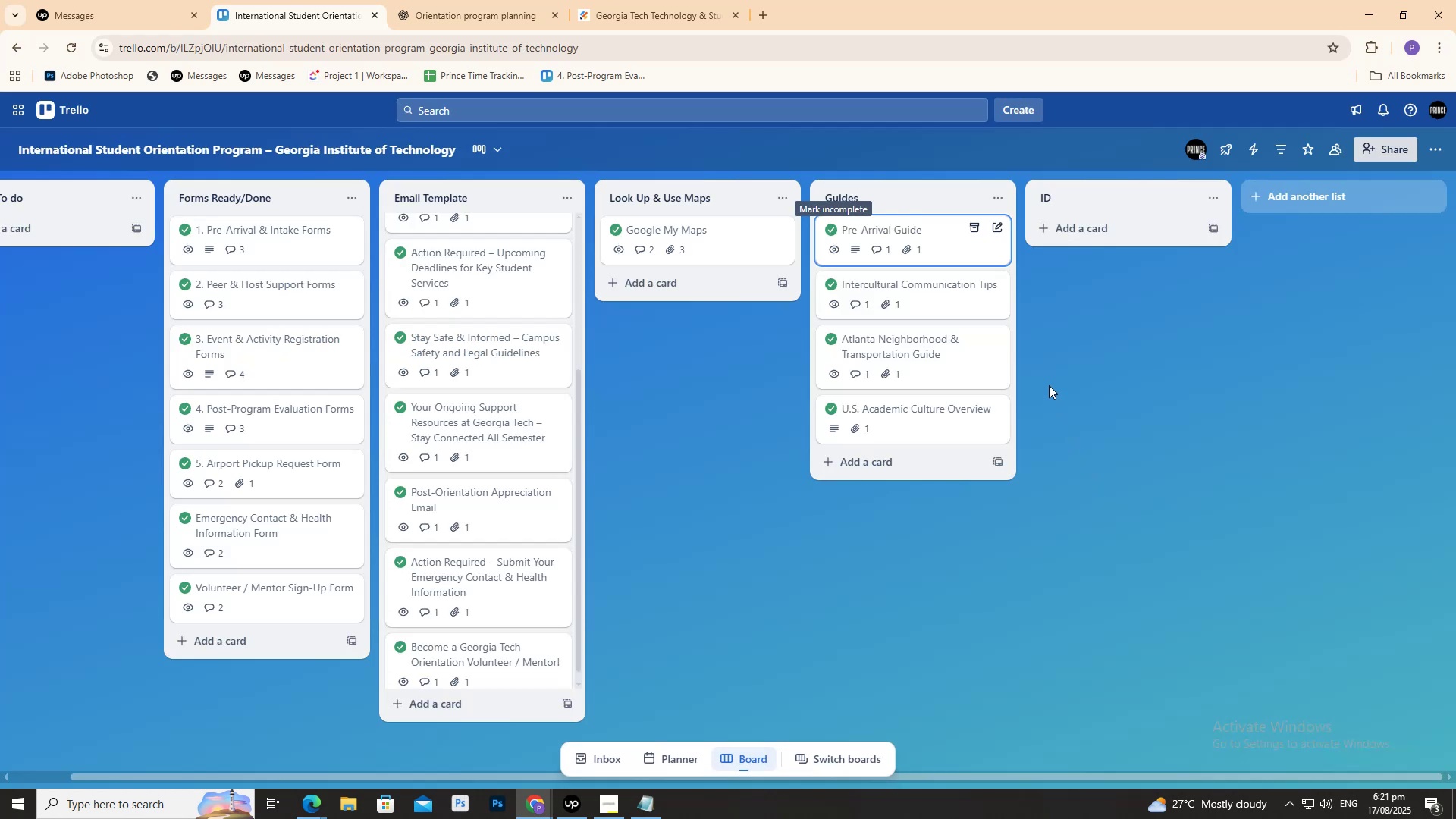 
left_click_drag(start_coordinate=[1089, 419], to_coordinate=[989, 428])
 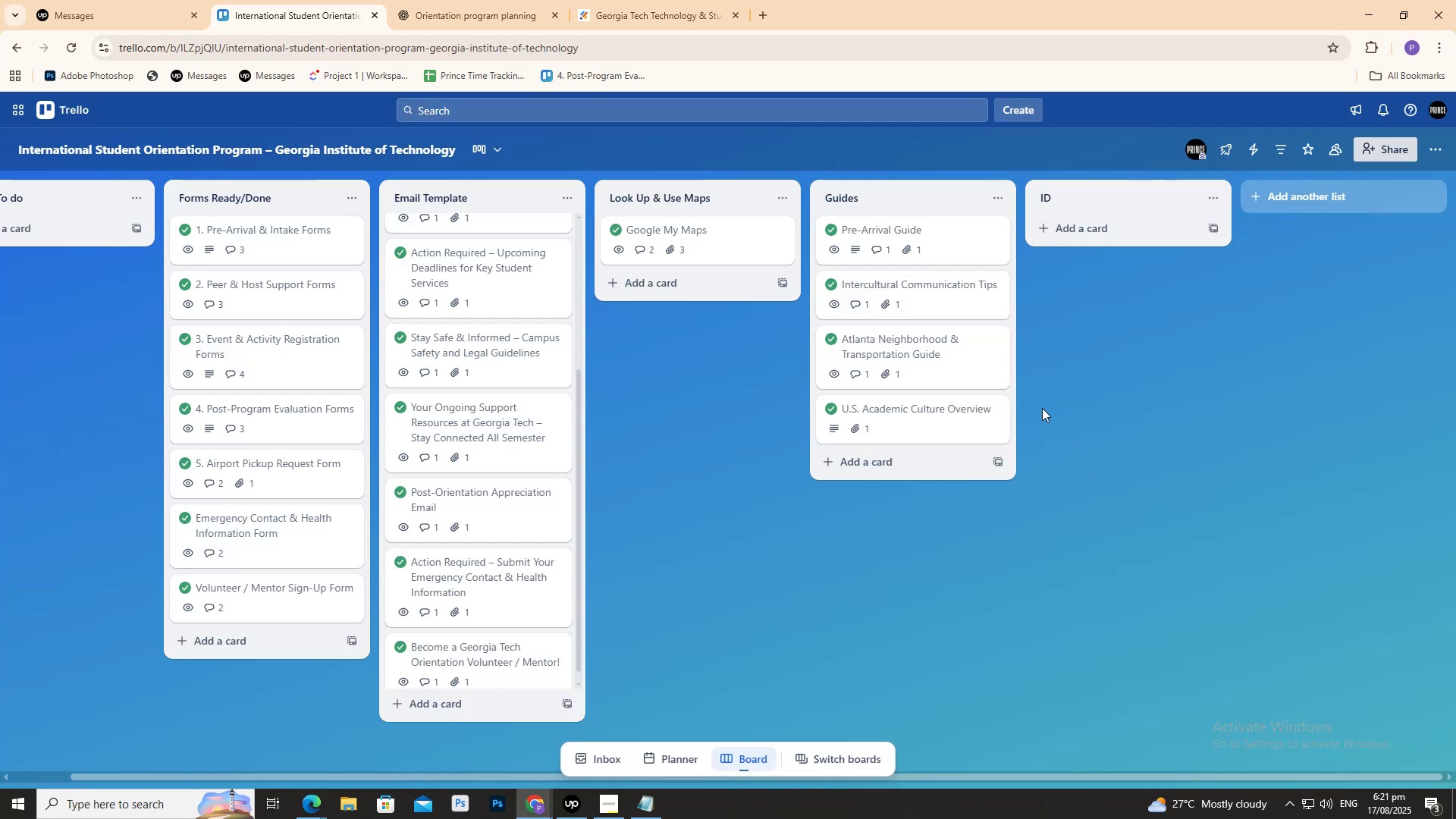 
left_click_drag(start_coordinate=[1053, 400], to_coordinate=[1057, 403])
 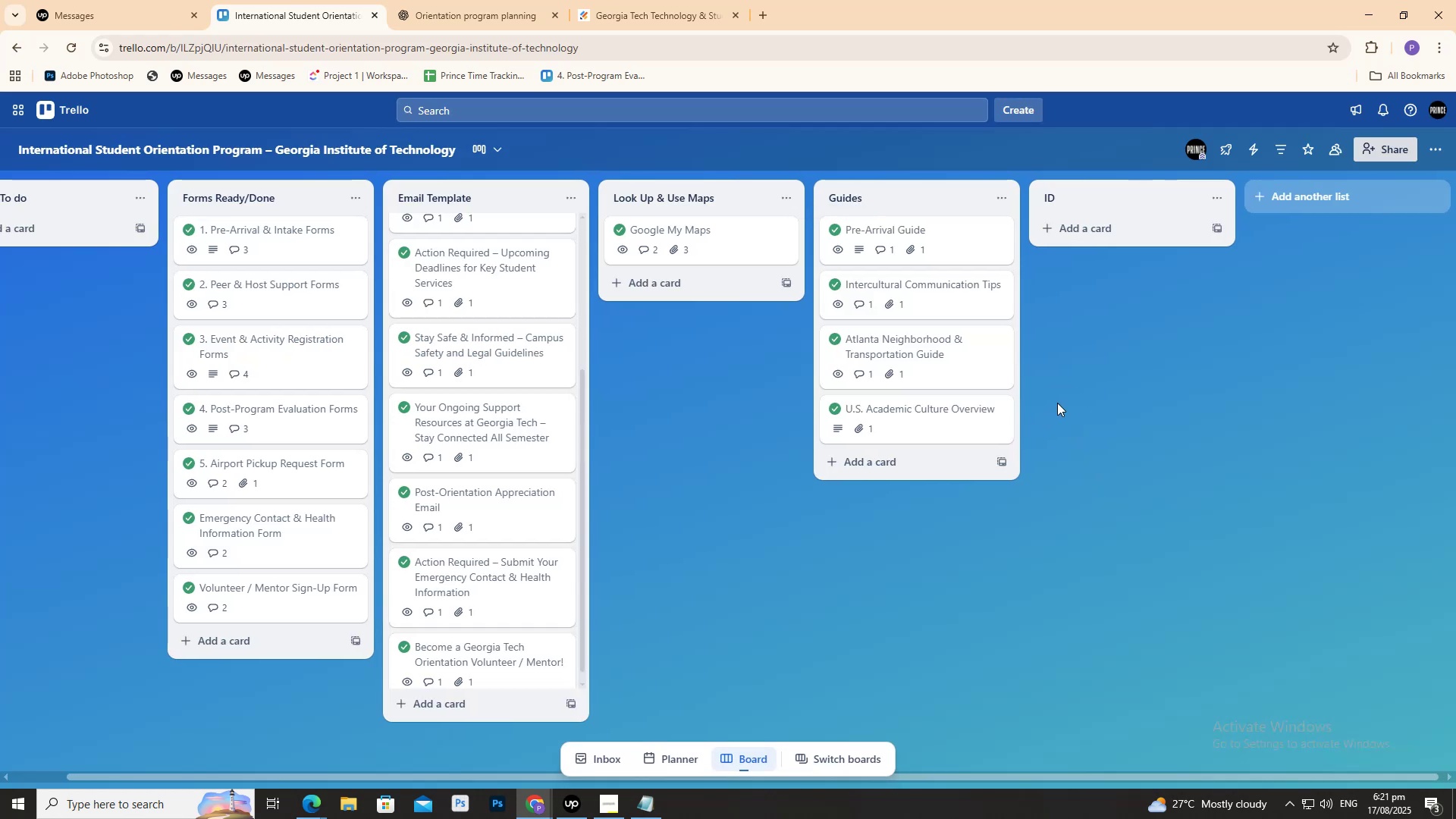 
left_click_drag(start_coordinate=[1057, 403], to_coordinate=[1009, 396])
 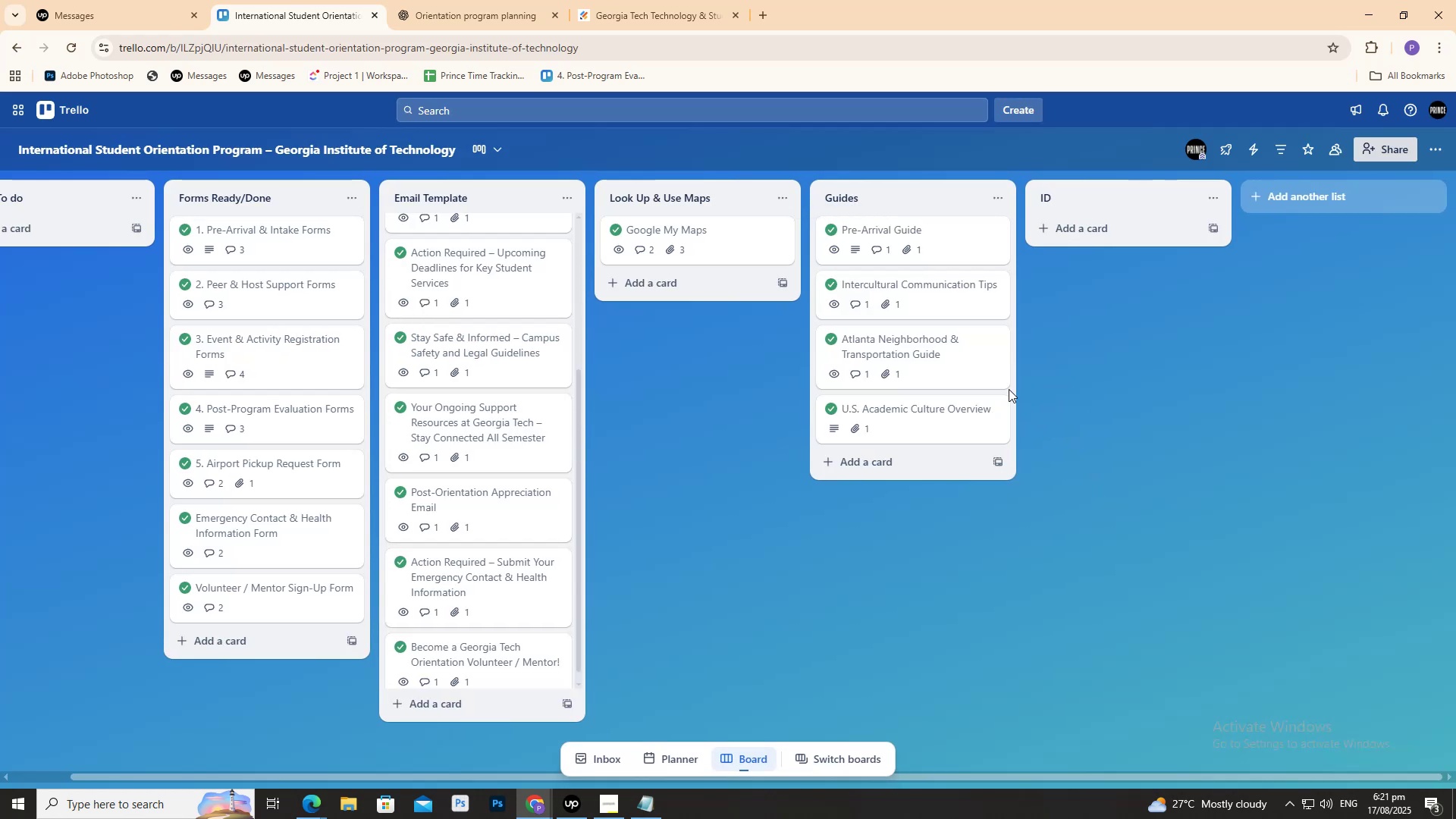 
mouse_move([965, 321])
 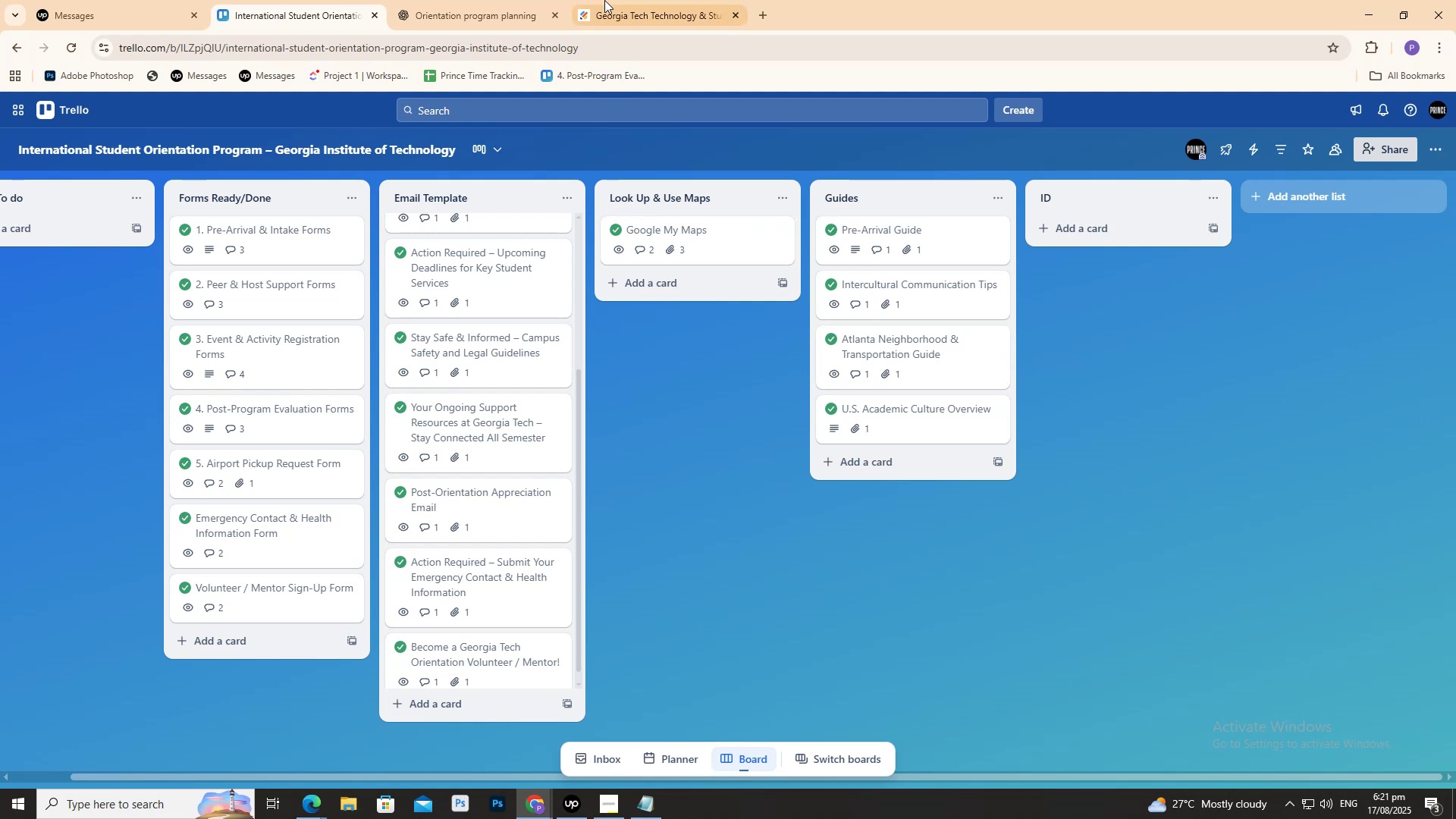 
left_click([607, 0])
 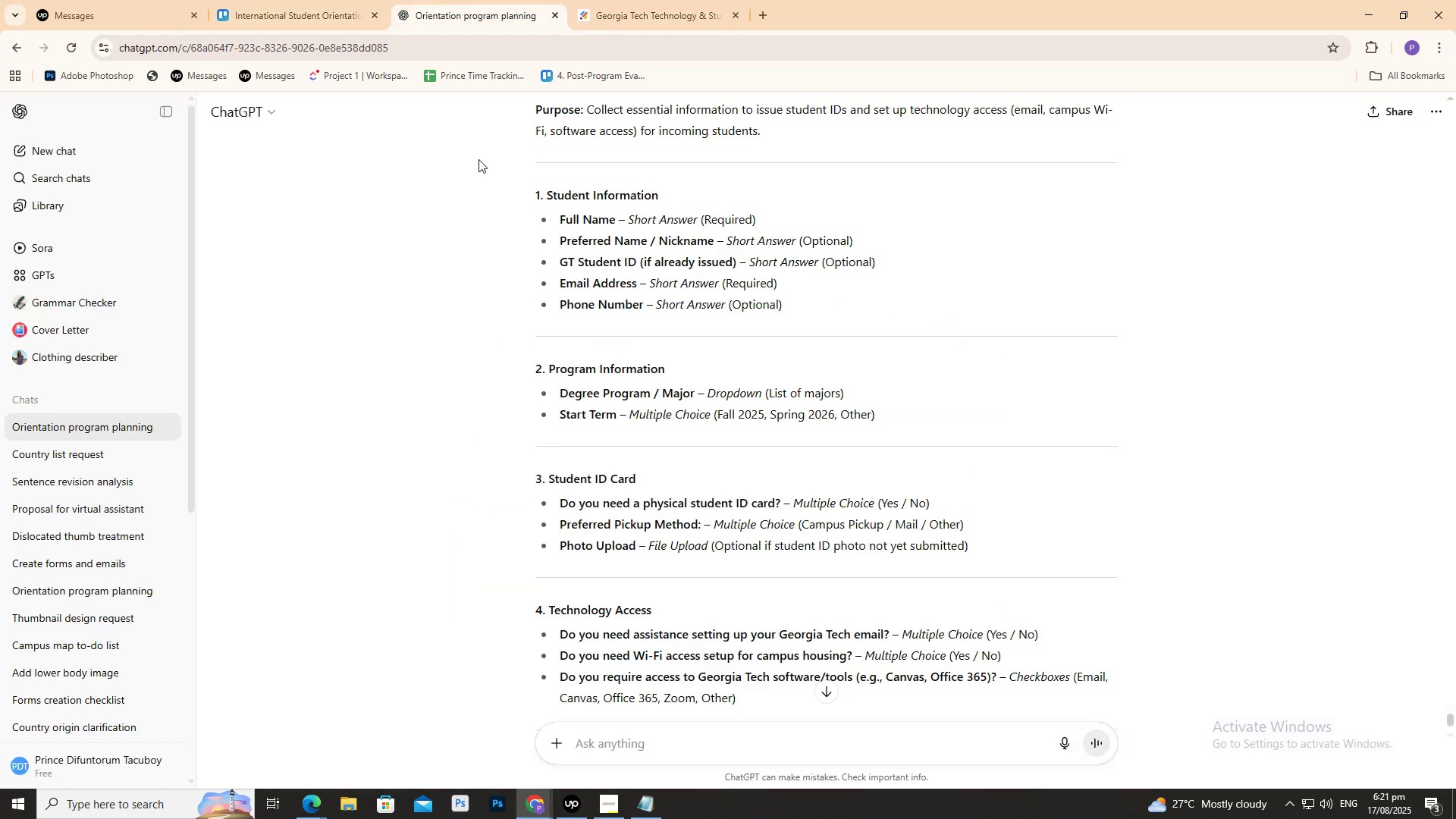 
wait(10.96)
 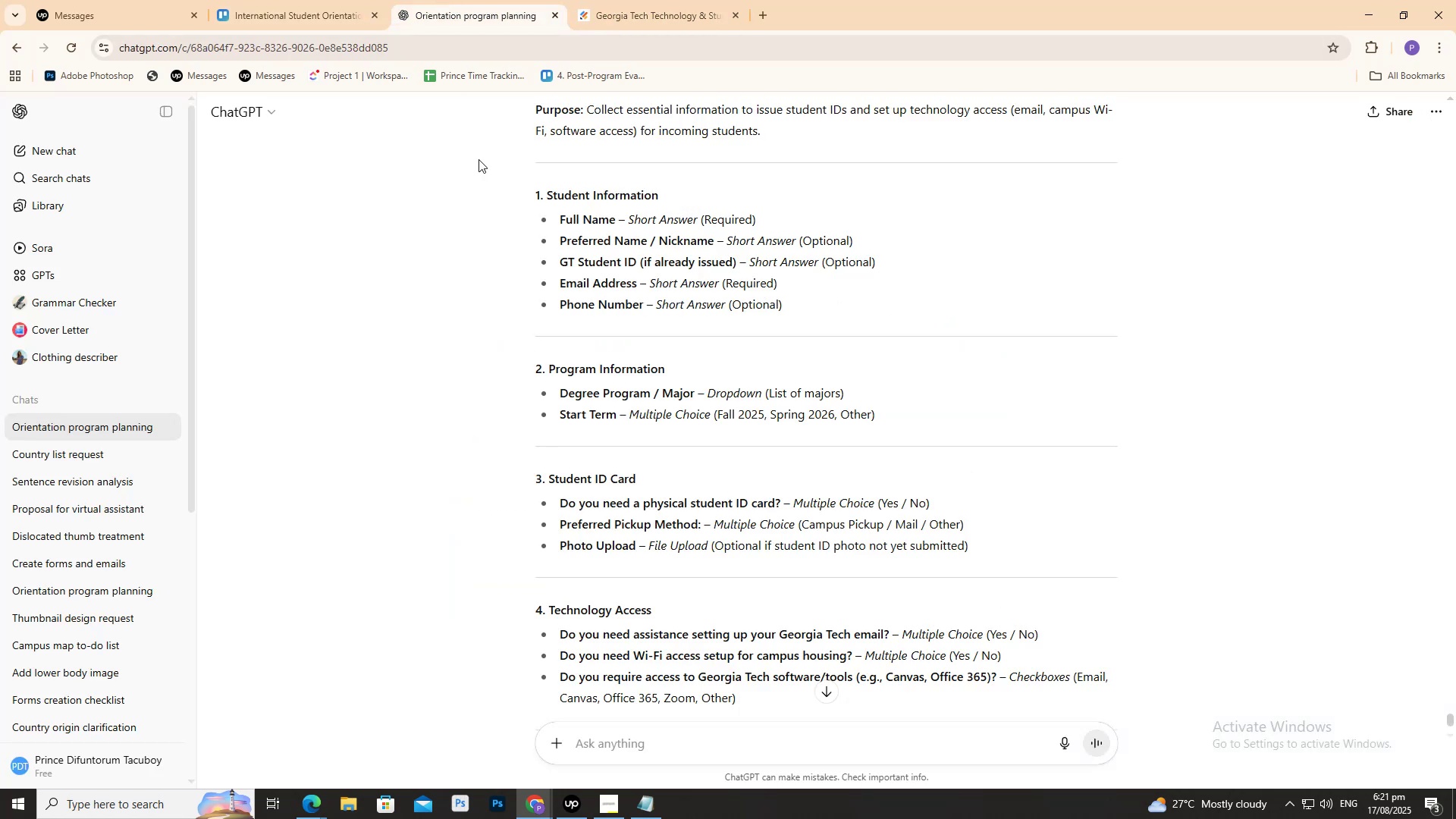 
scroll: coordinate [500, 196], scroll_direction: down, amount: 9.0
 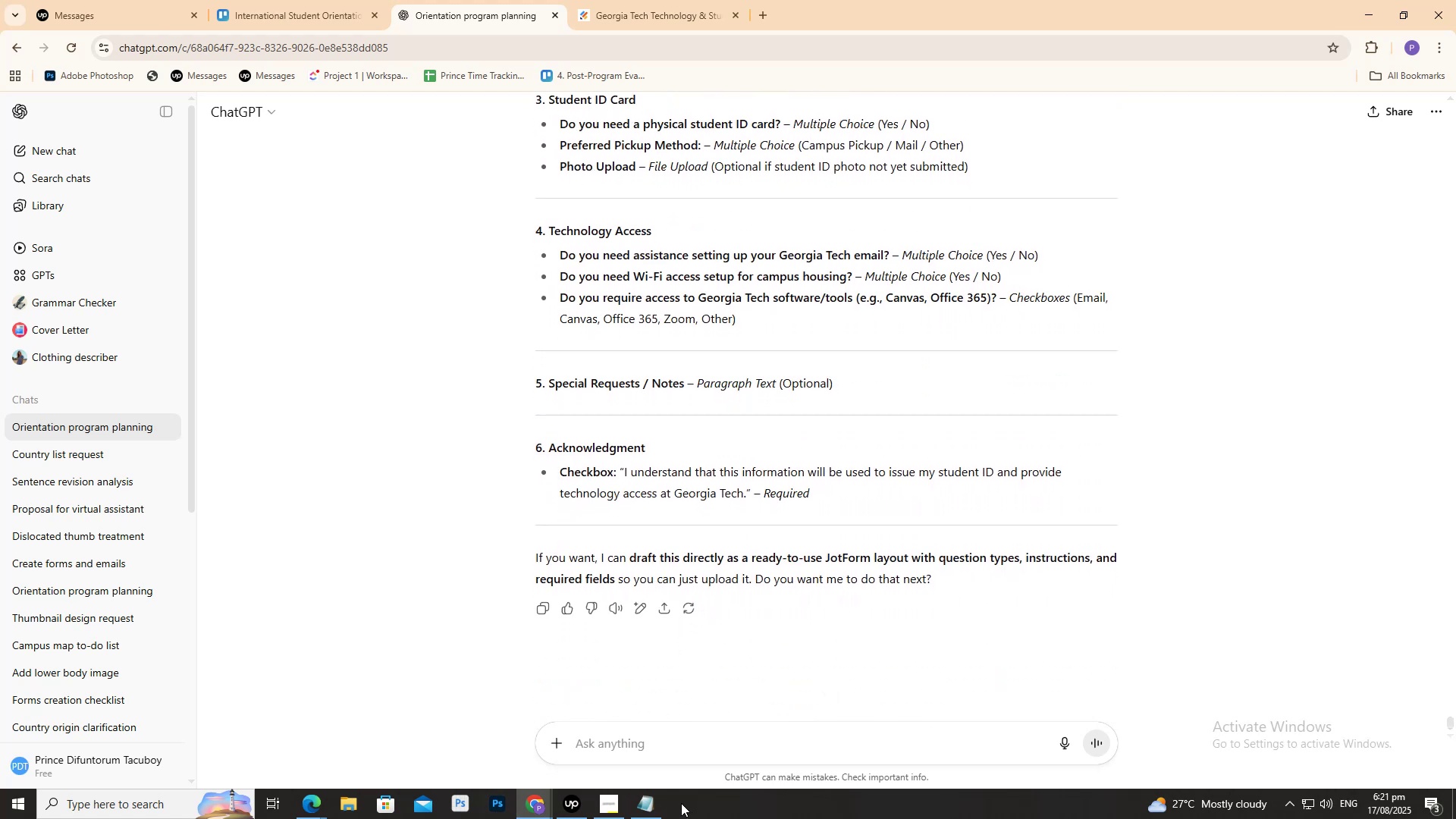 
left_click([655, 799])
 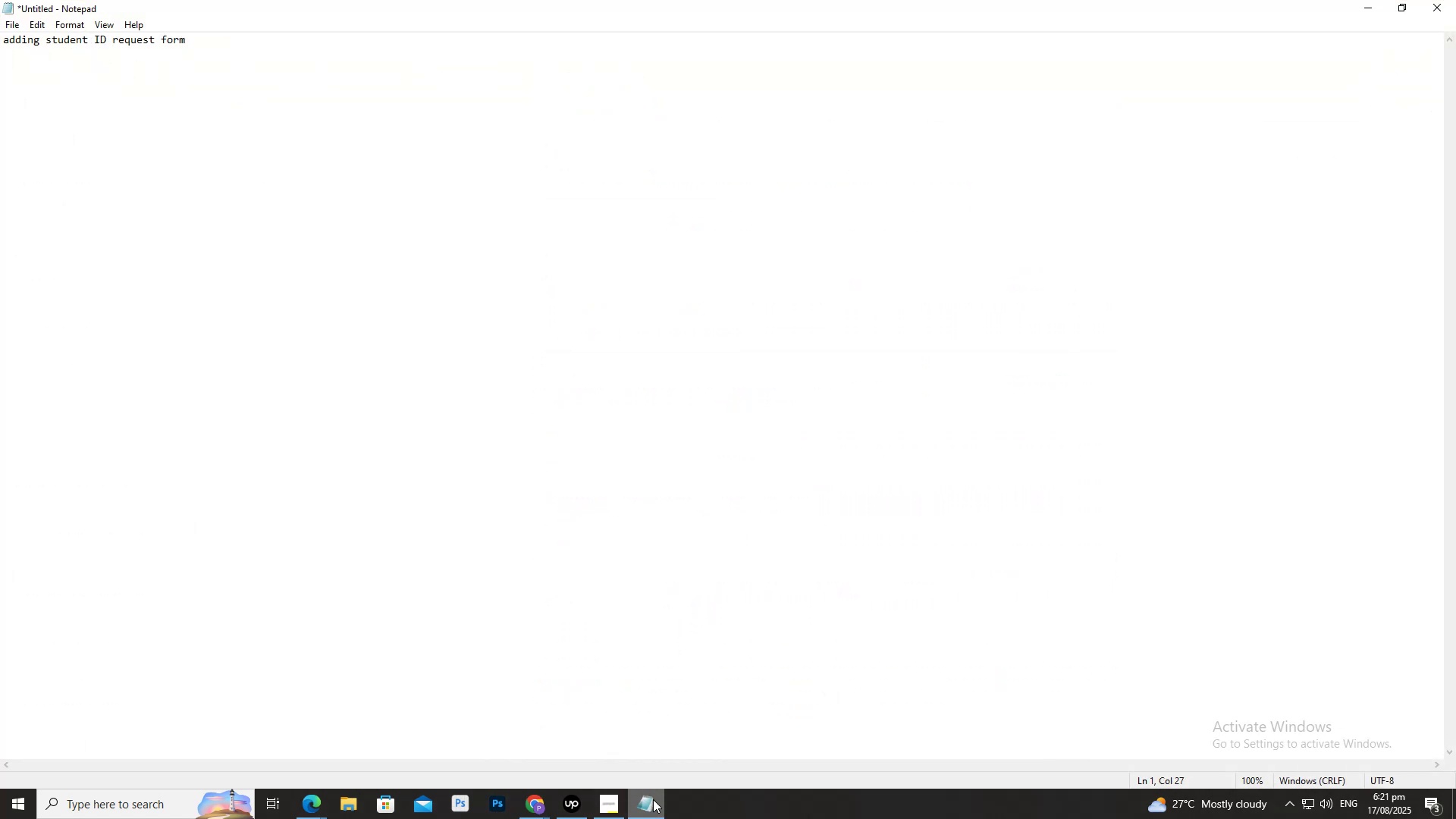 
left_click([653, 799])
 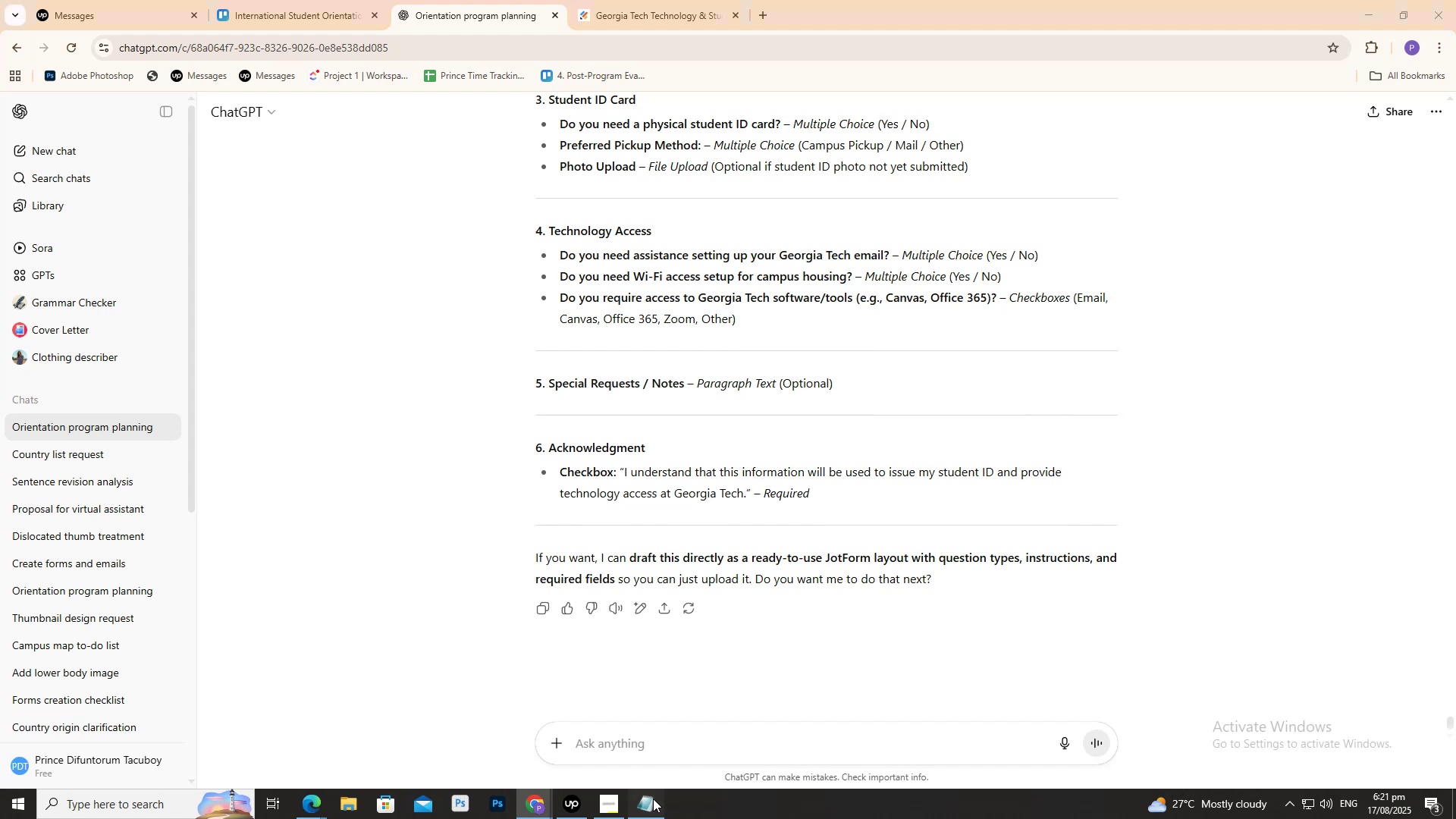 
double_click([653, 799])
 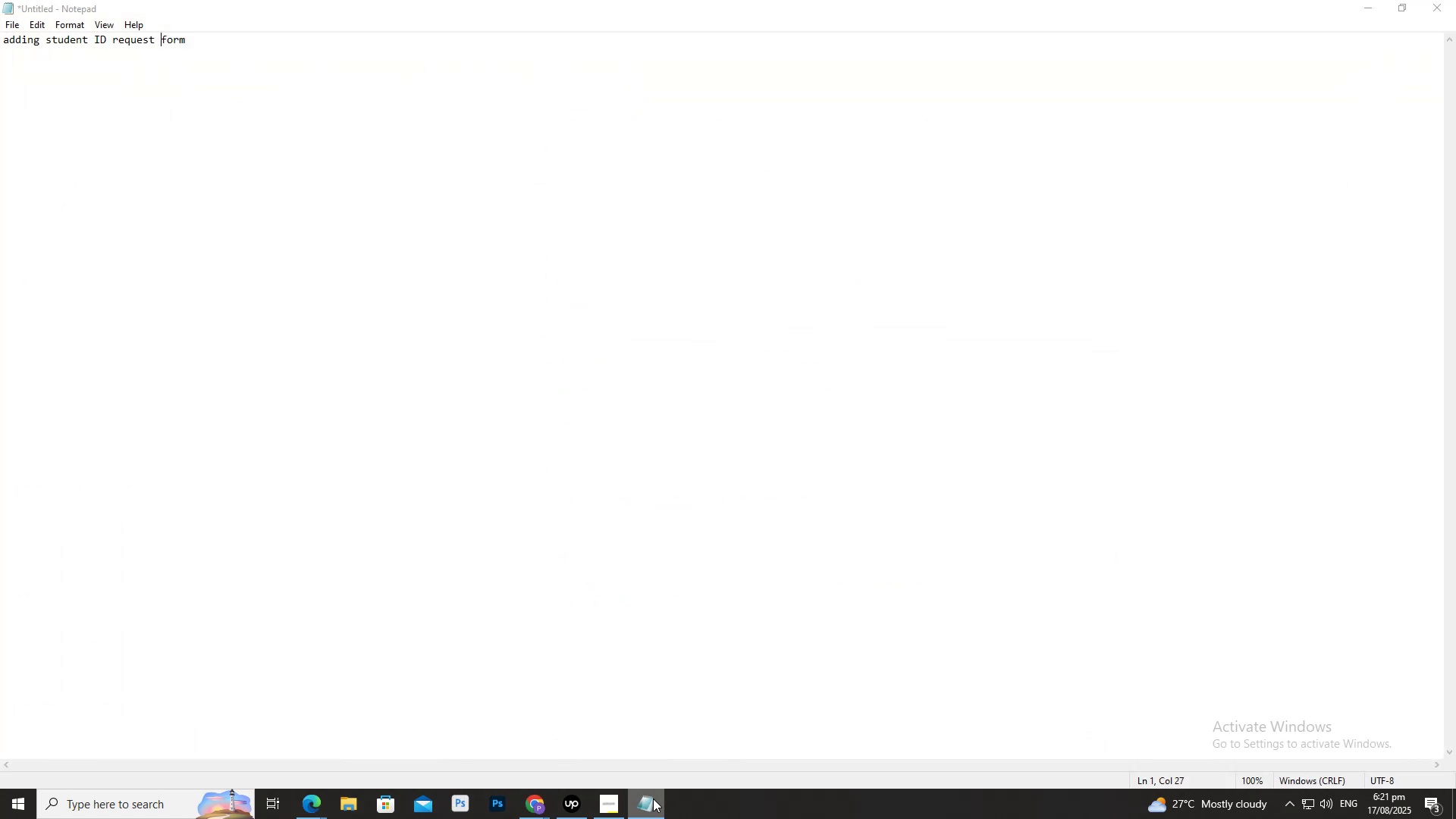 
triple_click([653, 799])
 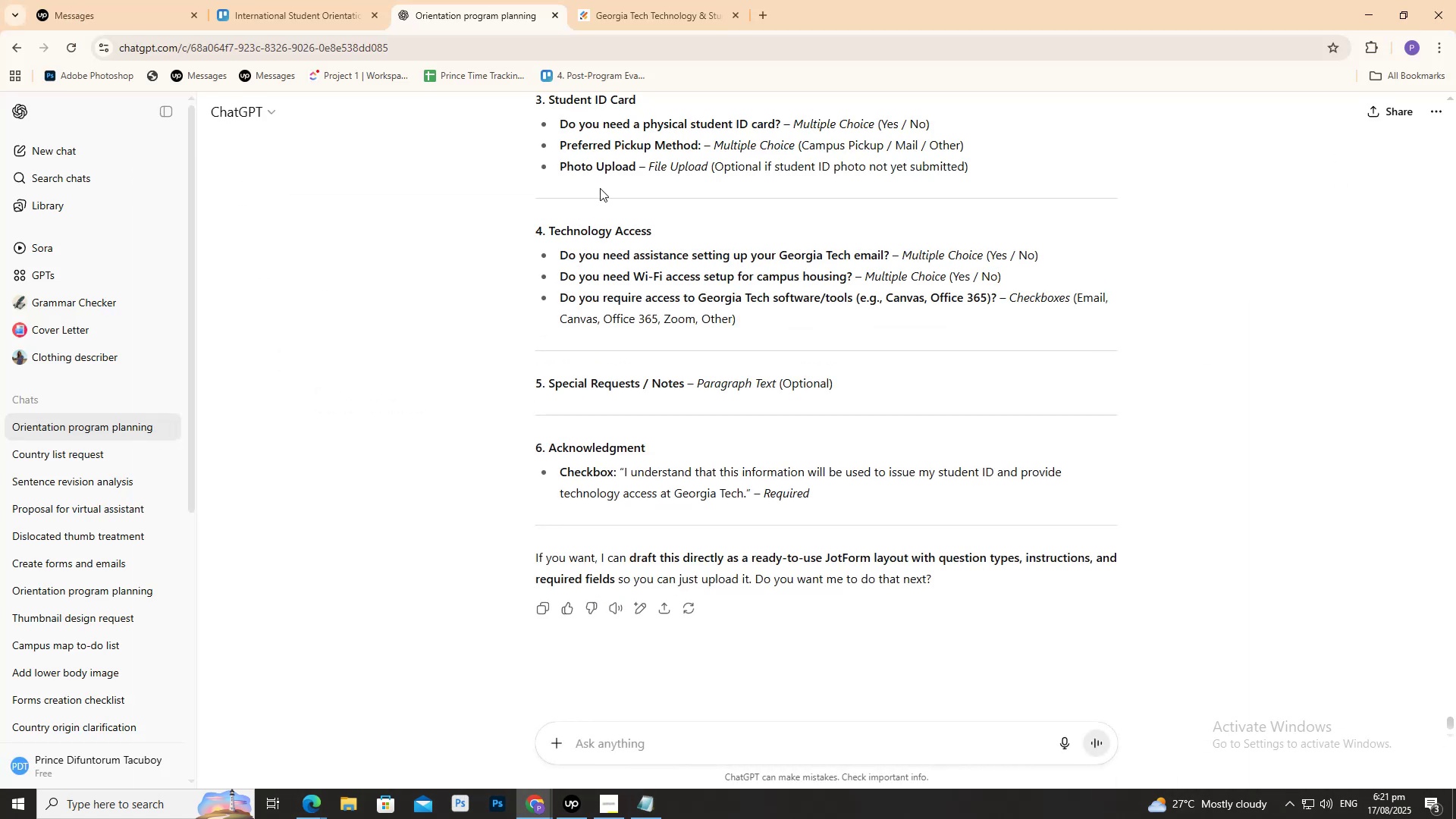 
left_click([604, 0])
 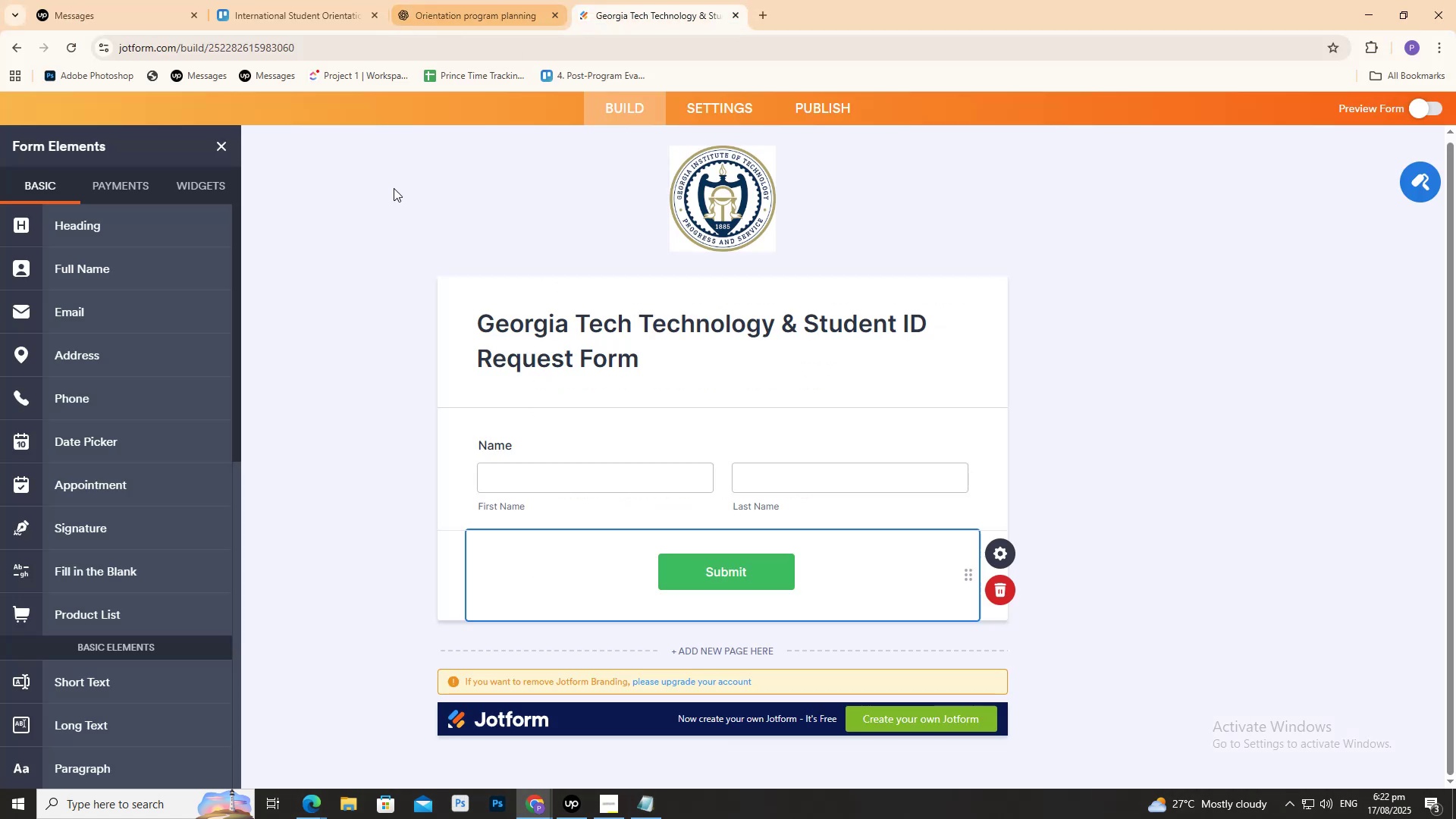 
scroll: coordinate [415, 329], scroll_direction: down, amount: 1.0
 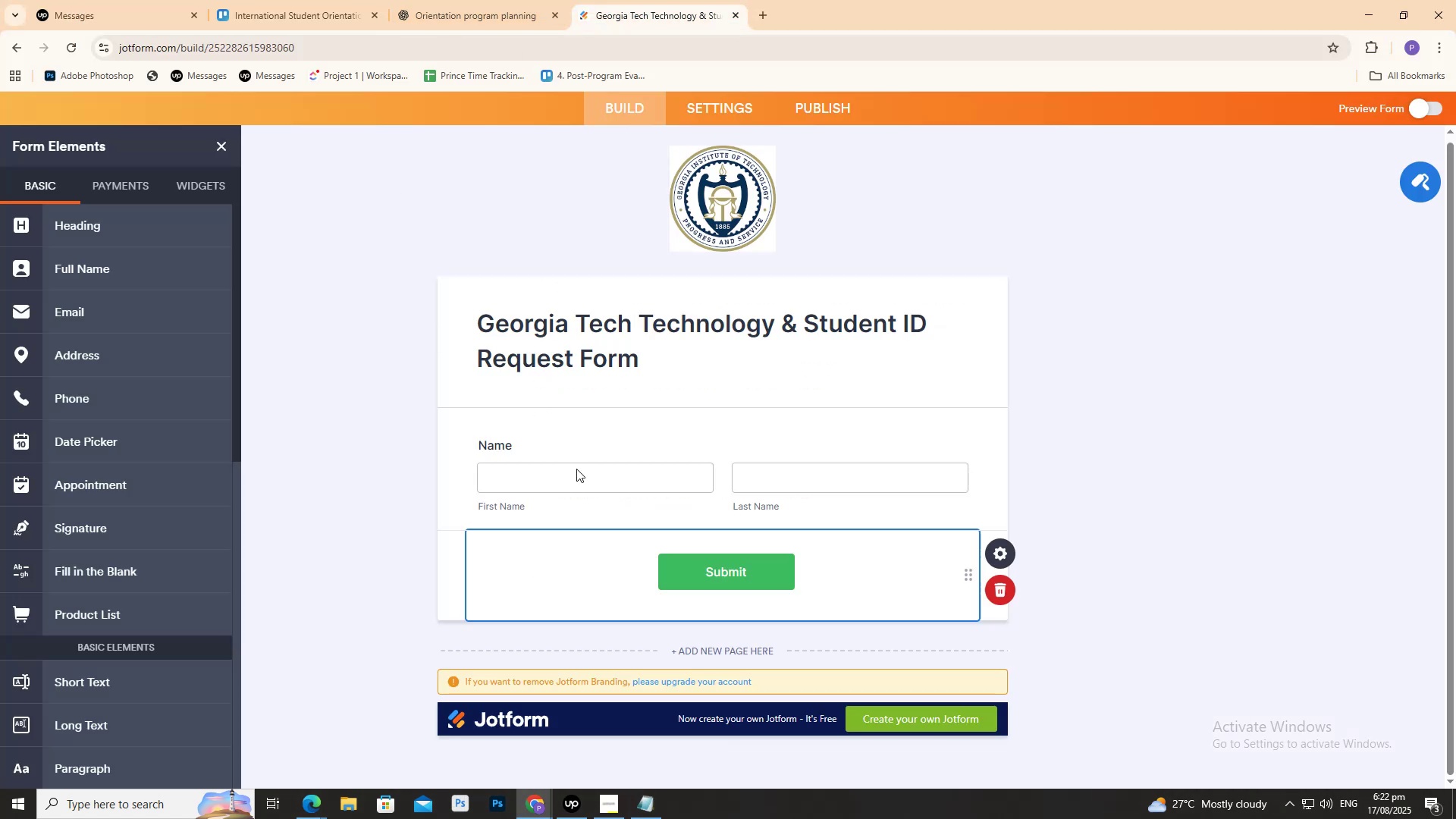 
left_click([576, 469])
 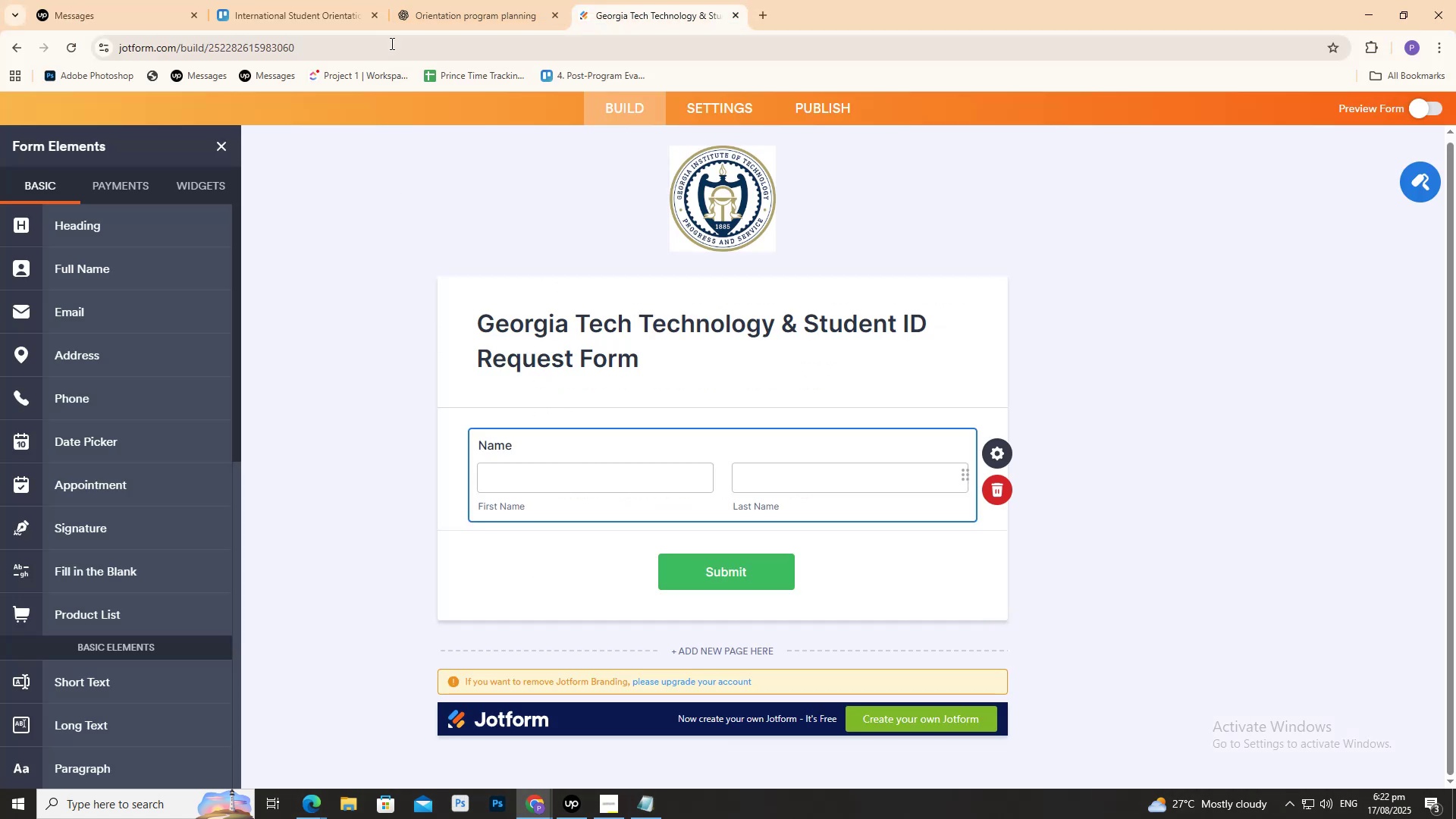 
left_click([416, 0])
 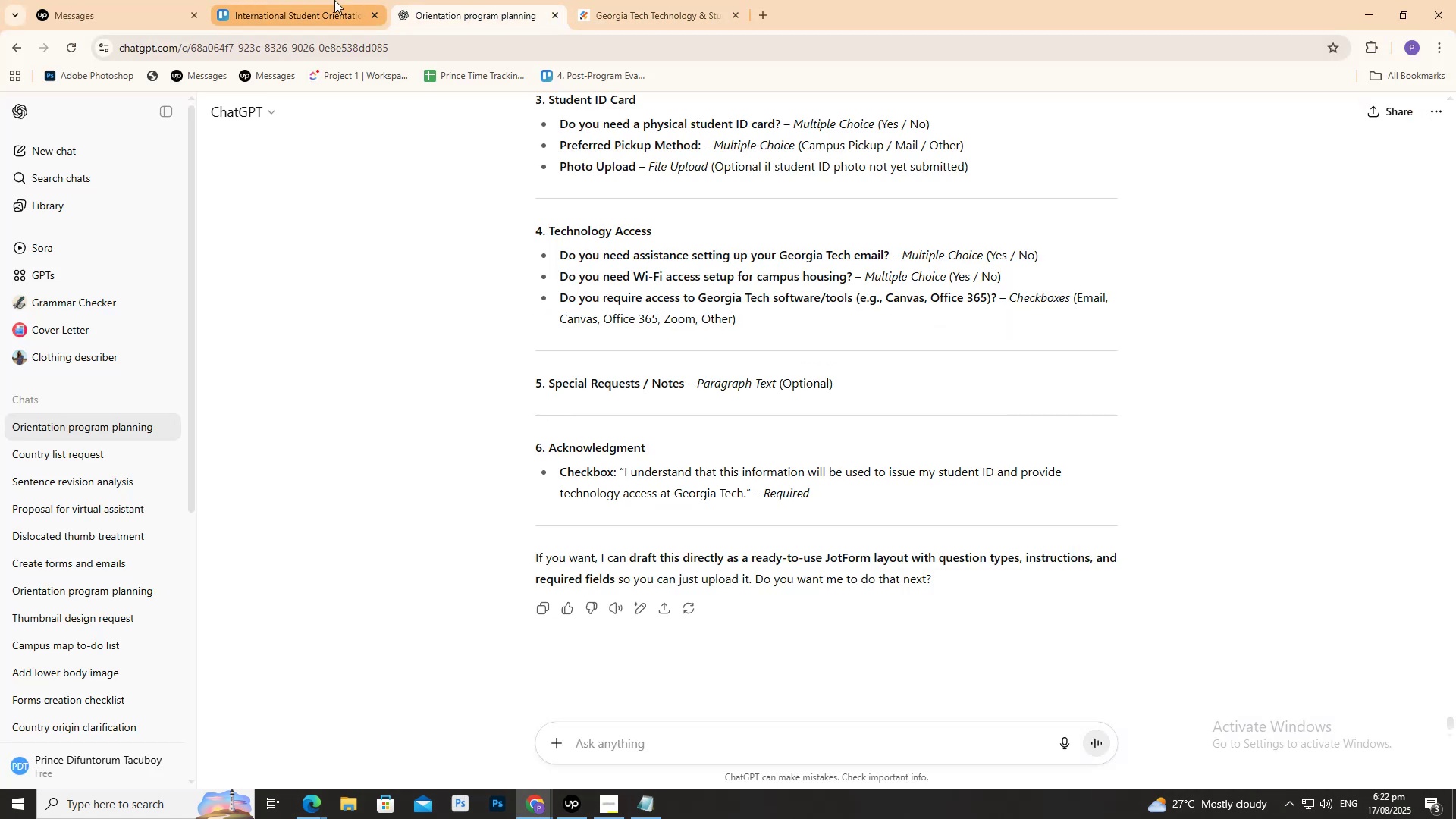 
double_click([334, 0])
 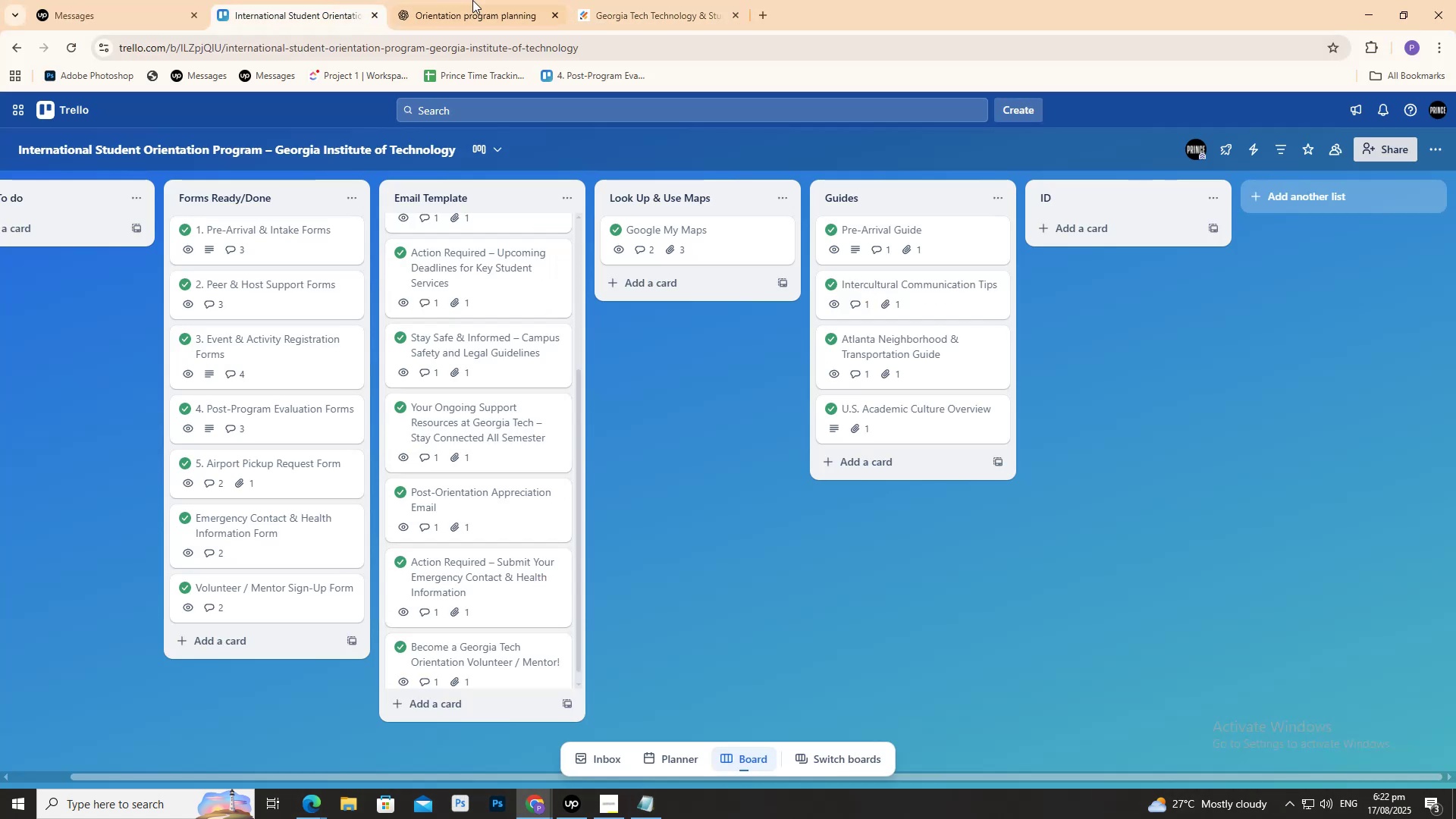 
triple_click([474, 0])
 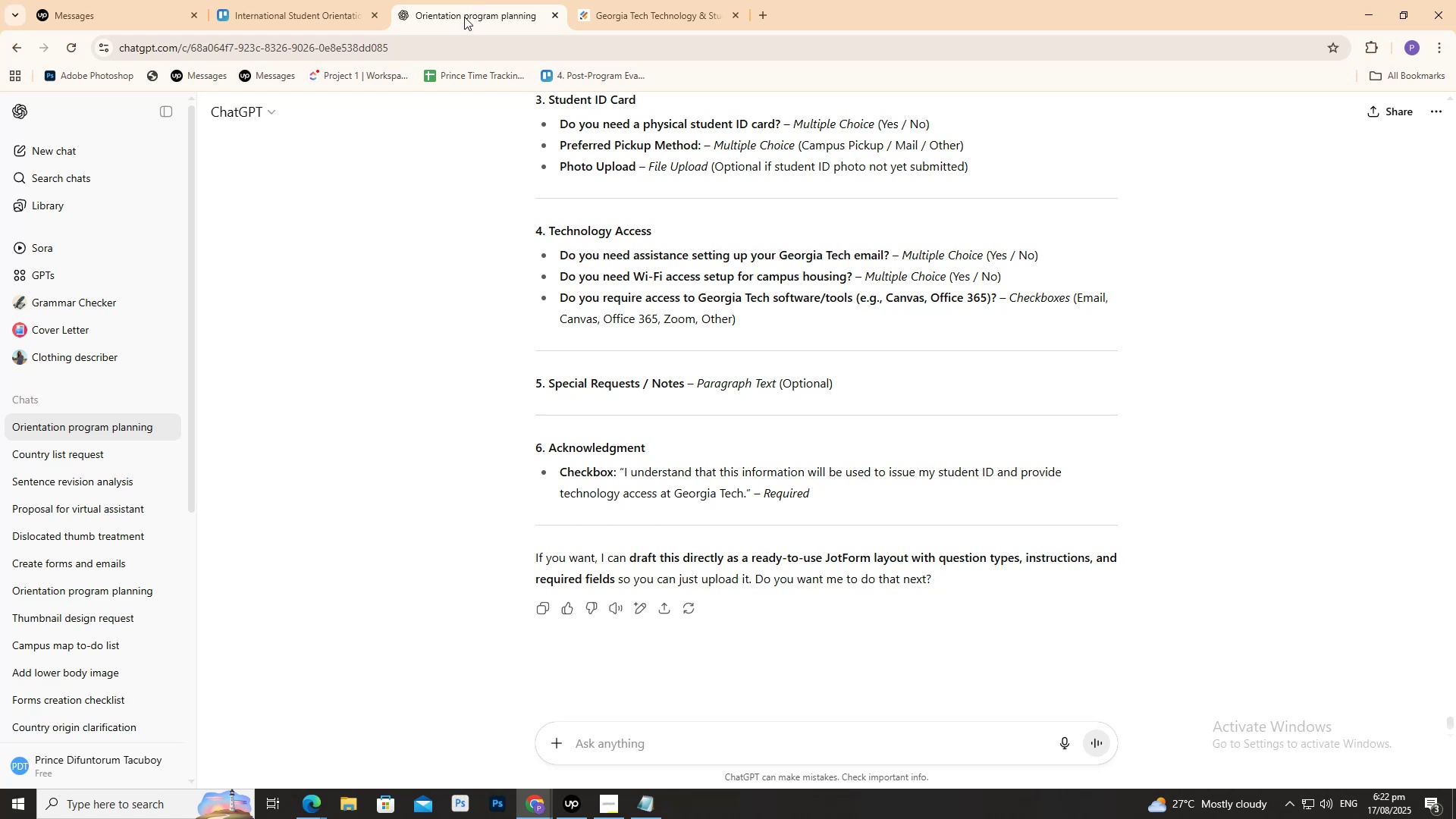 
scroll: coordinate [518, 182], scroll_direction: up, amount: 6.0
 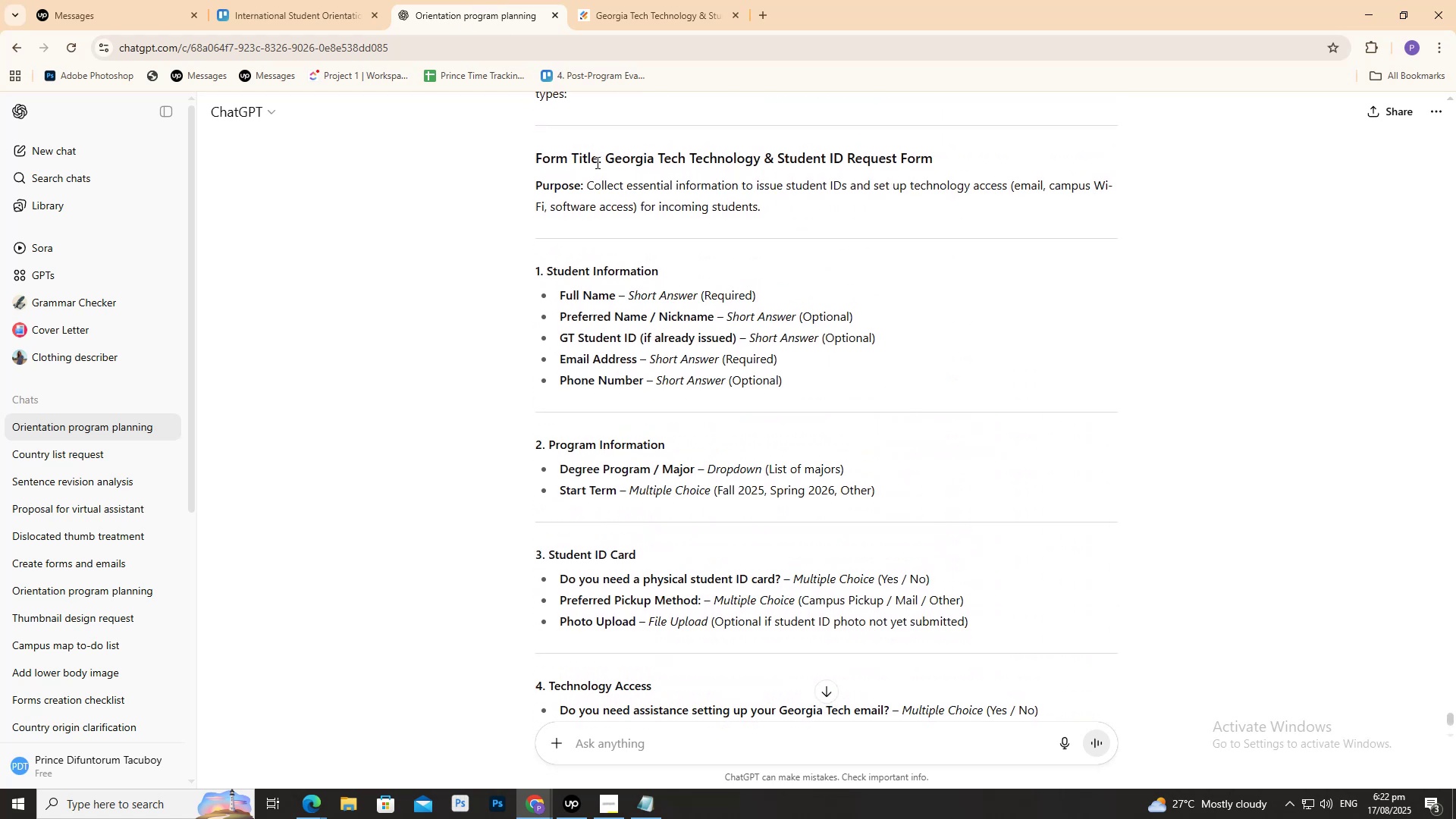 
left_click_drag(start_coordinate=[603, 153], to_coordinate=[951, 146])
 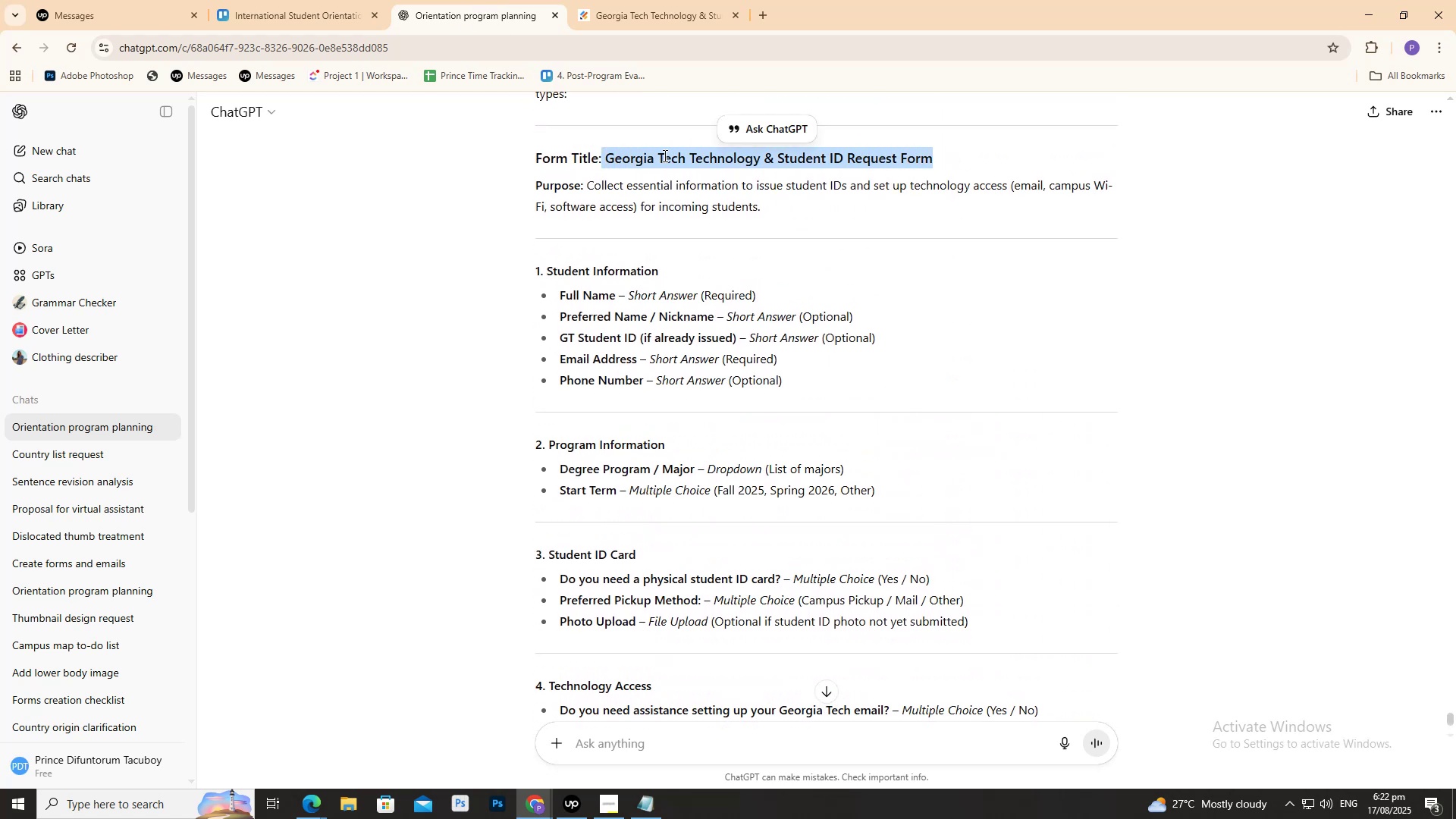 
triple_click([582, 156])
 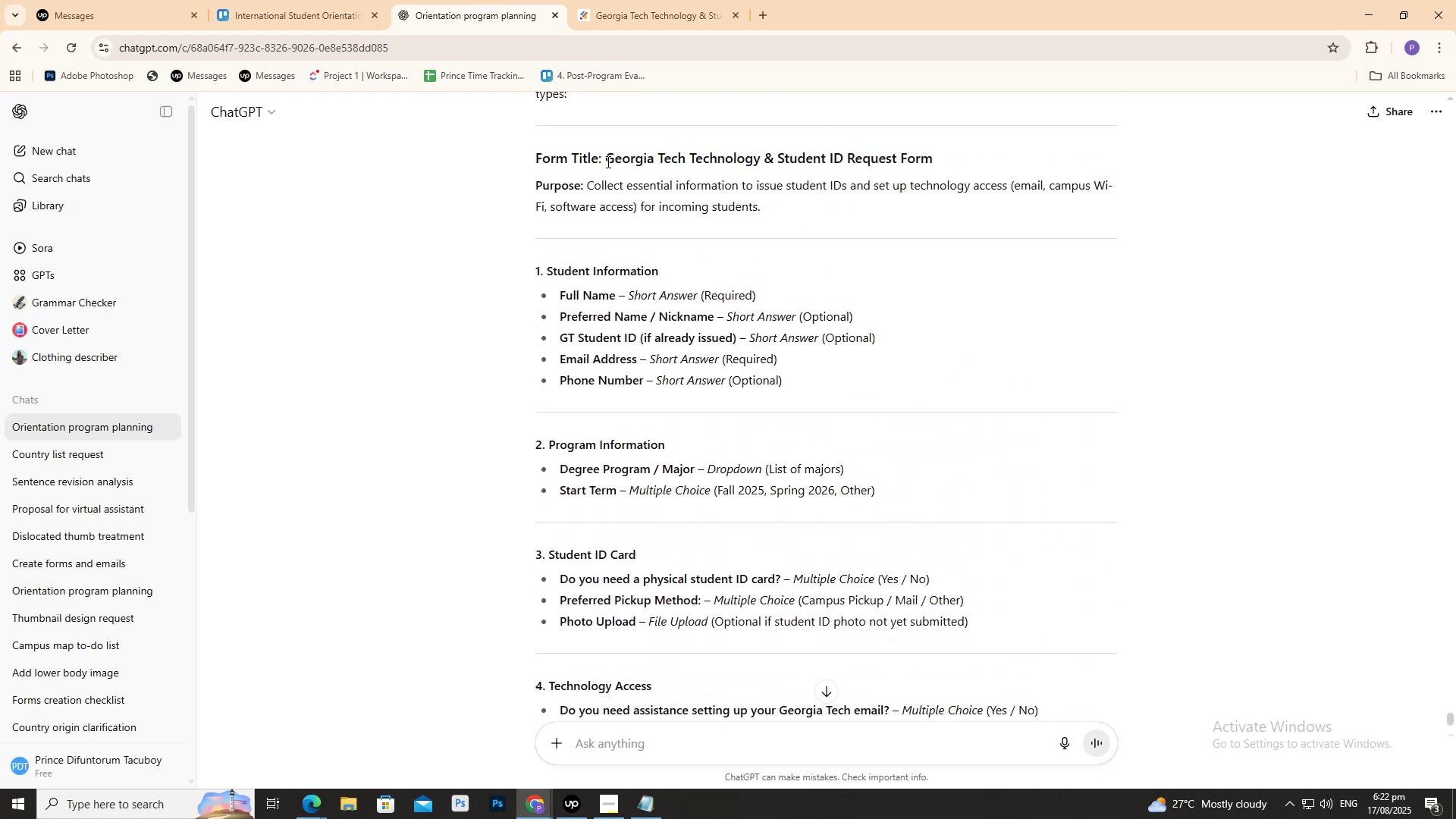 
left_click_drag(start_coordinate=[607, 162], to_coordinate=[951, 131])
 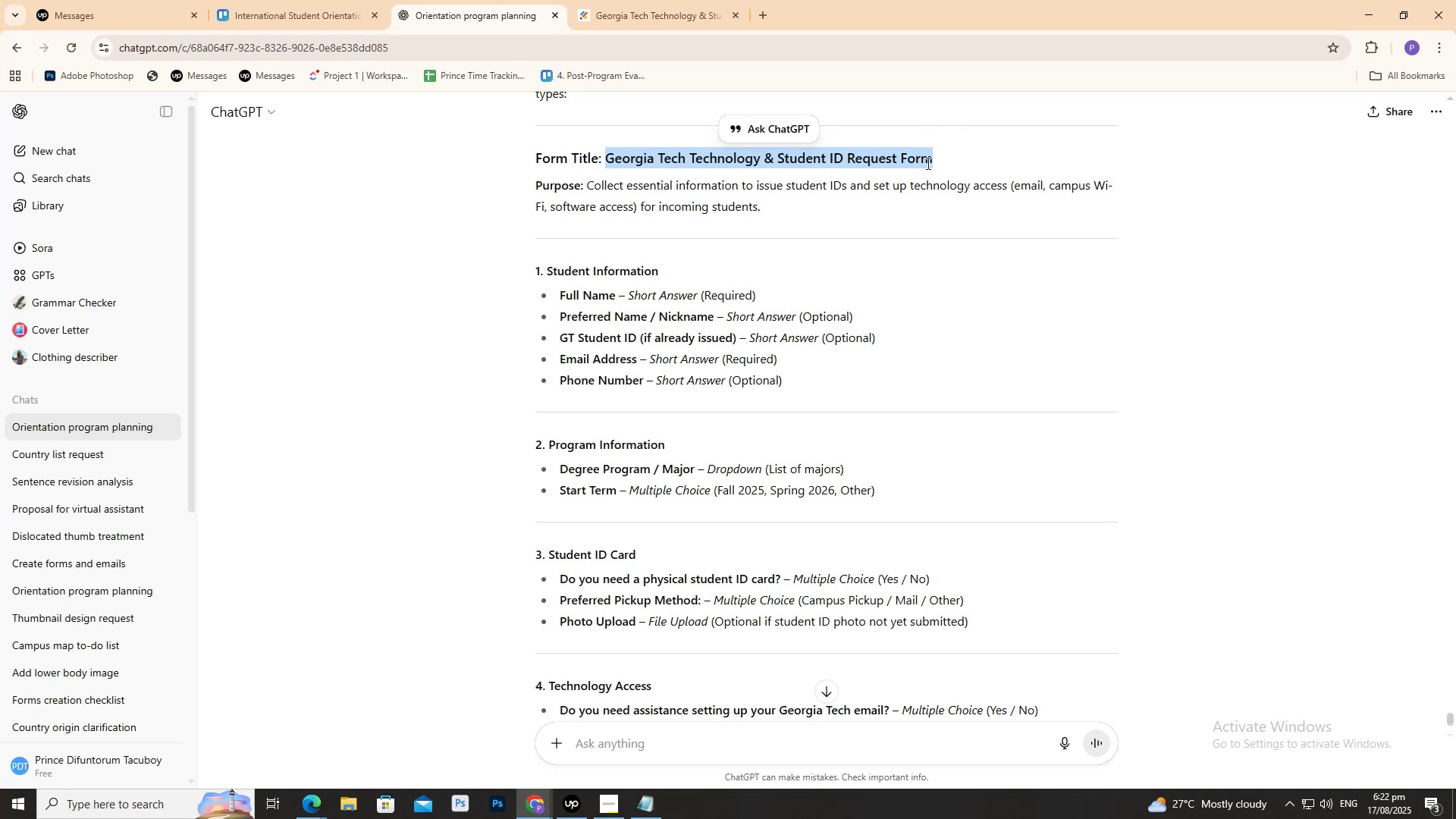 
double_click([670, 0])
 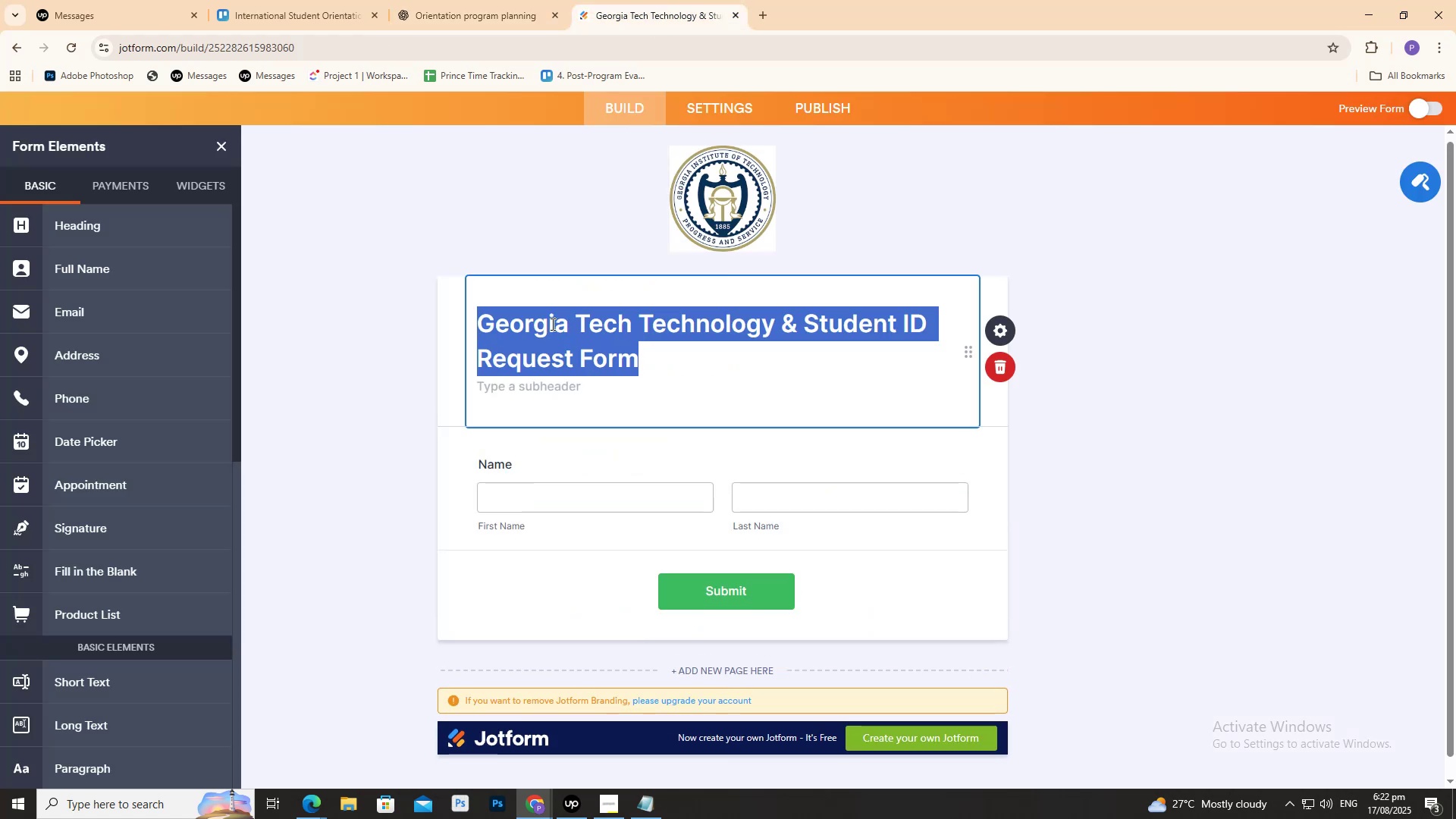 
key(Control+V)
 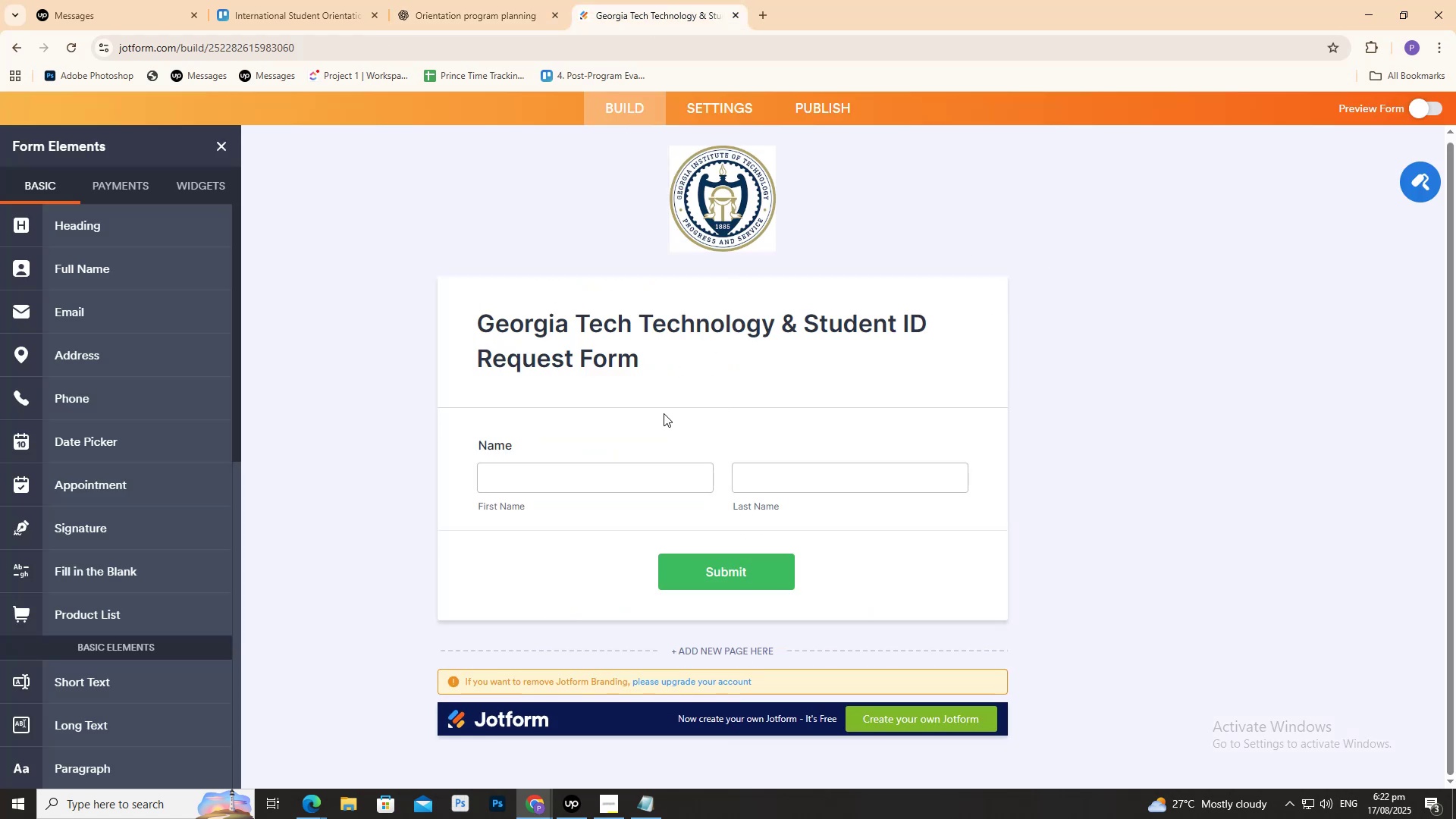 
left_click([429, 3])
 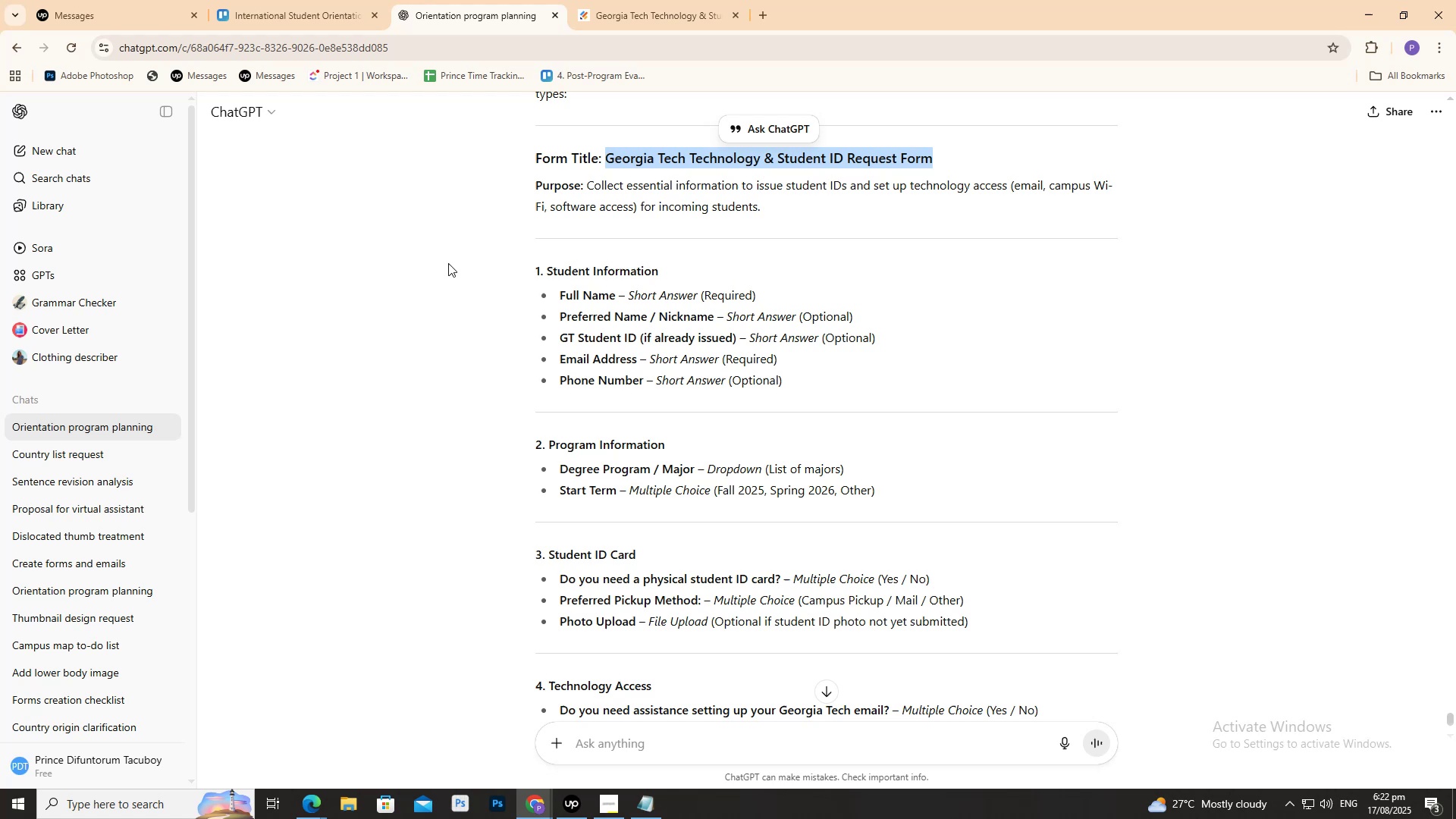 
wait(8.39)
 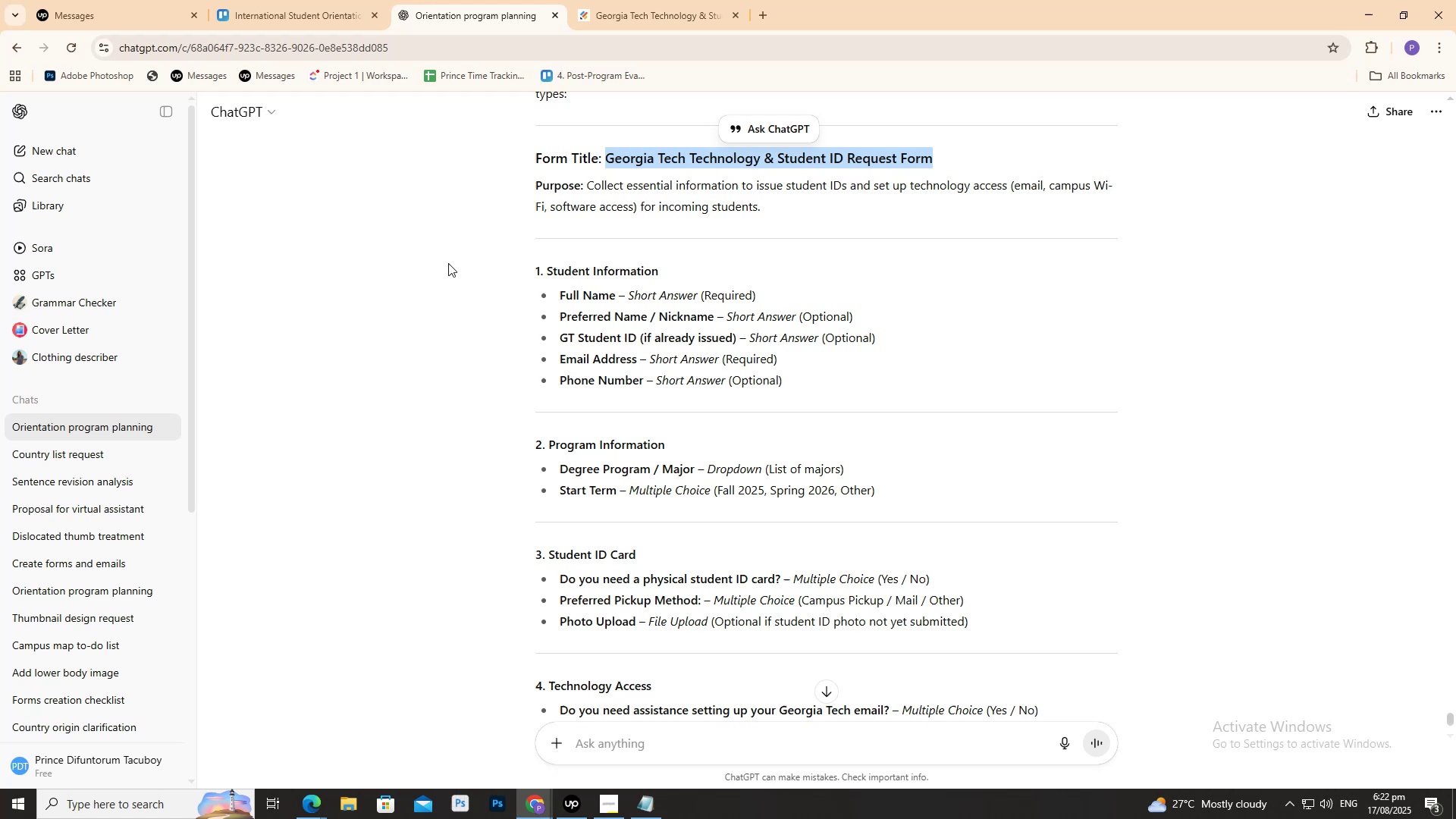 
scroll: coordinate [424, 238], scroll_direction: down, amount: 2.0
 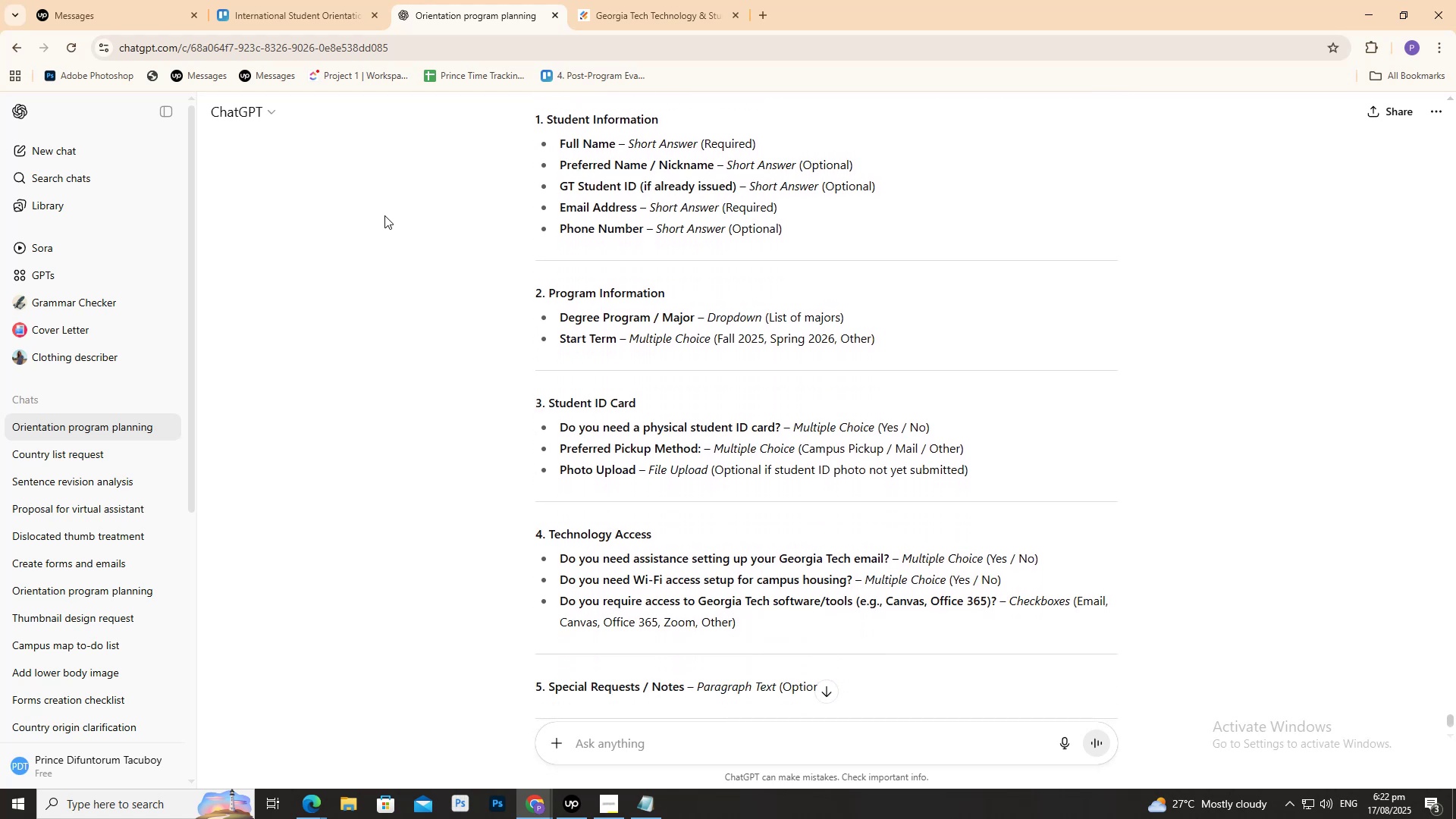 
wait(8.06)
 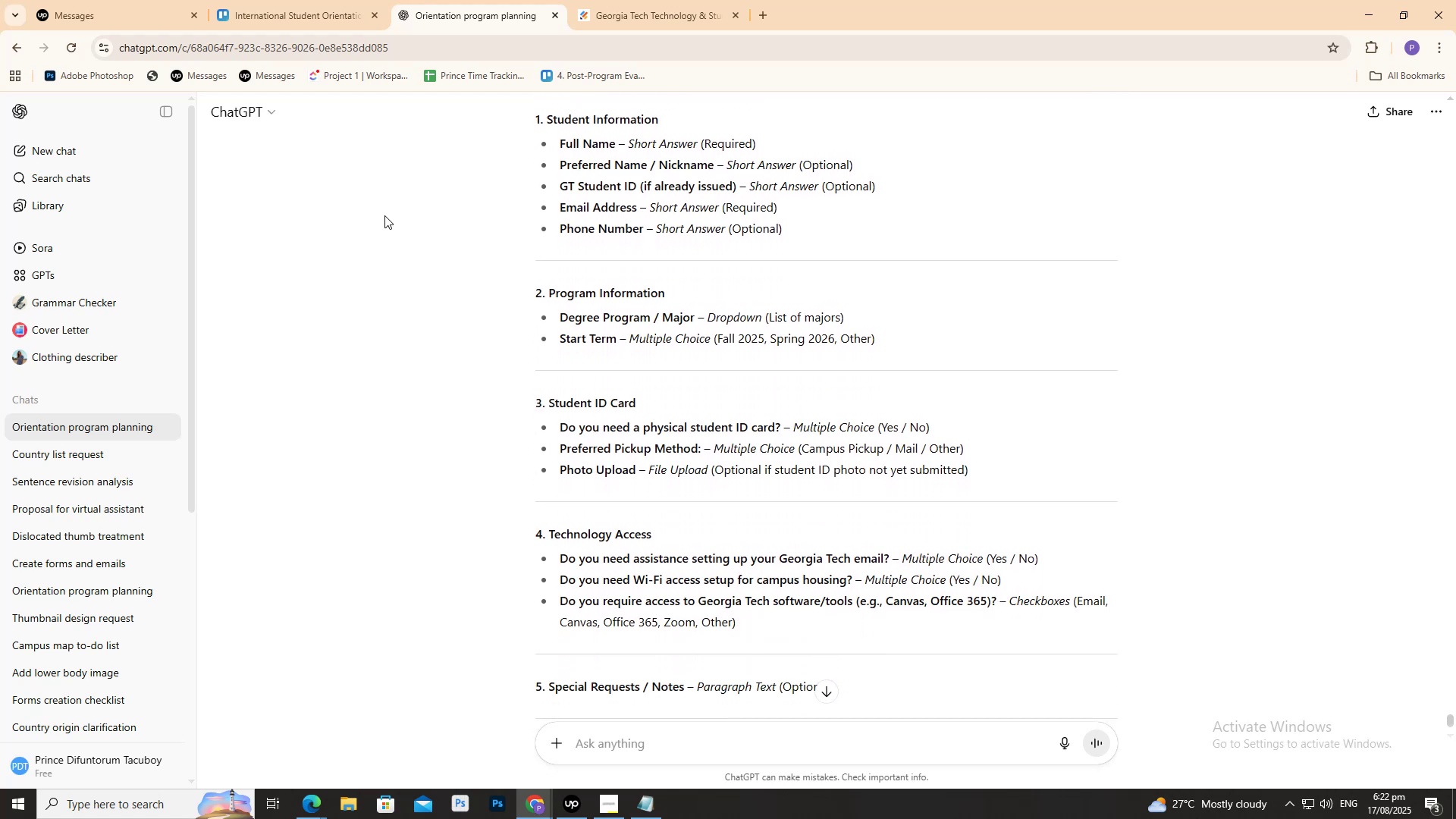 
left_click([592, 0])
 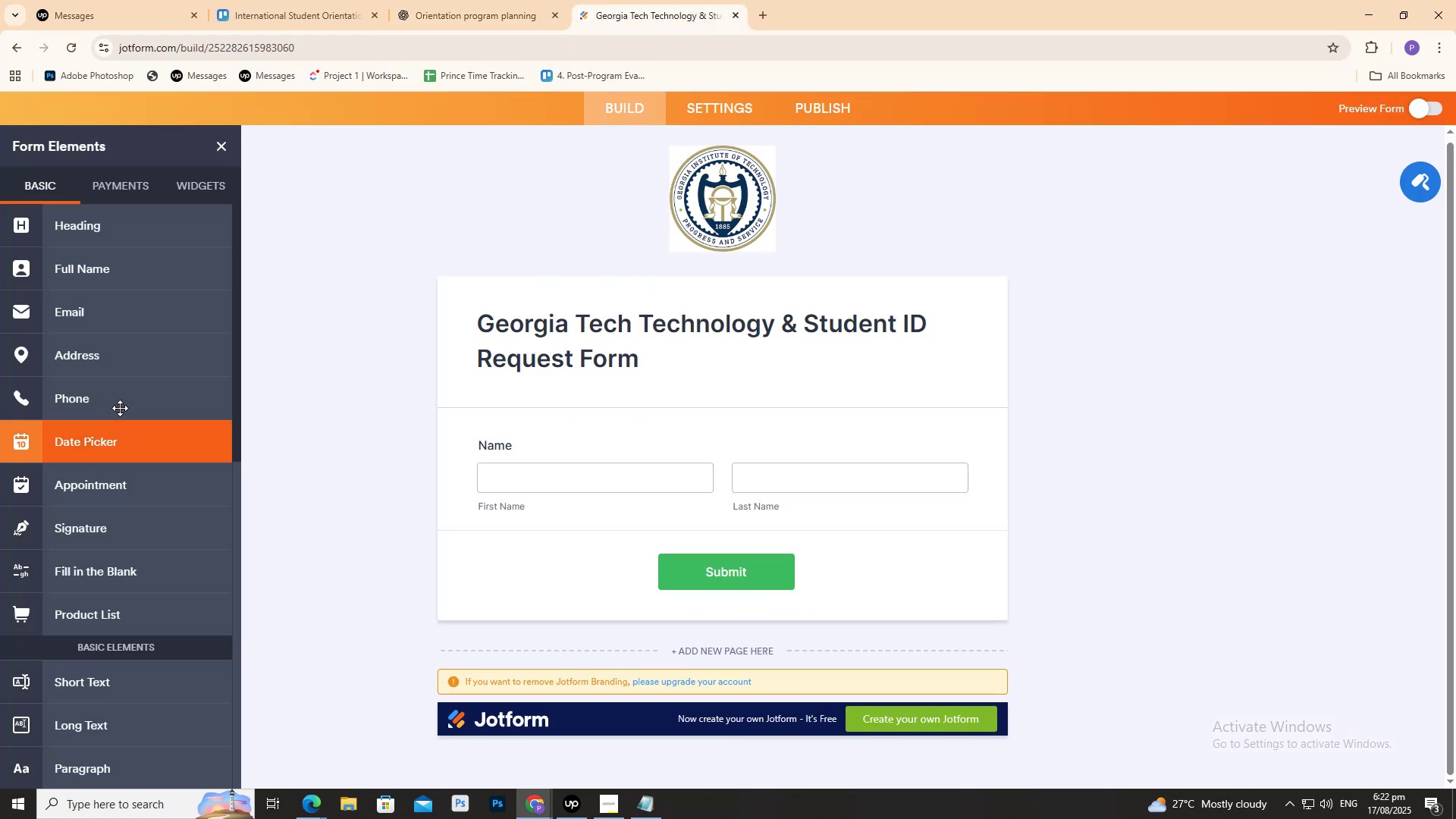 
left_click([425, 0])
 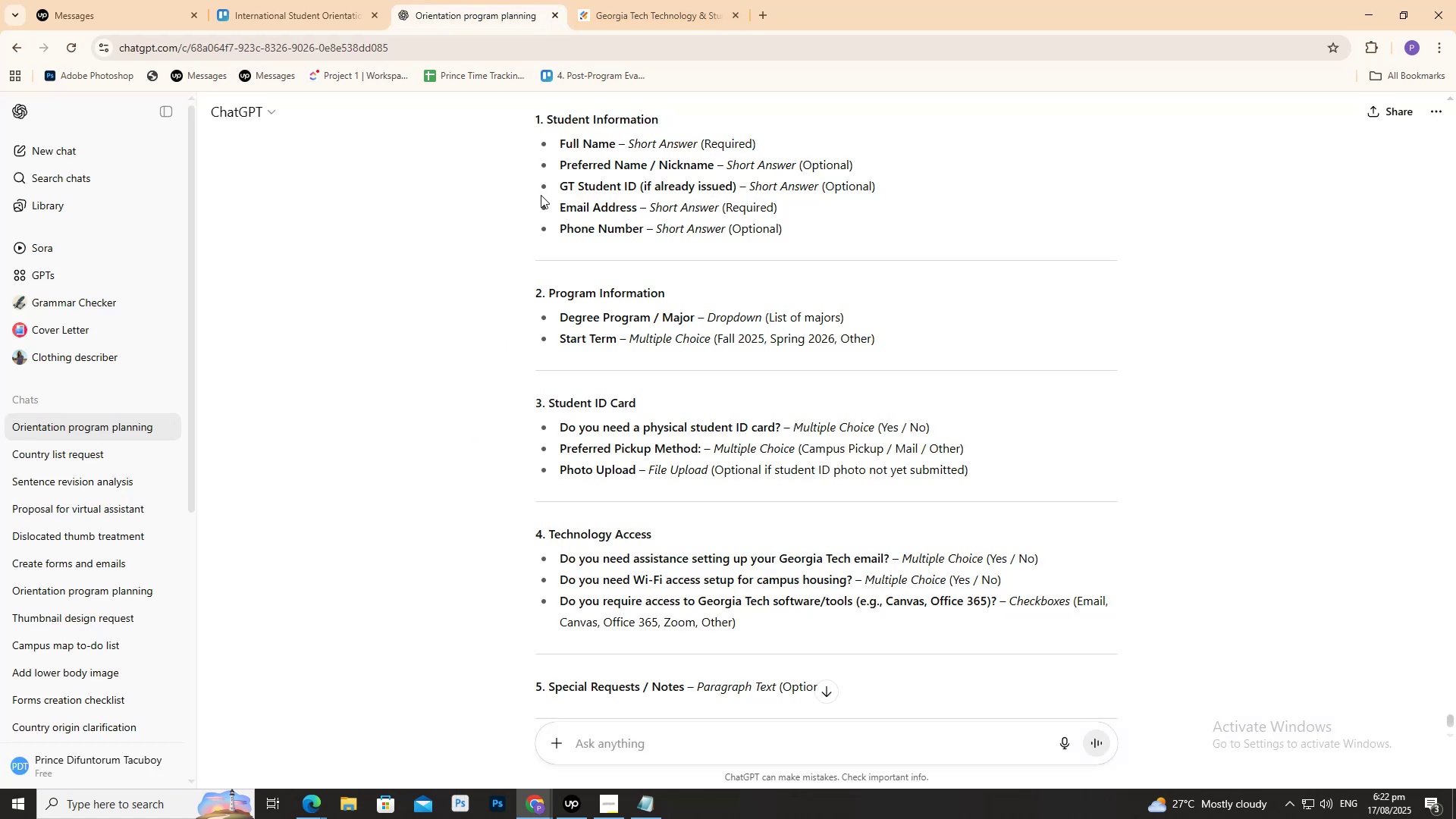 
left_click_drag(start_coordinate=[563, 166], to_coordinate=[712, 165])
 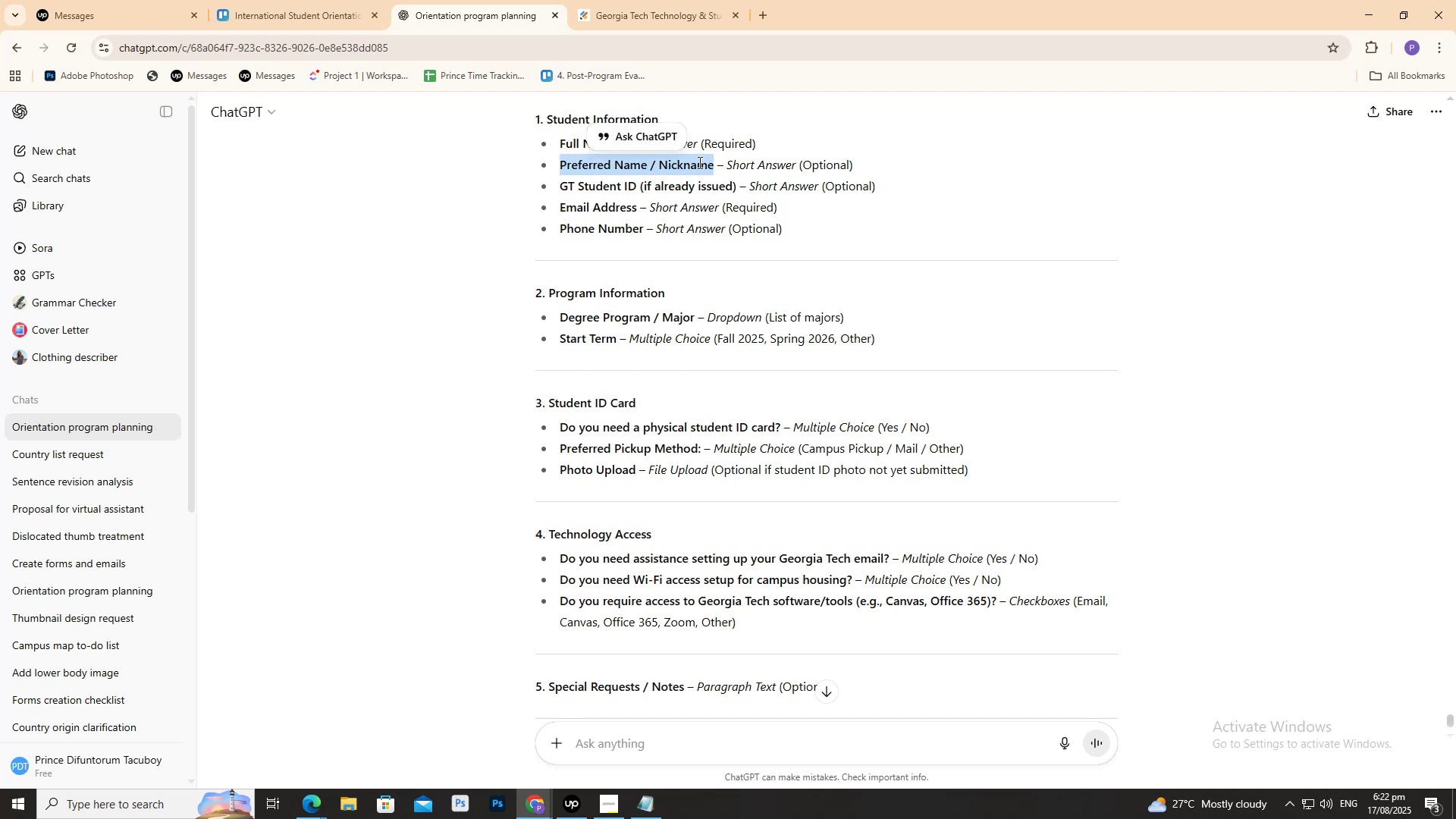 
right_click([698, 162])
 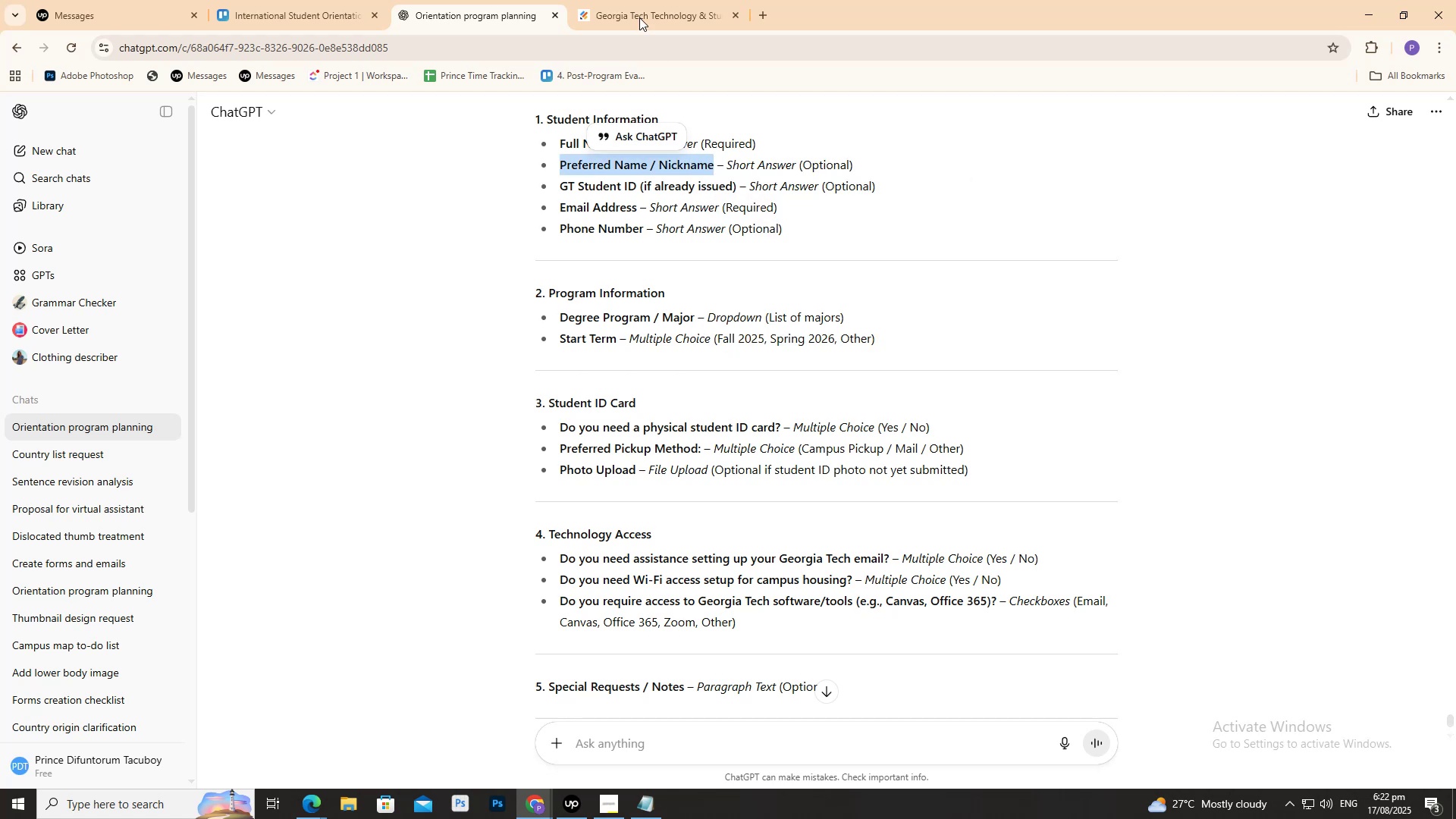 
double_click([630, 0])
 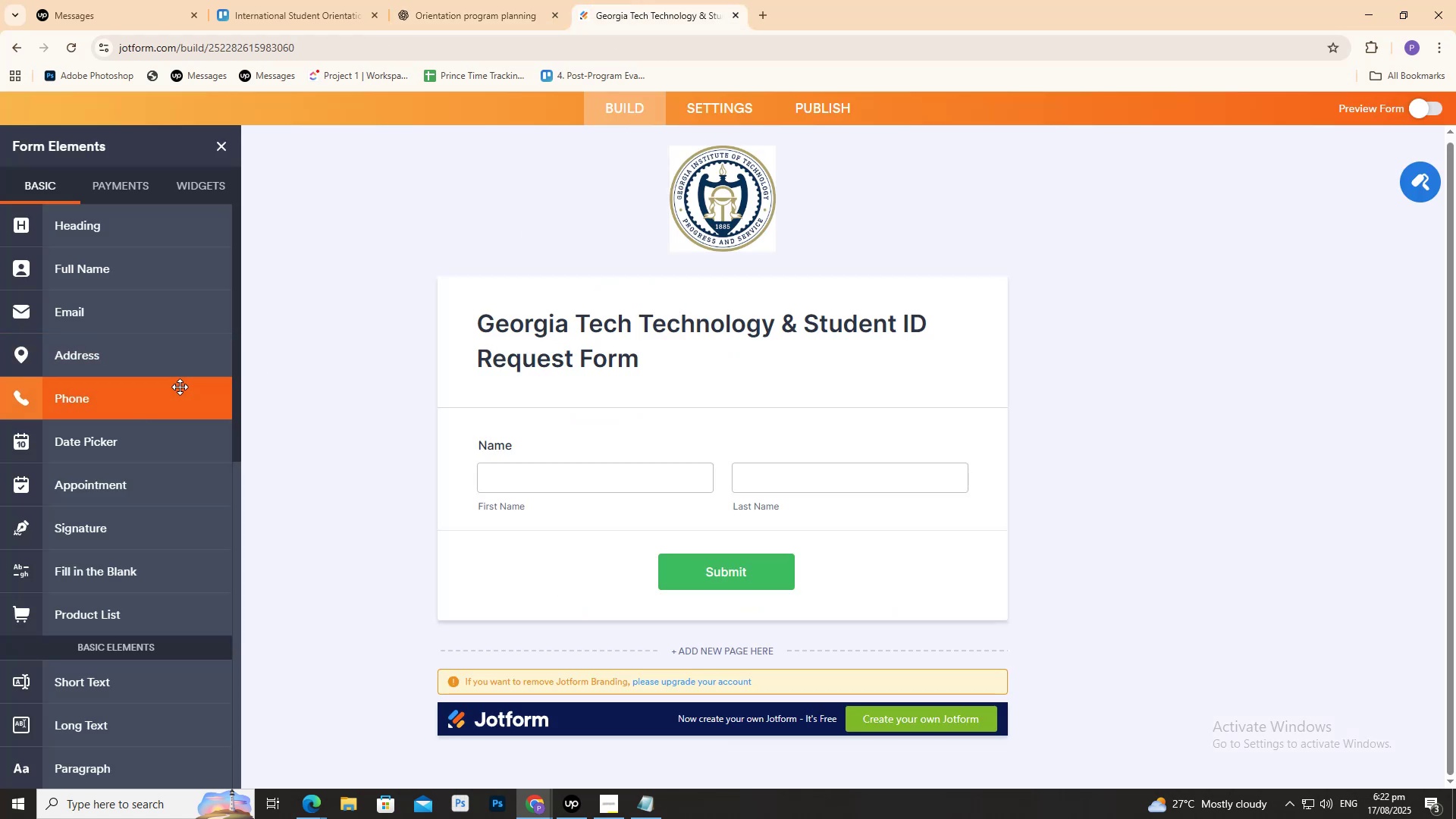 
scroll: coordinate [146, 451], scroll_direction: down, amount: 4.0
 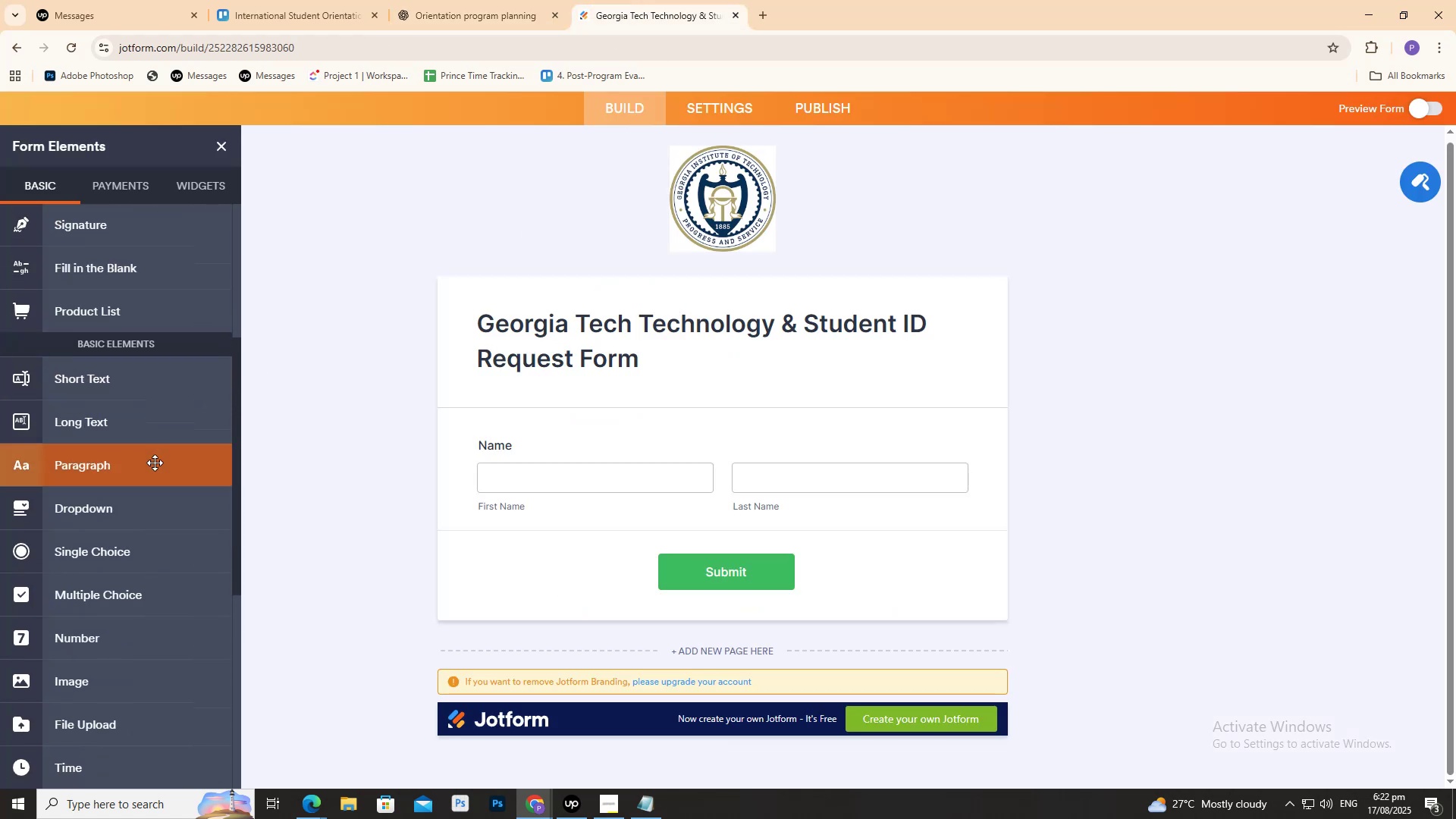 
scroll: coordinate [140, 437], scroll_direction: up, amount: 4.0
 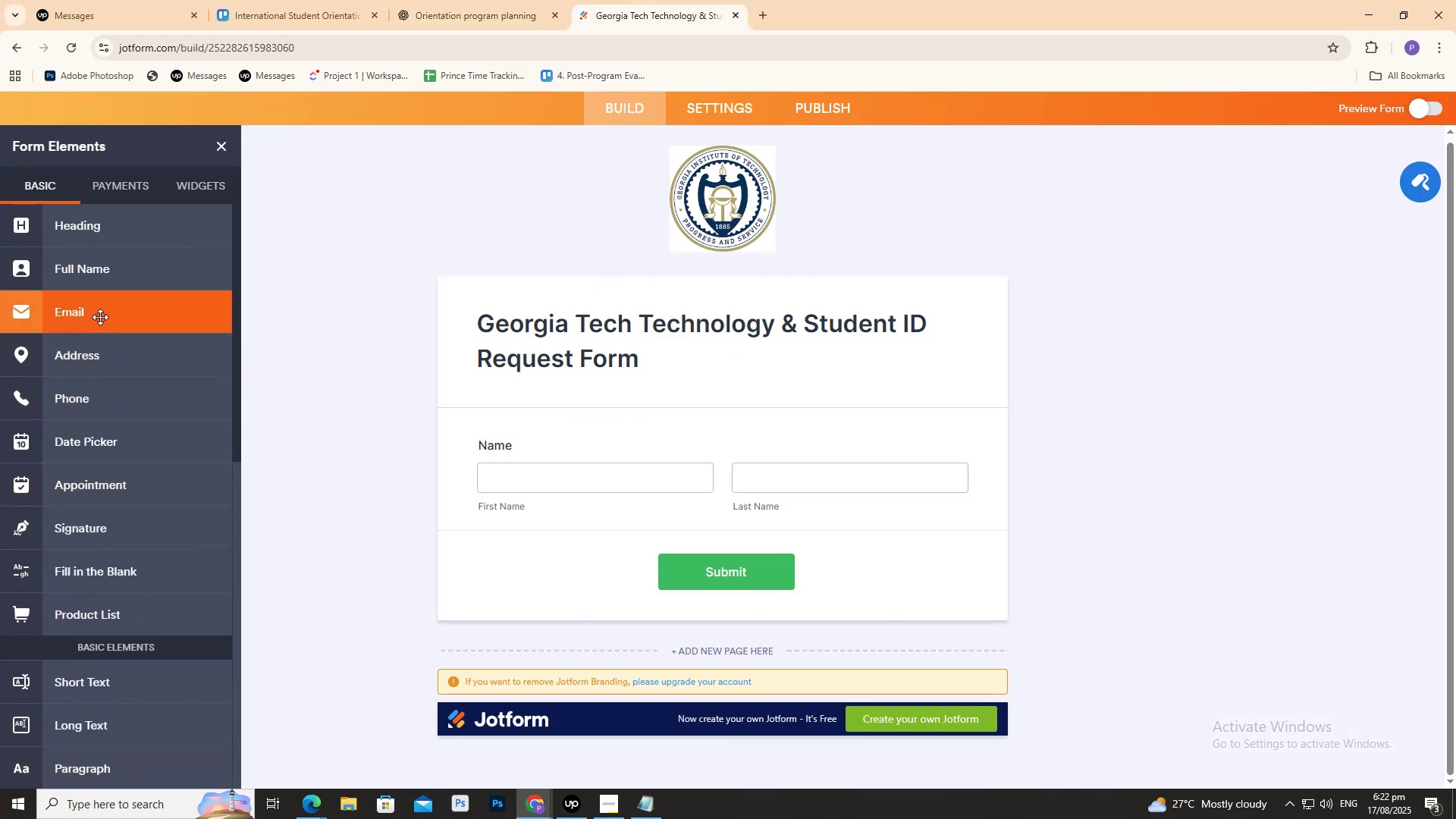 
scroll: coordinate [98, 566], scroll_direction: down, amount: 1.0
 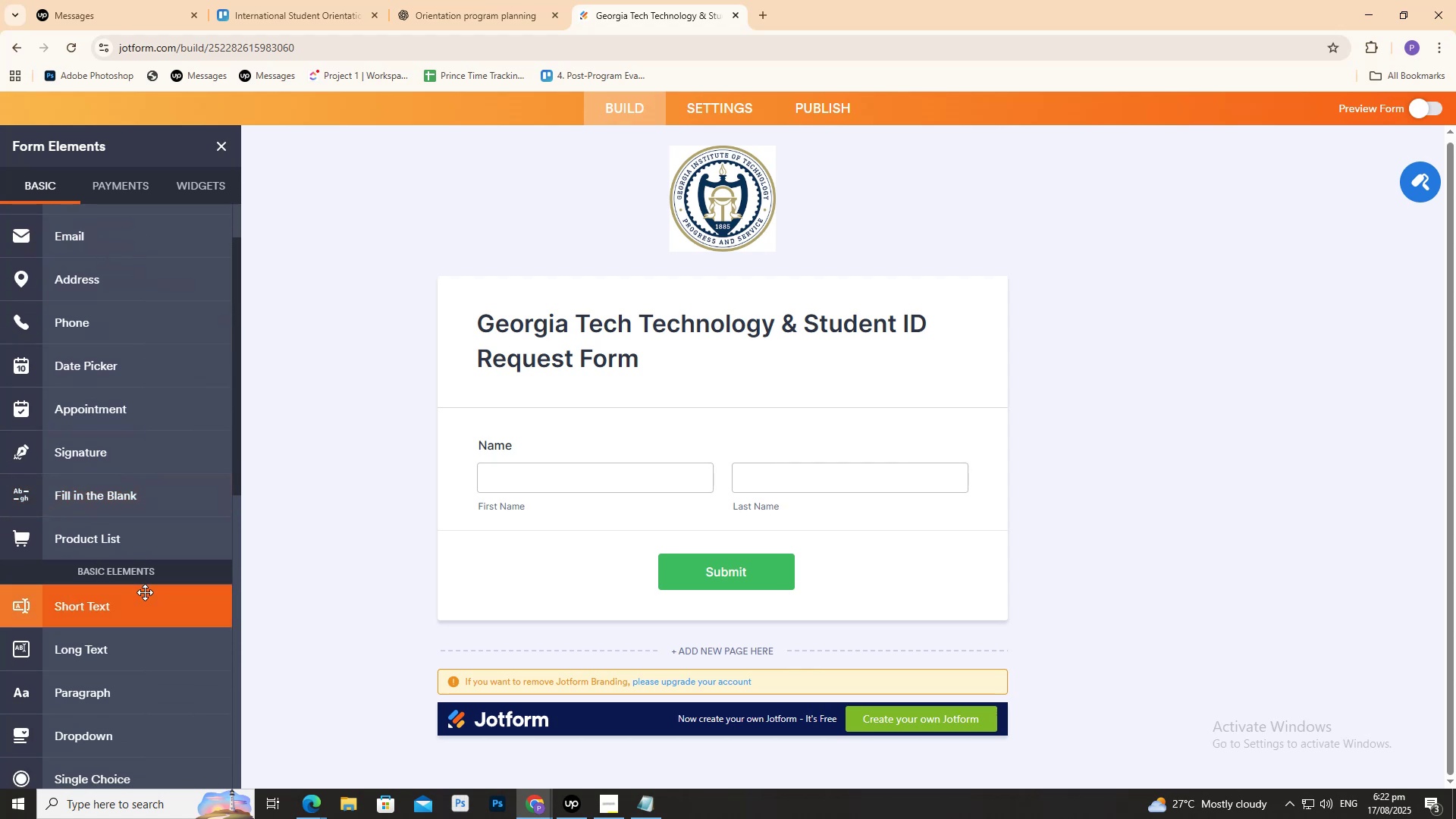 
left_click([148, 596])
 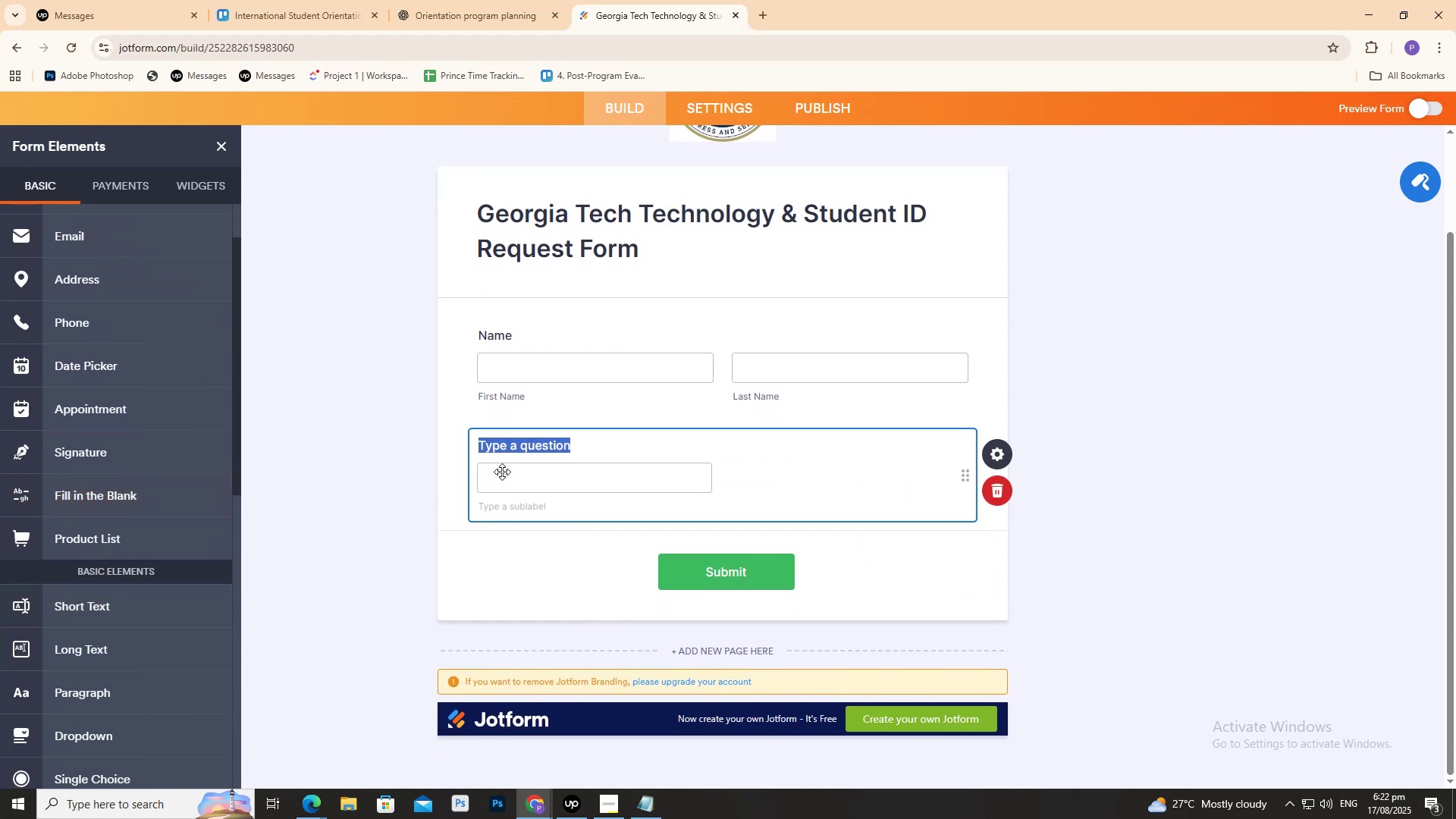 
double_click([510, 446])
 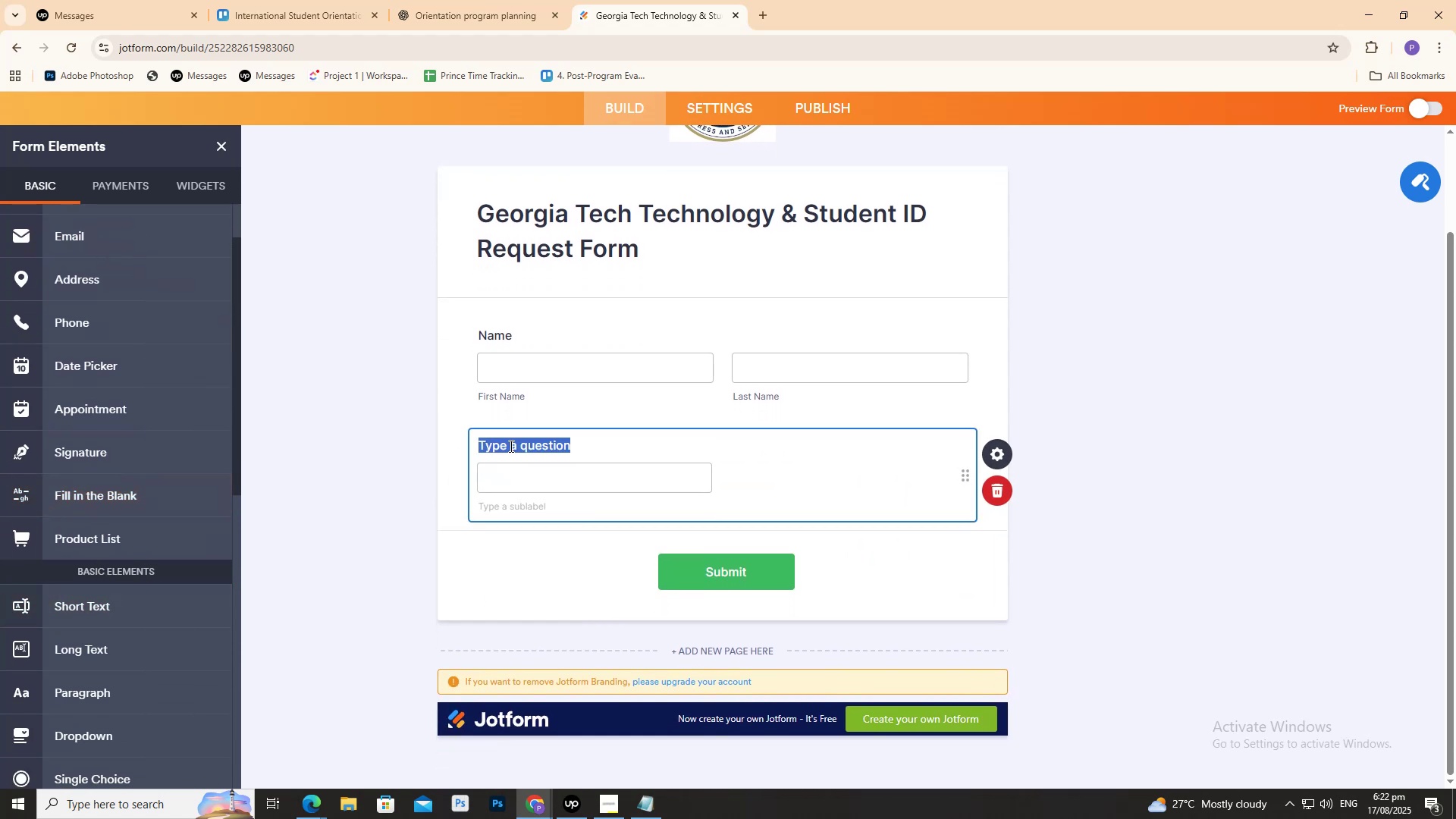 
triple_click([510, 446])
 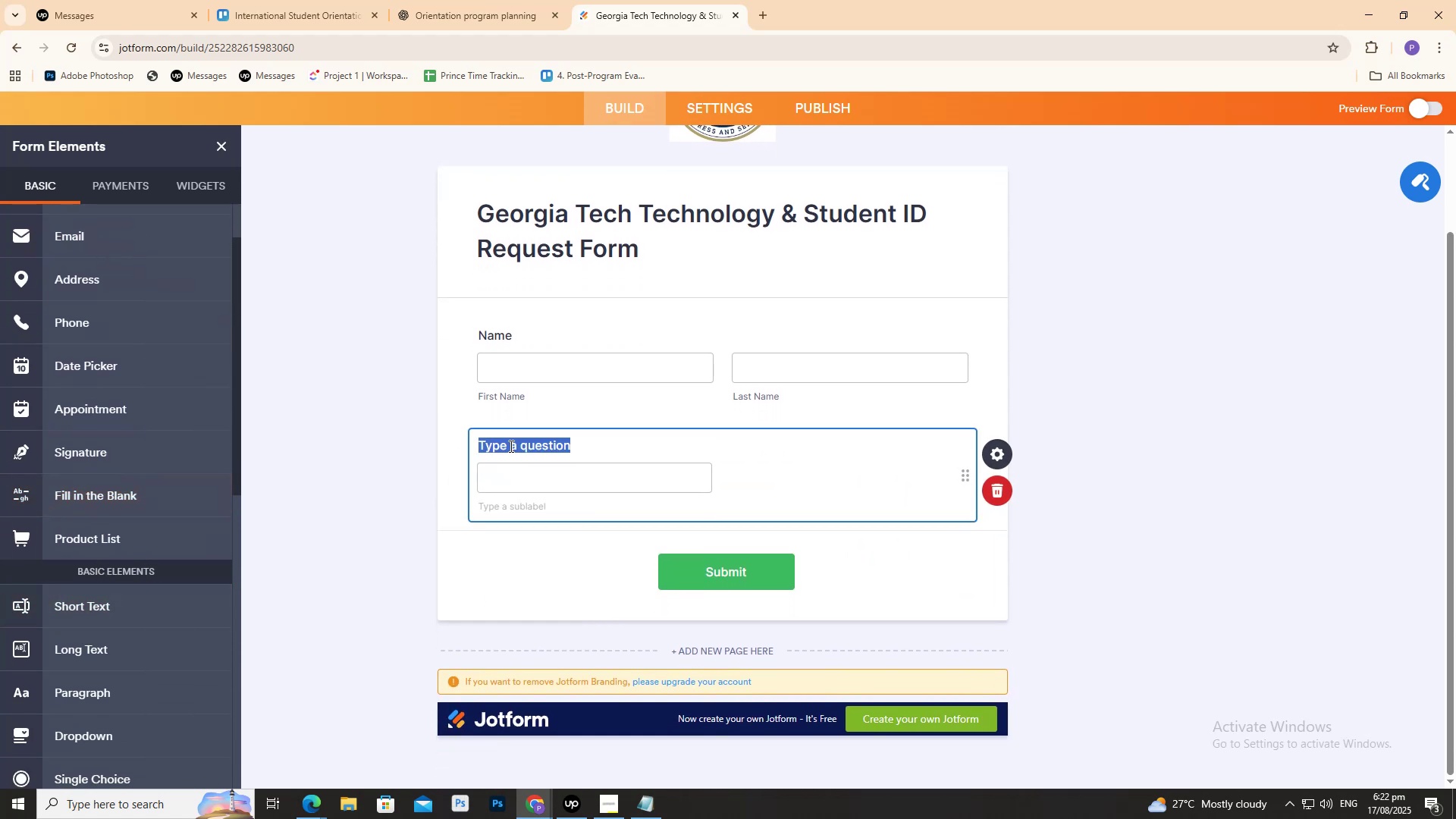 
key(Control+V)
 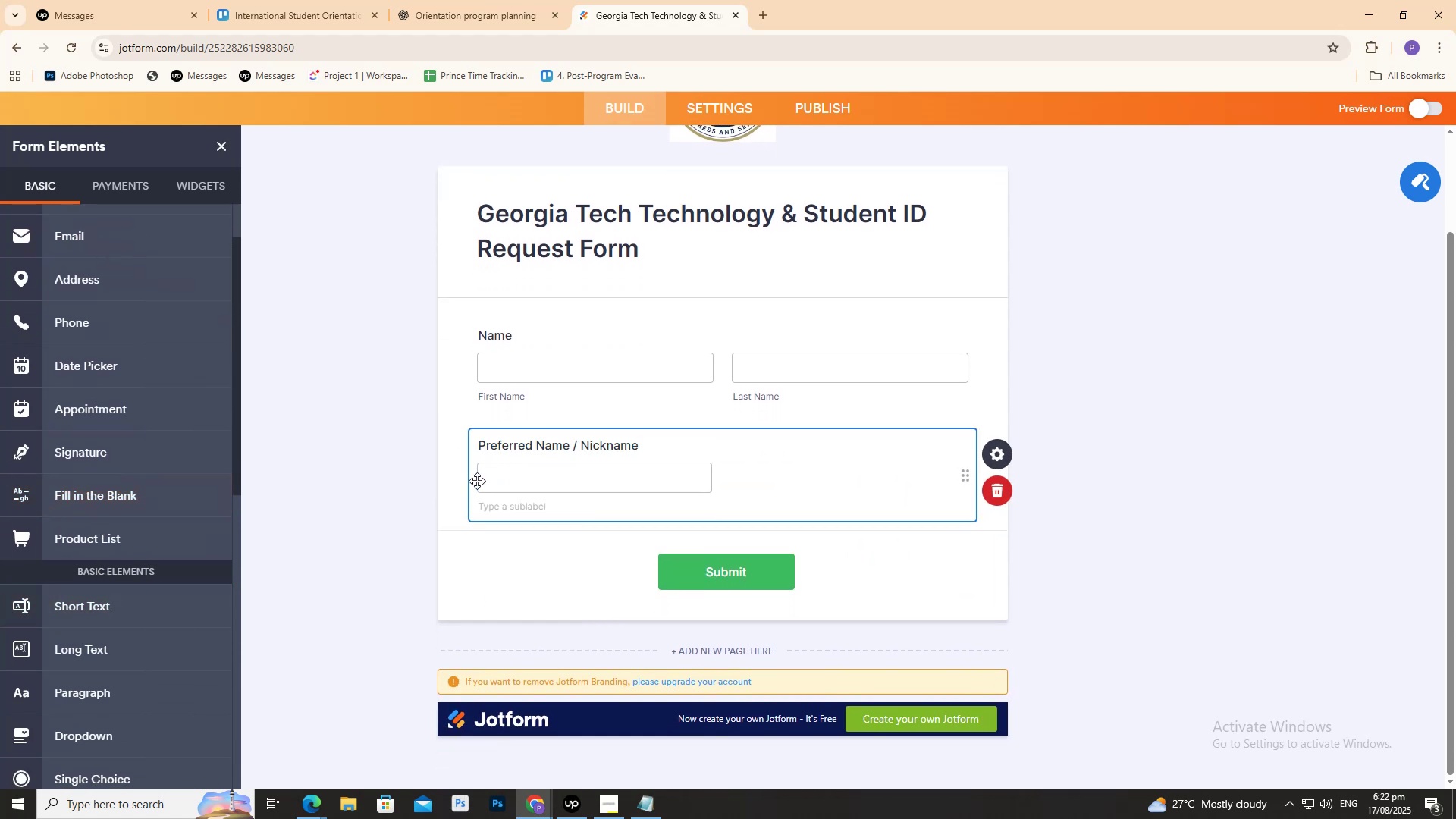 
left_click([517, 478])
 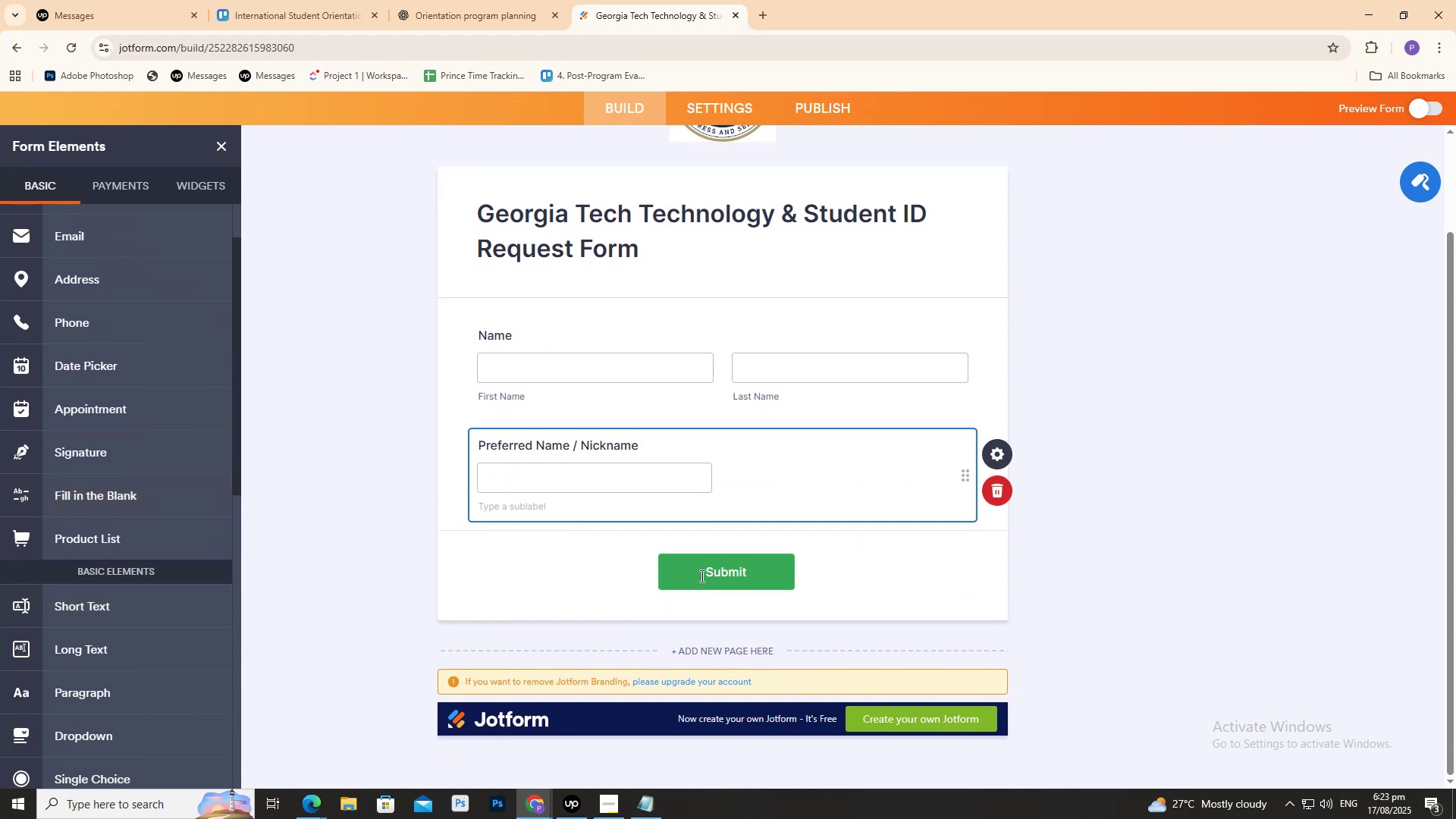 
left_click([404, 503])
 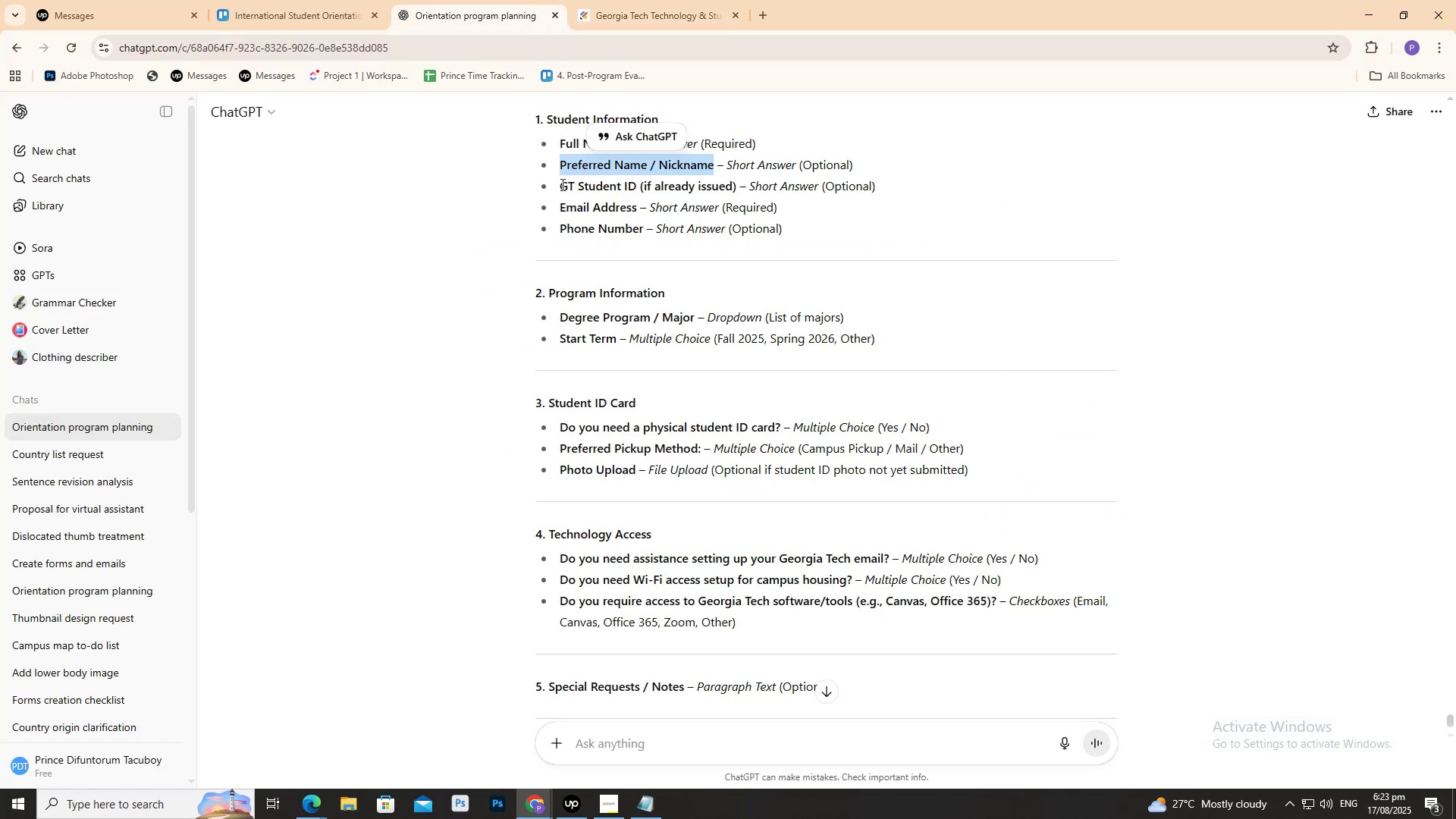 
left_click_drag(start_coordinate=[557, 180], to_coordinate=[738, 184])
 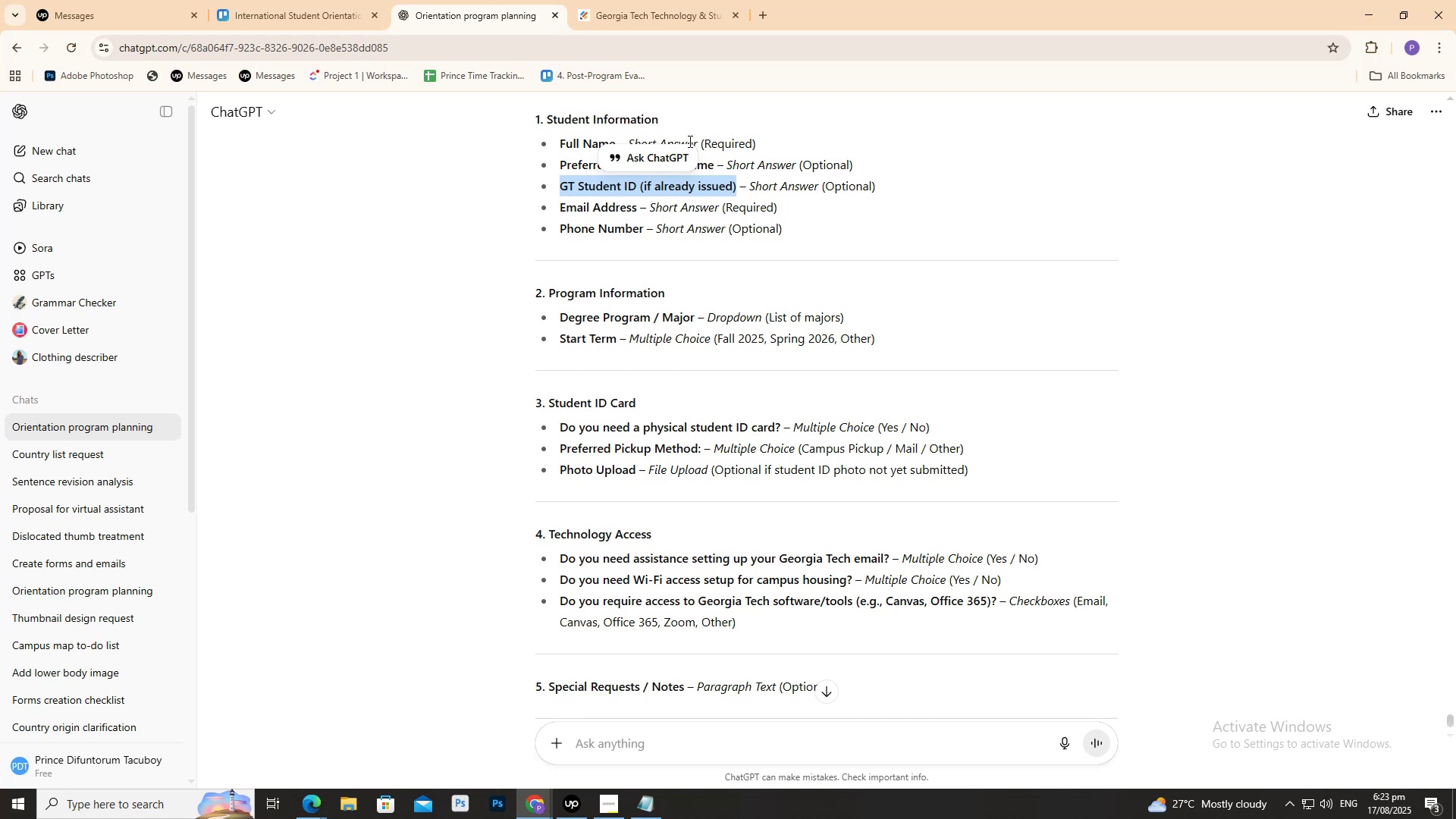 
key(Control+C)
 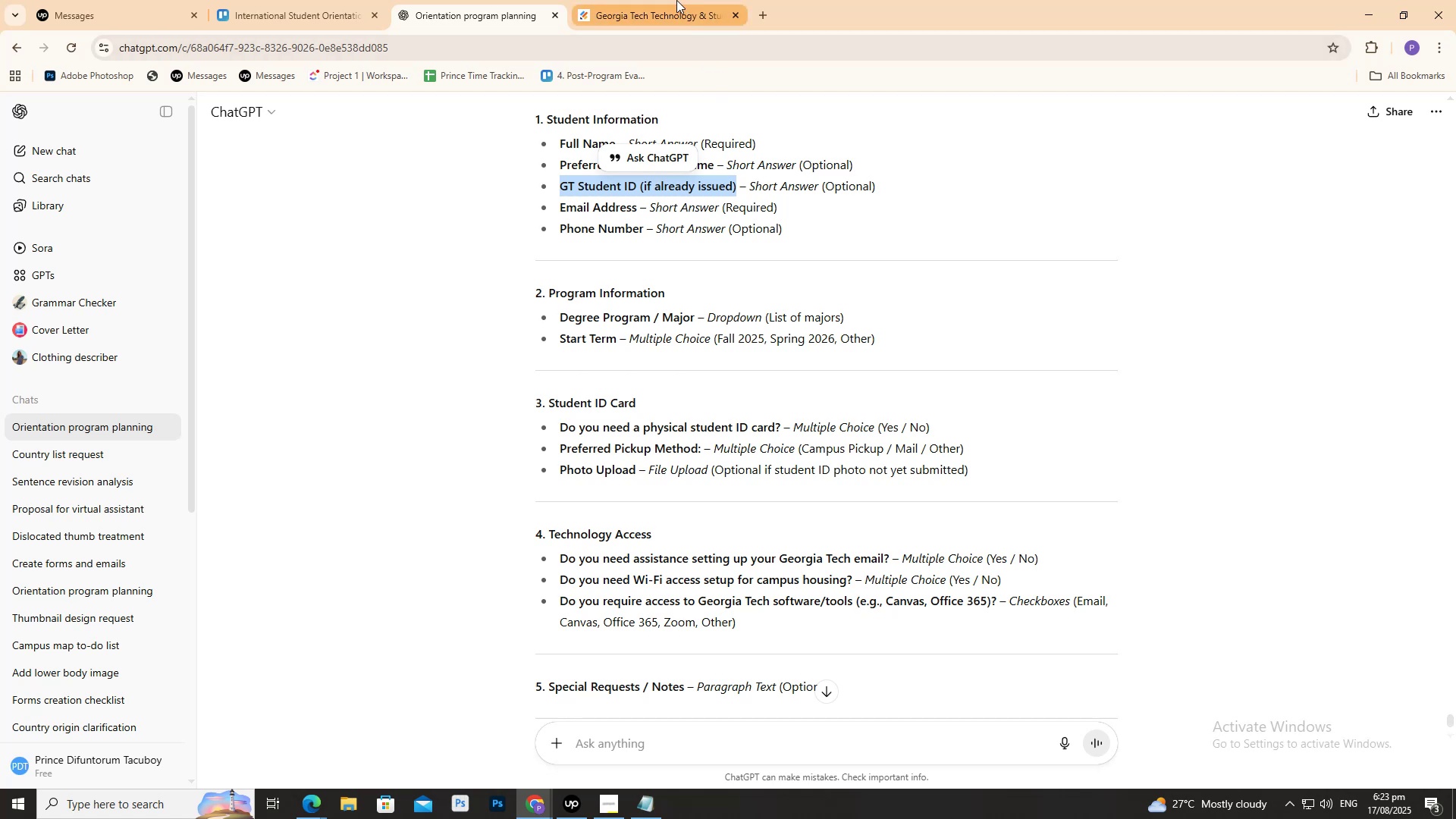 
left_click([676, 0])
 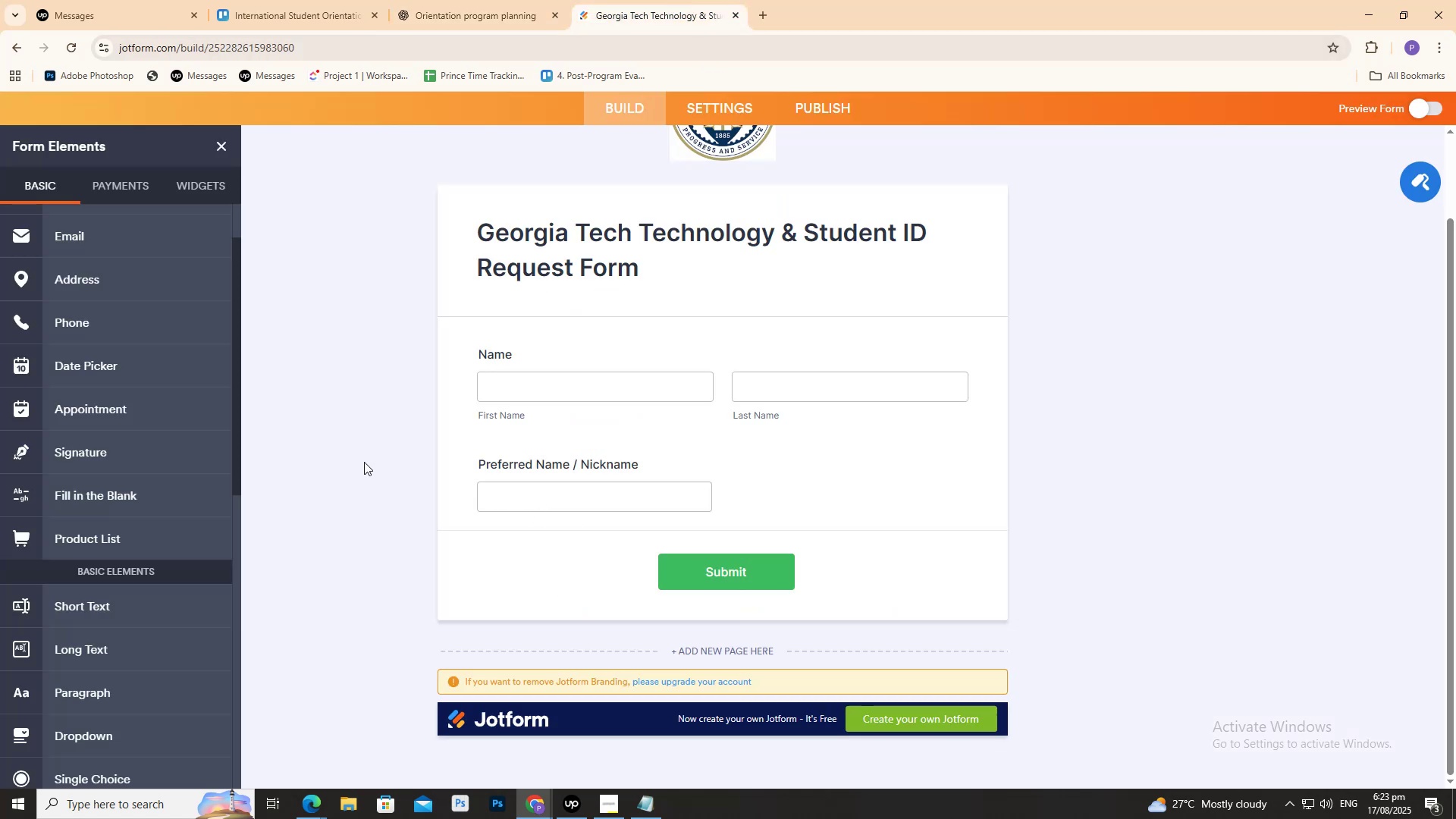 
left_click([469, 0])
 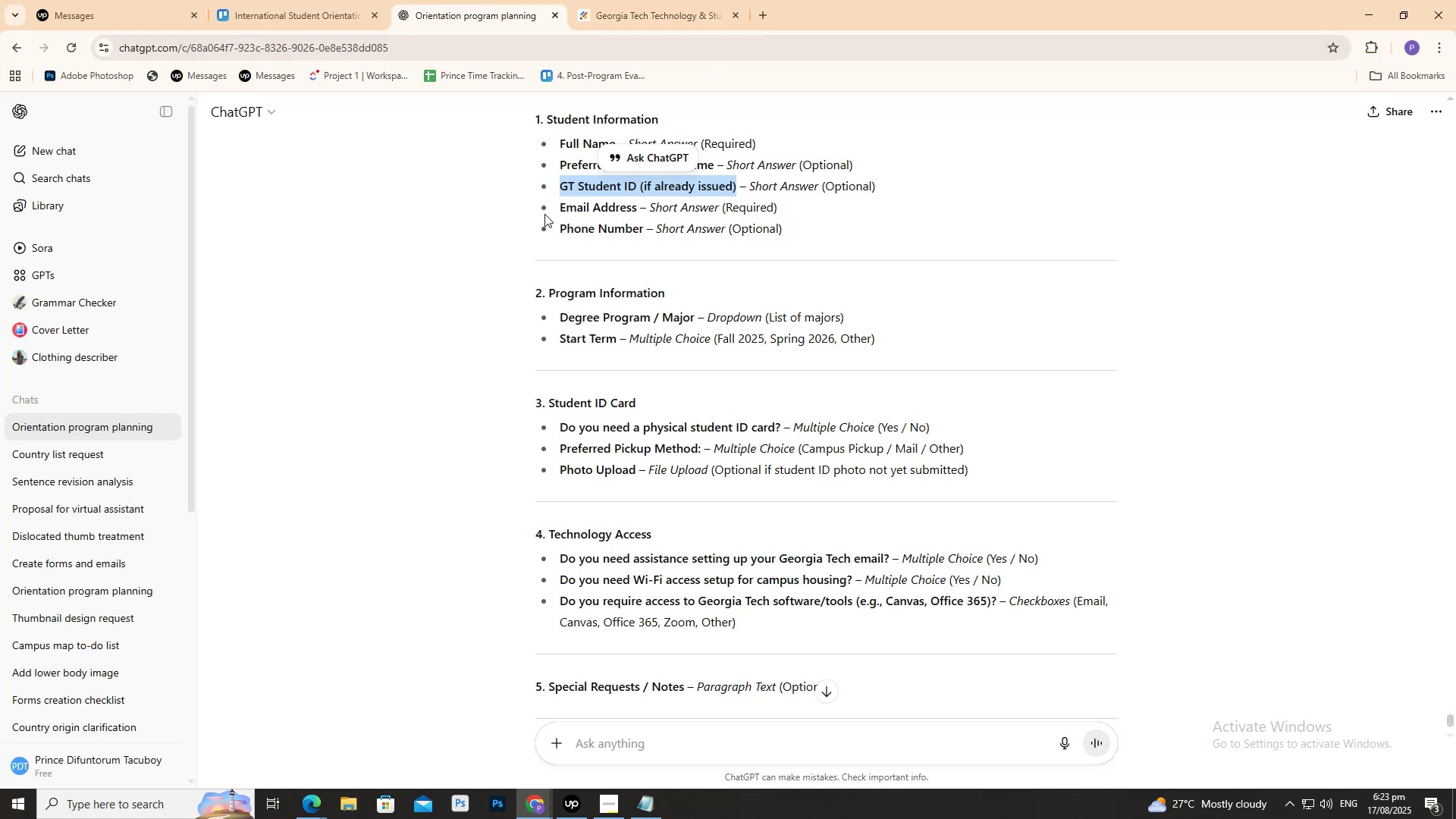 
left_click_drag(start_coordinate=[544, 212], to_coordinate=[633, 199])
 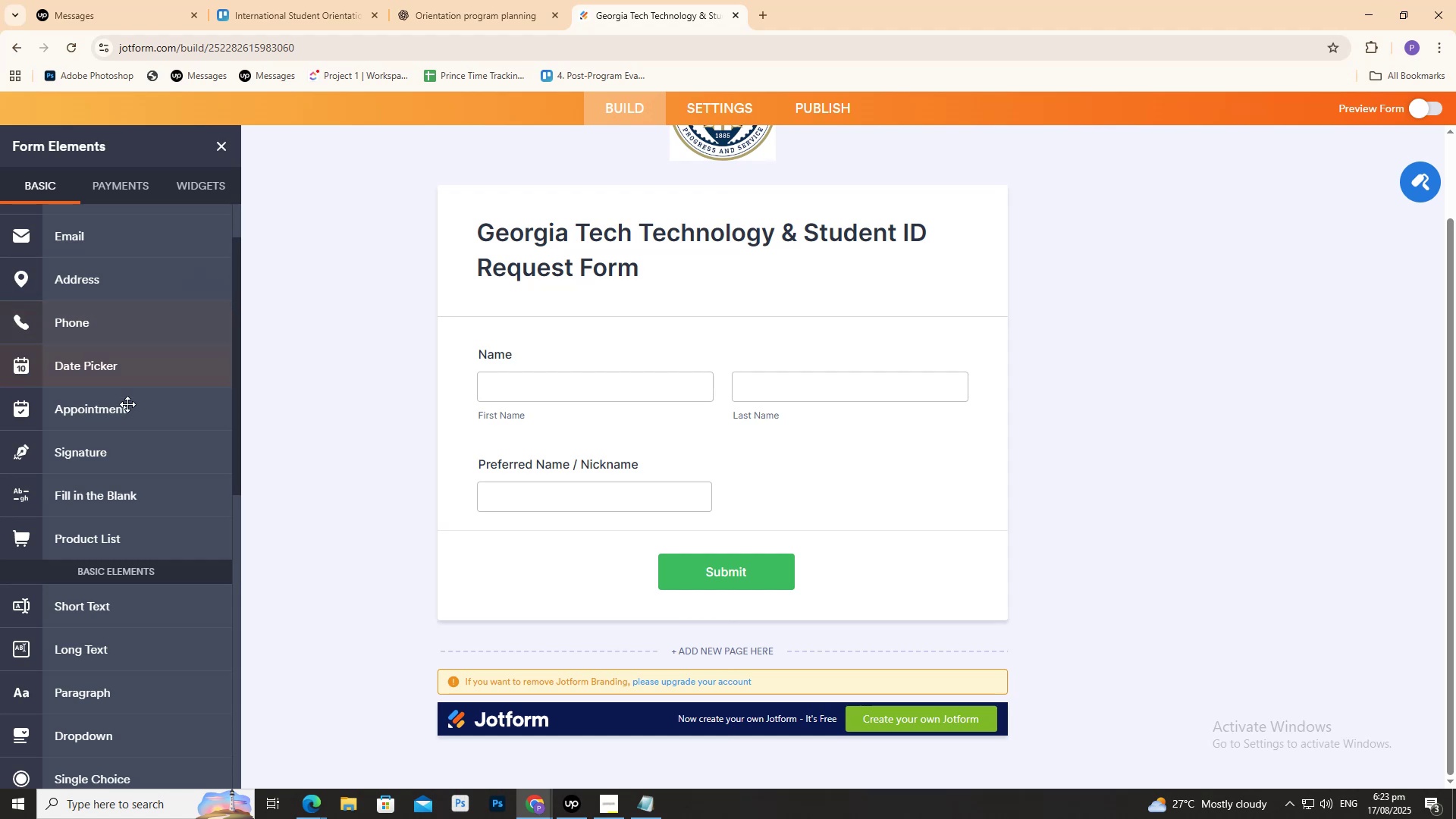 
scroll: coordinate [133, 461], scroll_direction: none, amount: 0.0
 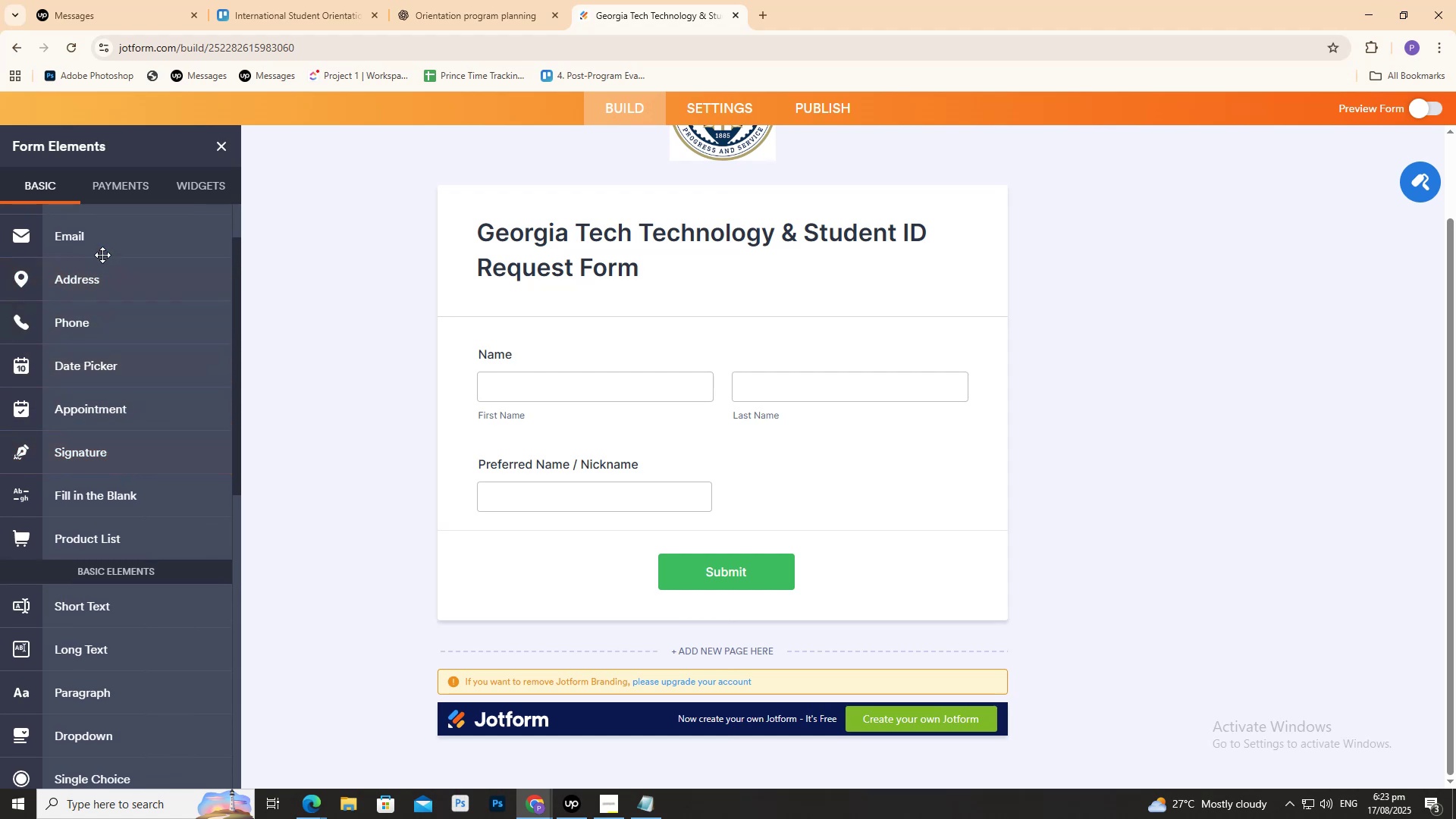 
left_click([102, 251])
 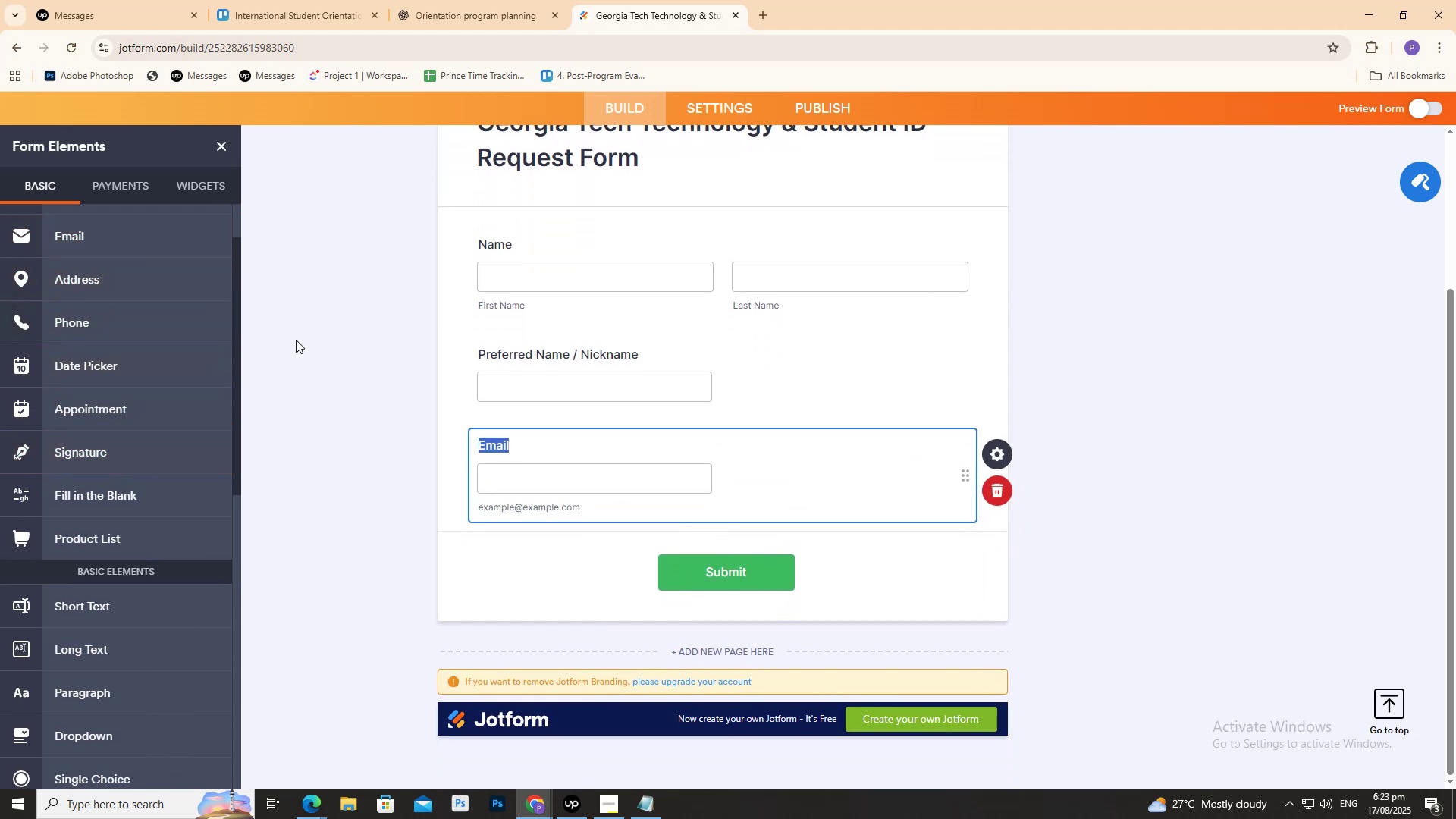 
left_click([359, 341])
 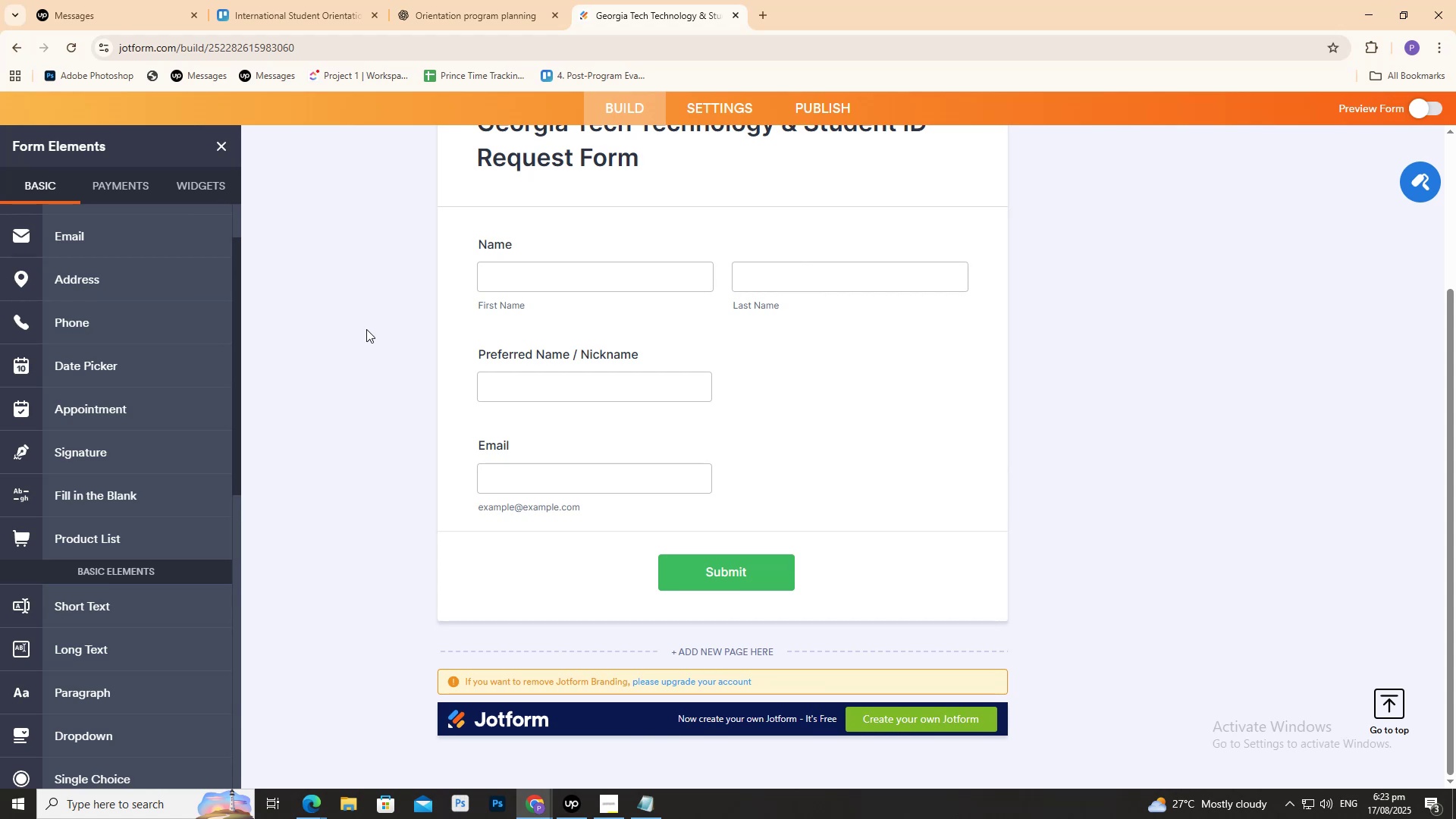 
wait(33.78)
 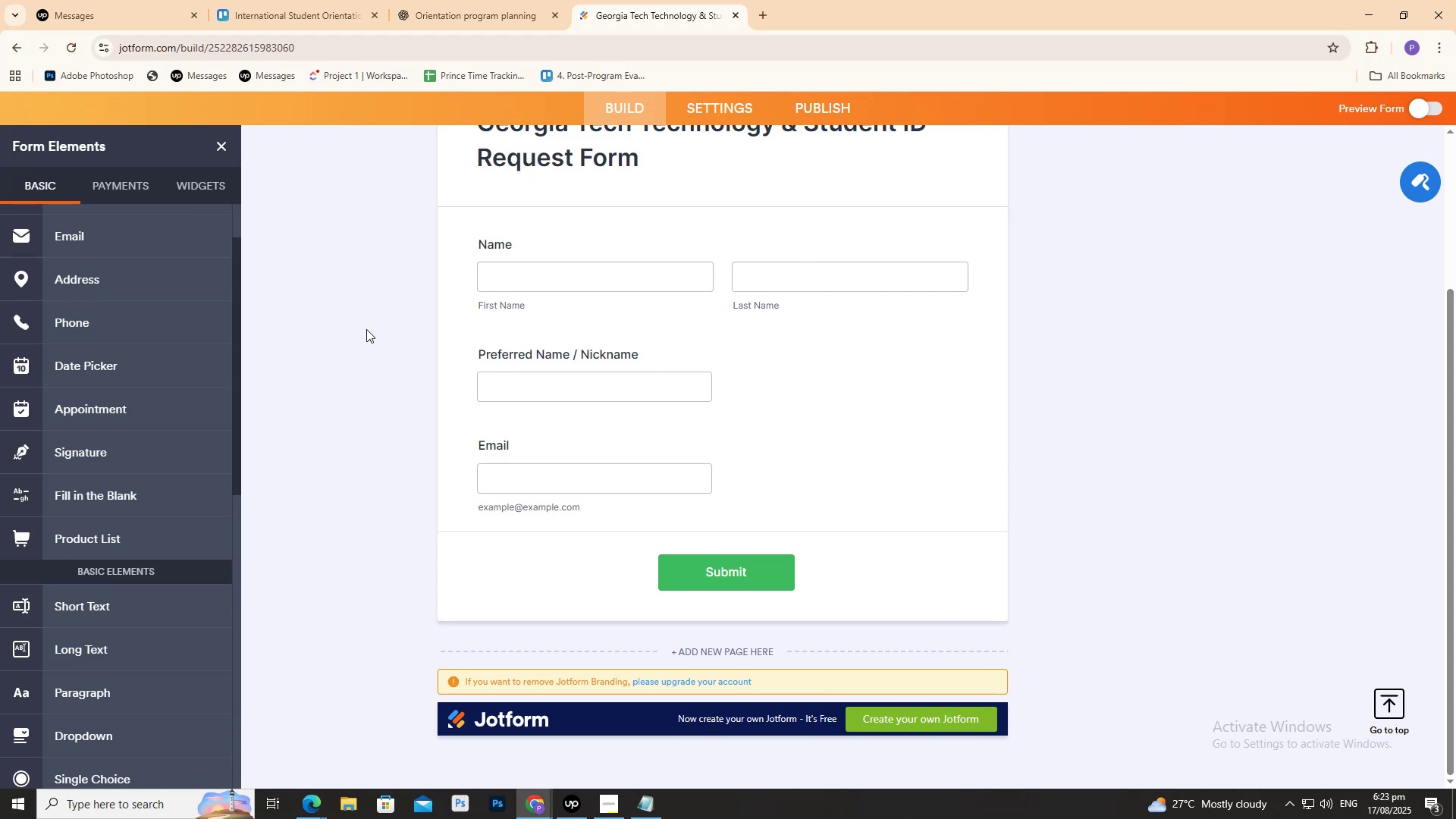 
scroll: coordinate [735, 531], scroll_direction: up, amount: 1.0
 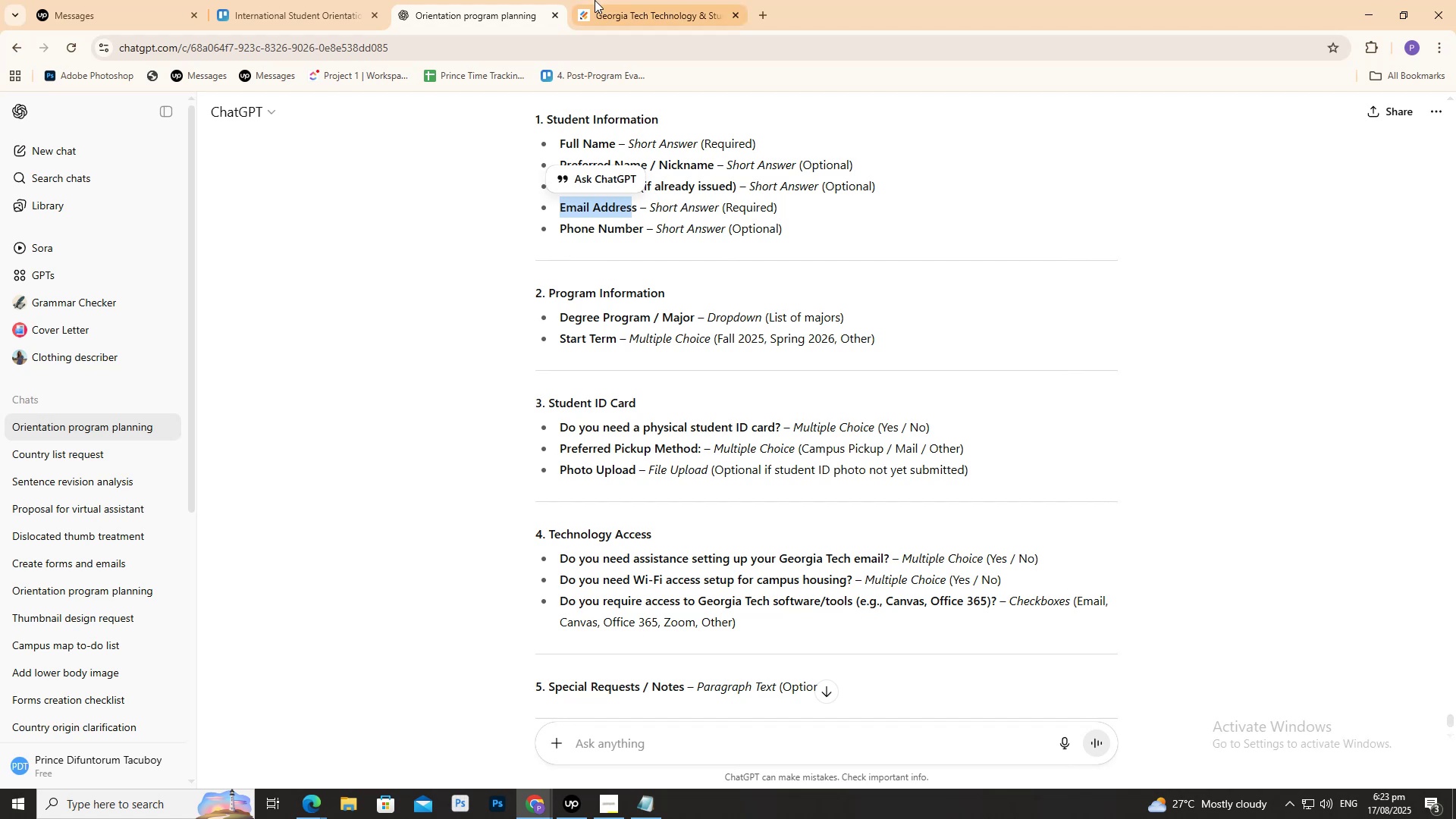 
left_click([972, 504])
 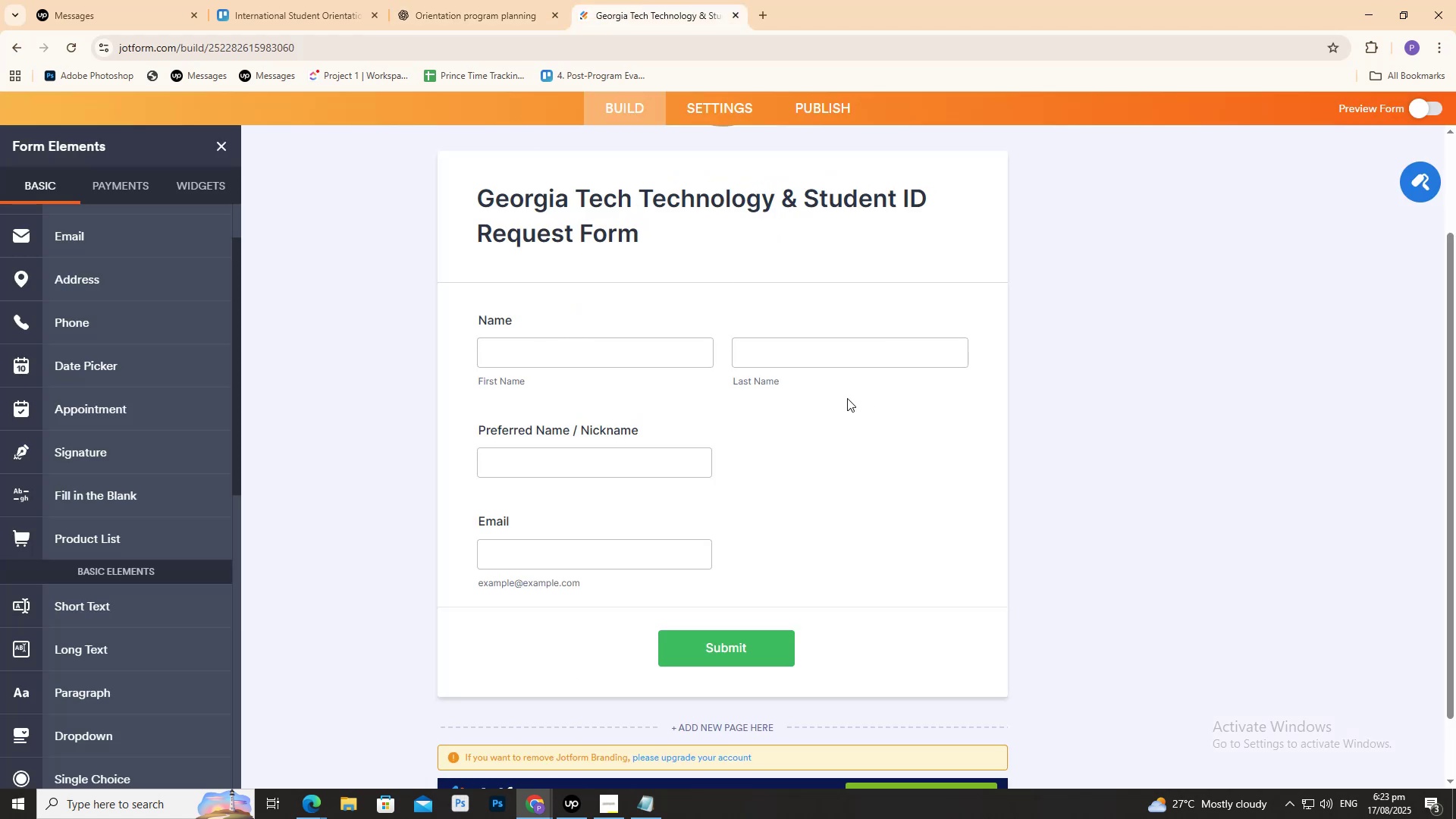 
scroll: coordinate [839, 415], scroll_direction: down, amount: 4.0
 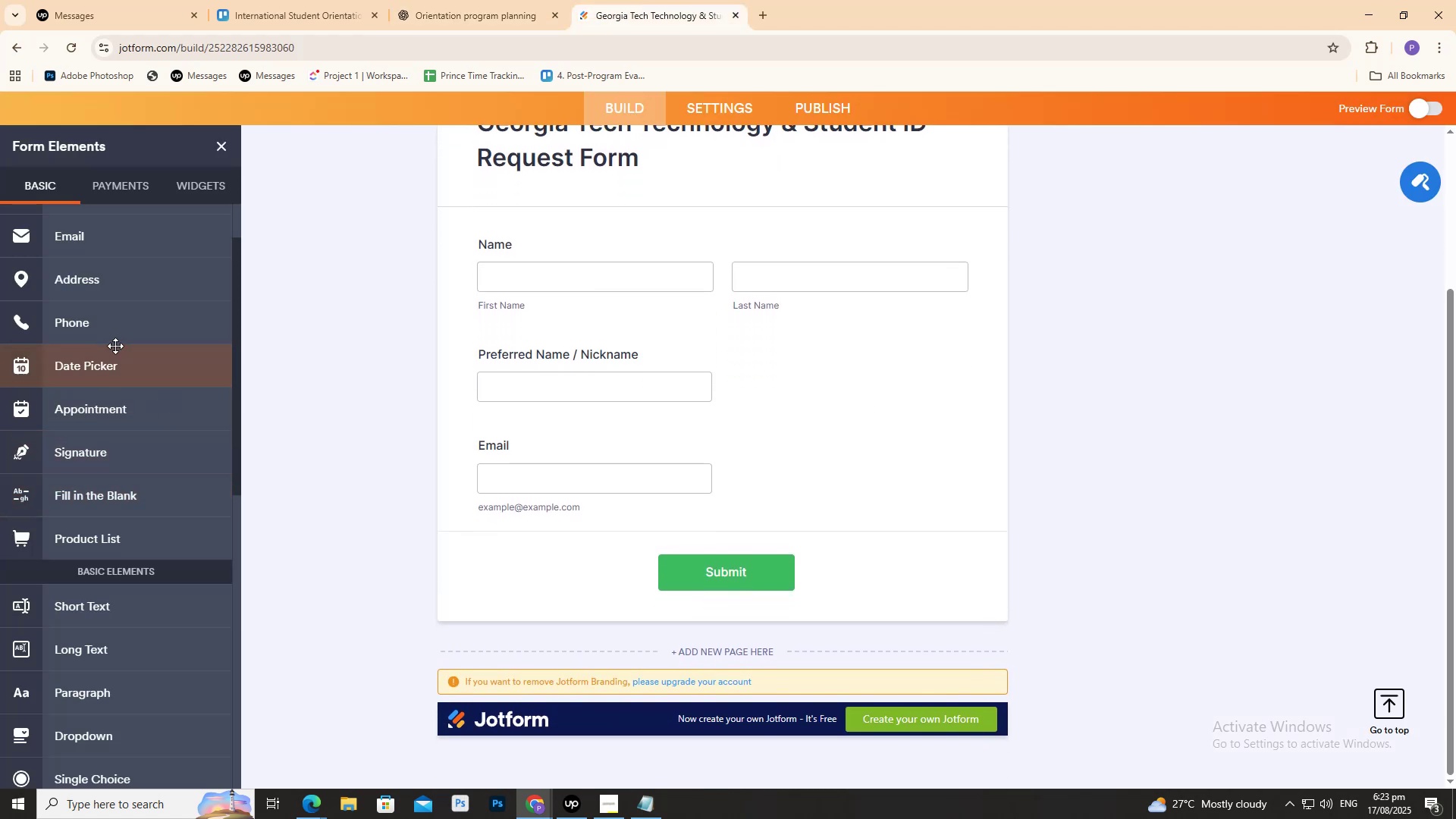 
left_click([109, 329])
 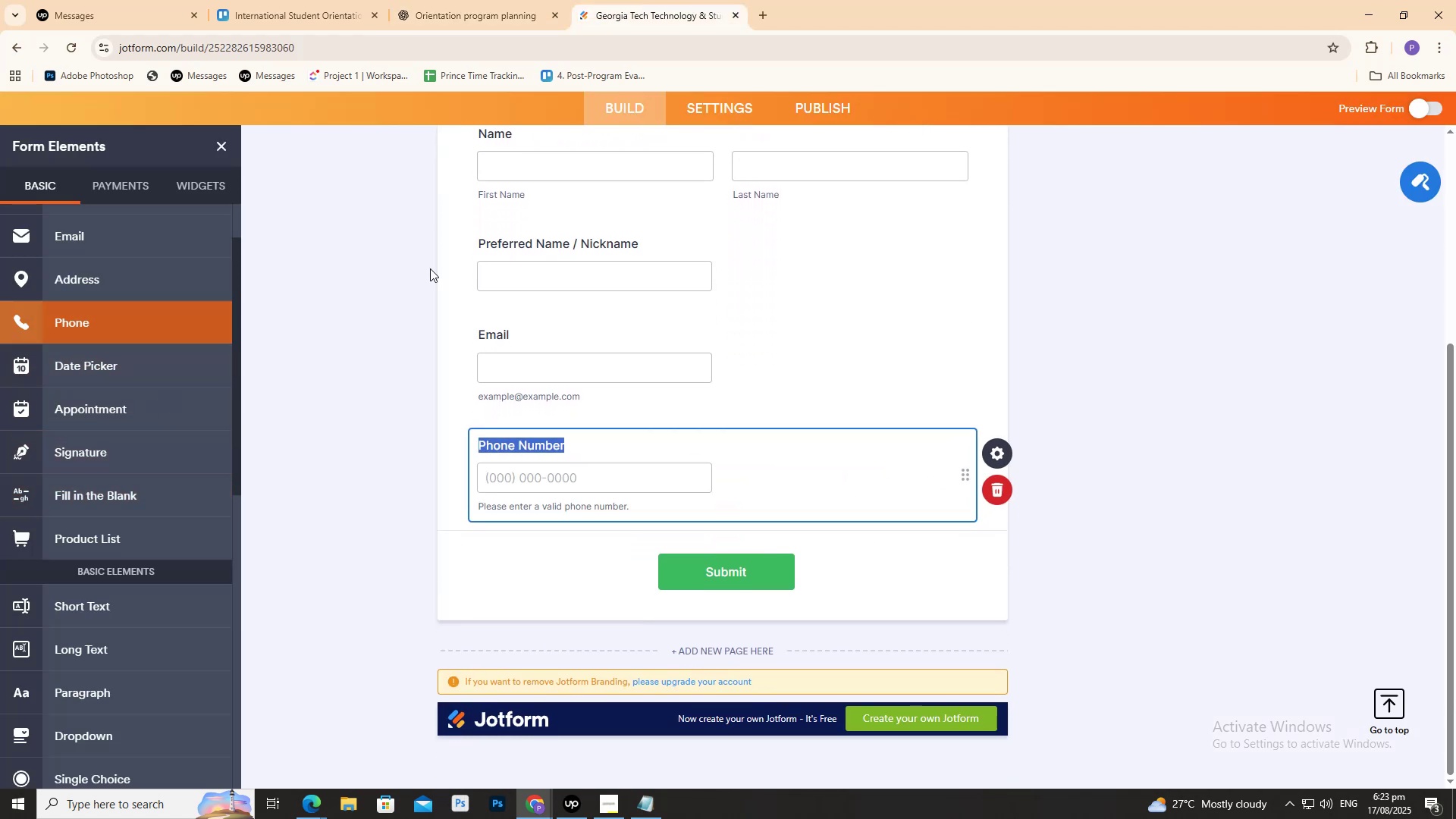 
left_click([413, 268])
 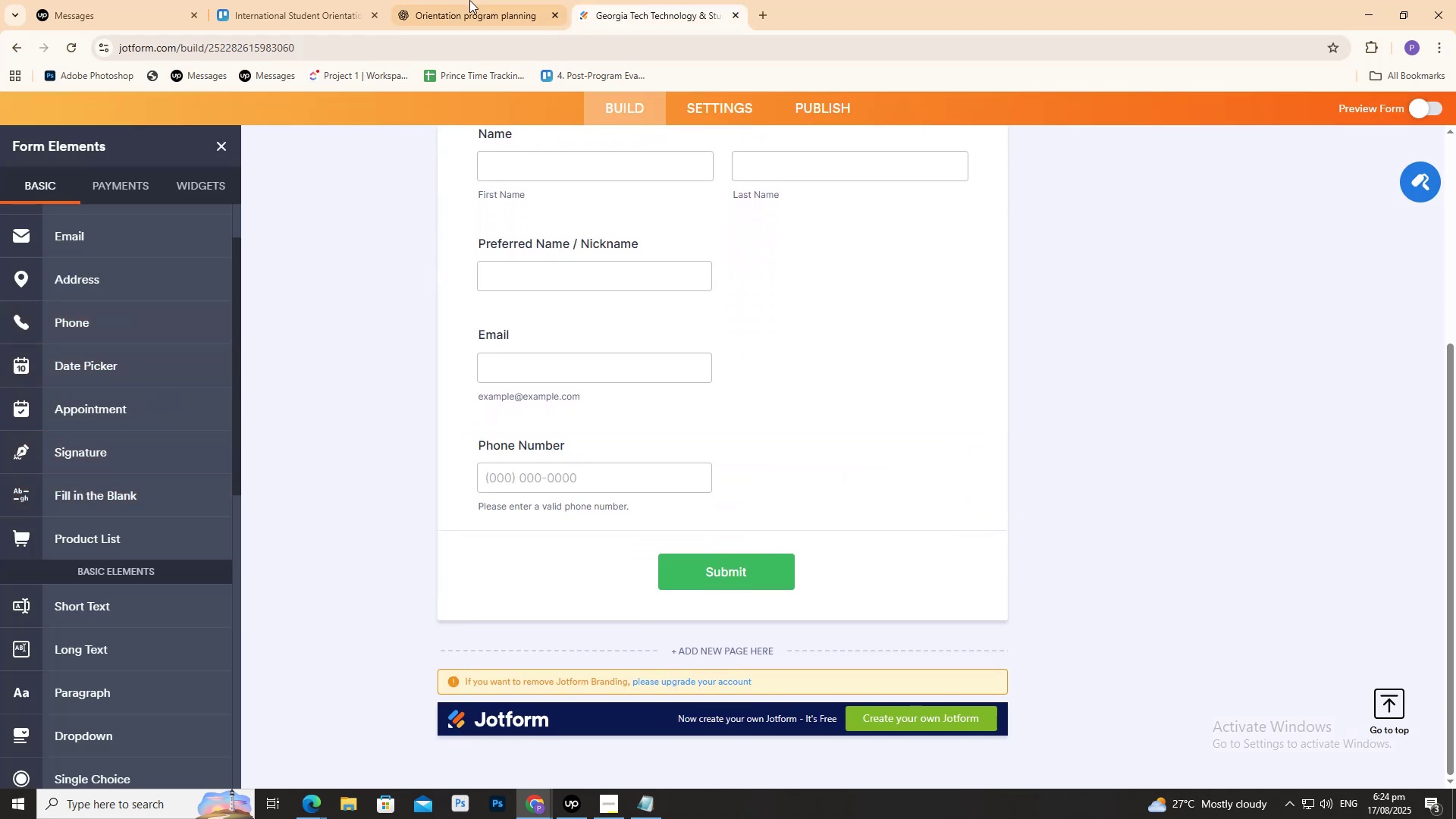 
double_click([475, 0])
 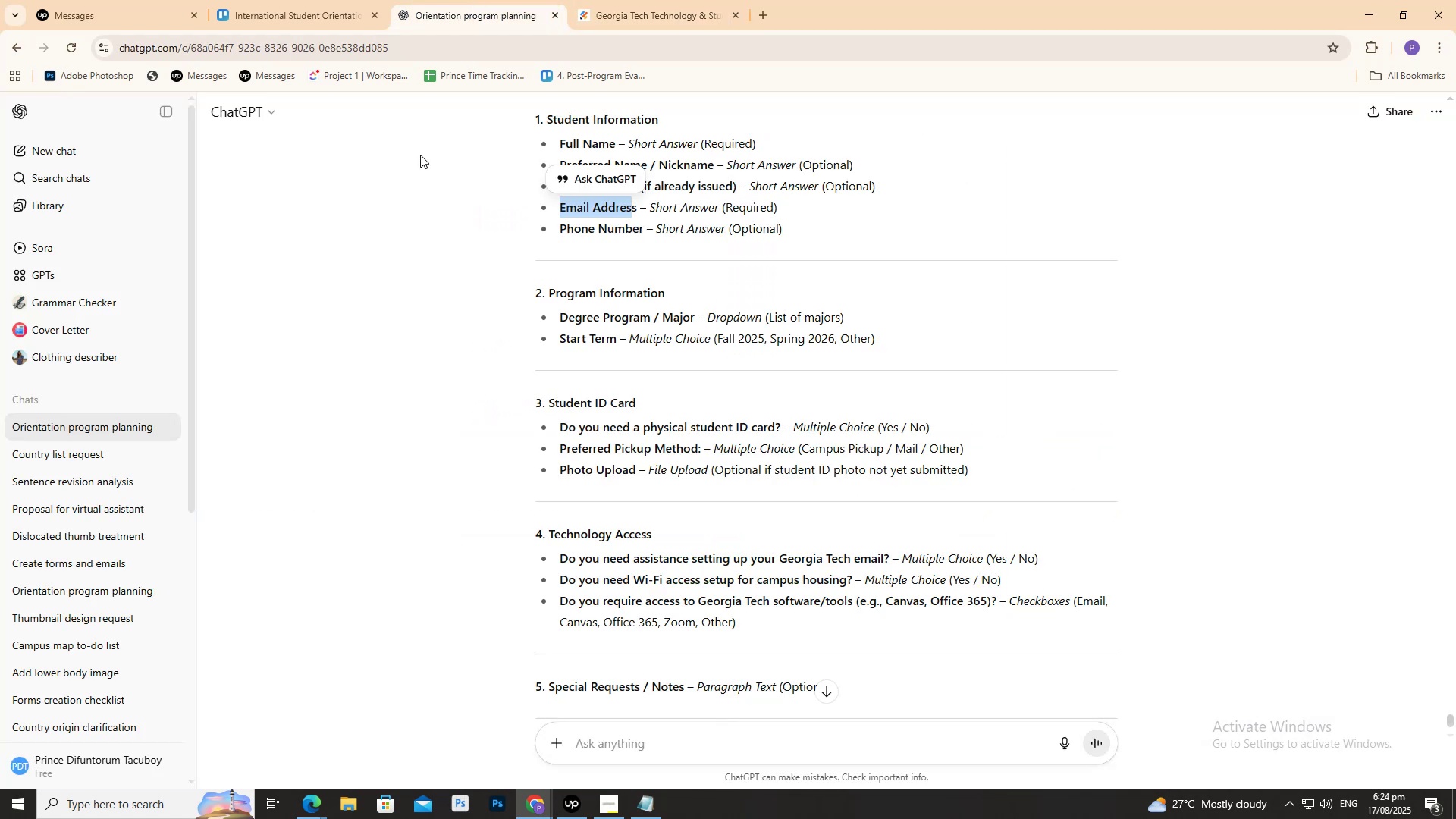 
left_click([408, 168])
 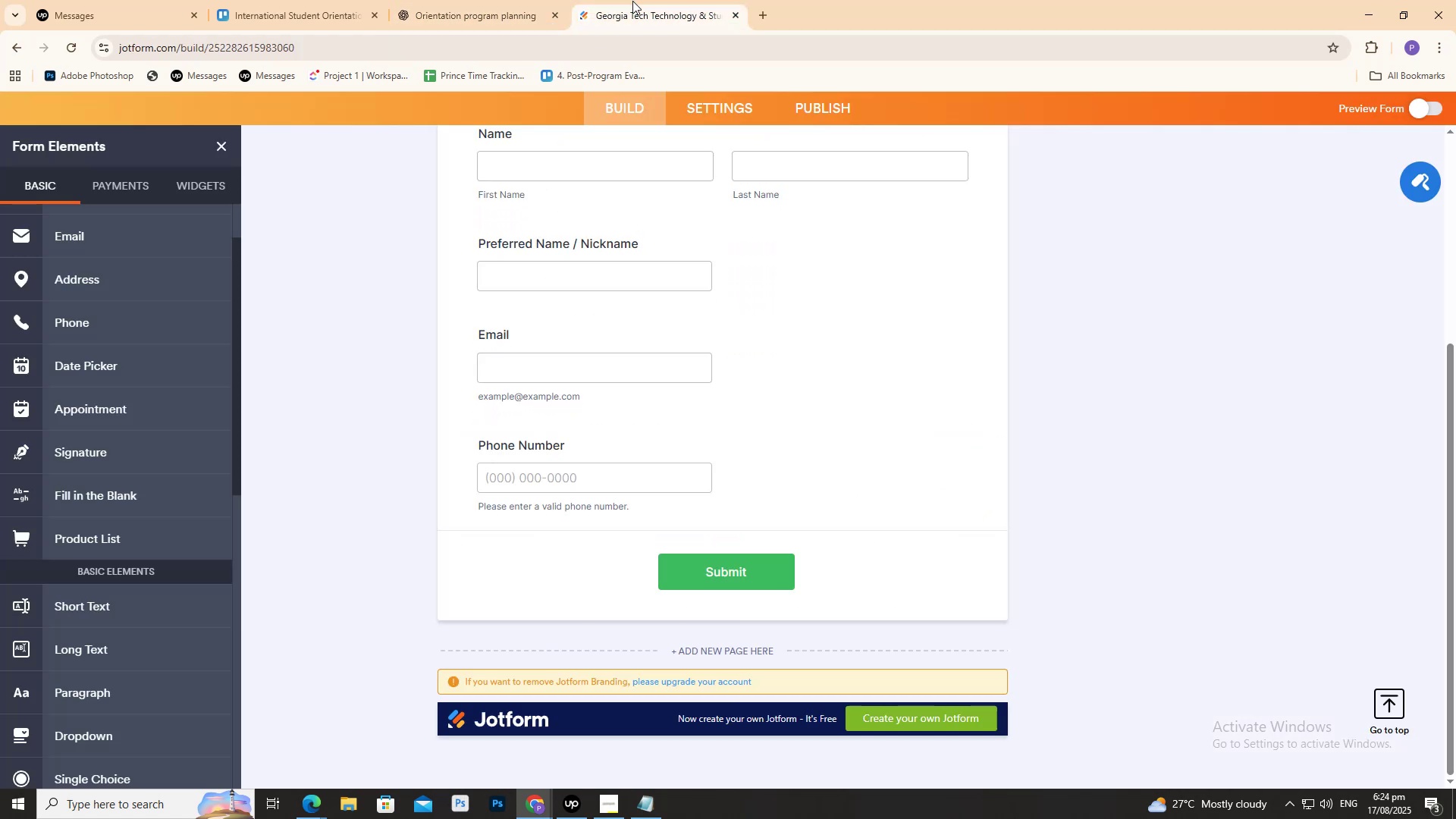 
scroll: coordinate [654, 386], scroll_direction: up, amount: 5.0
 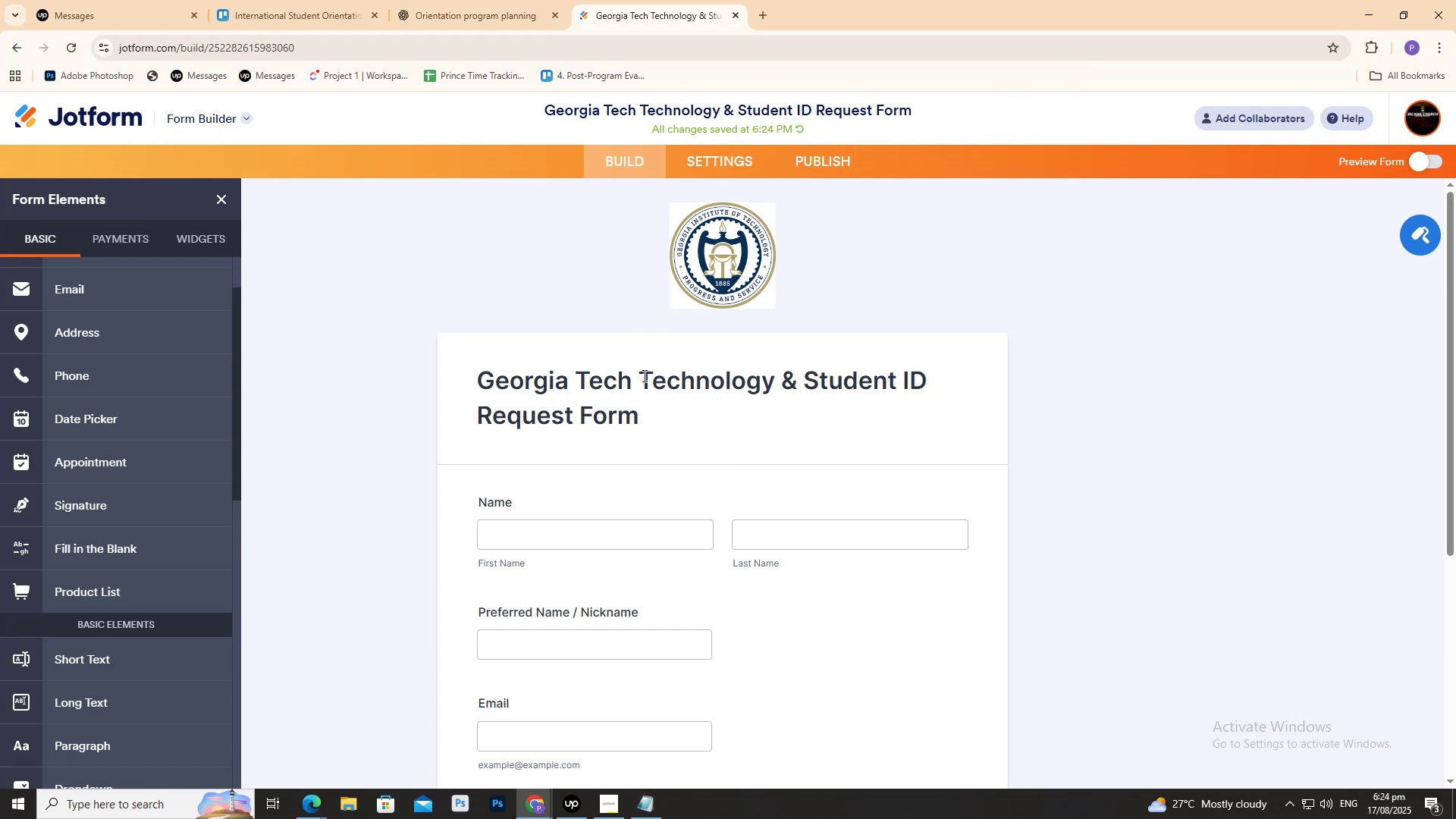 
scroll: coordinate [636, 370], scroll_direction: down, amount: 4.0
 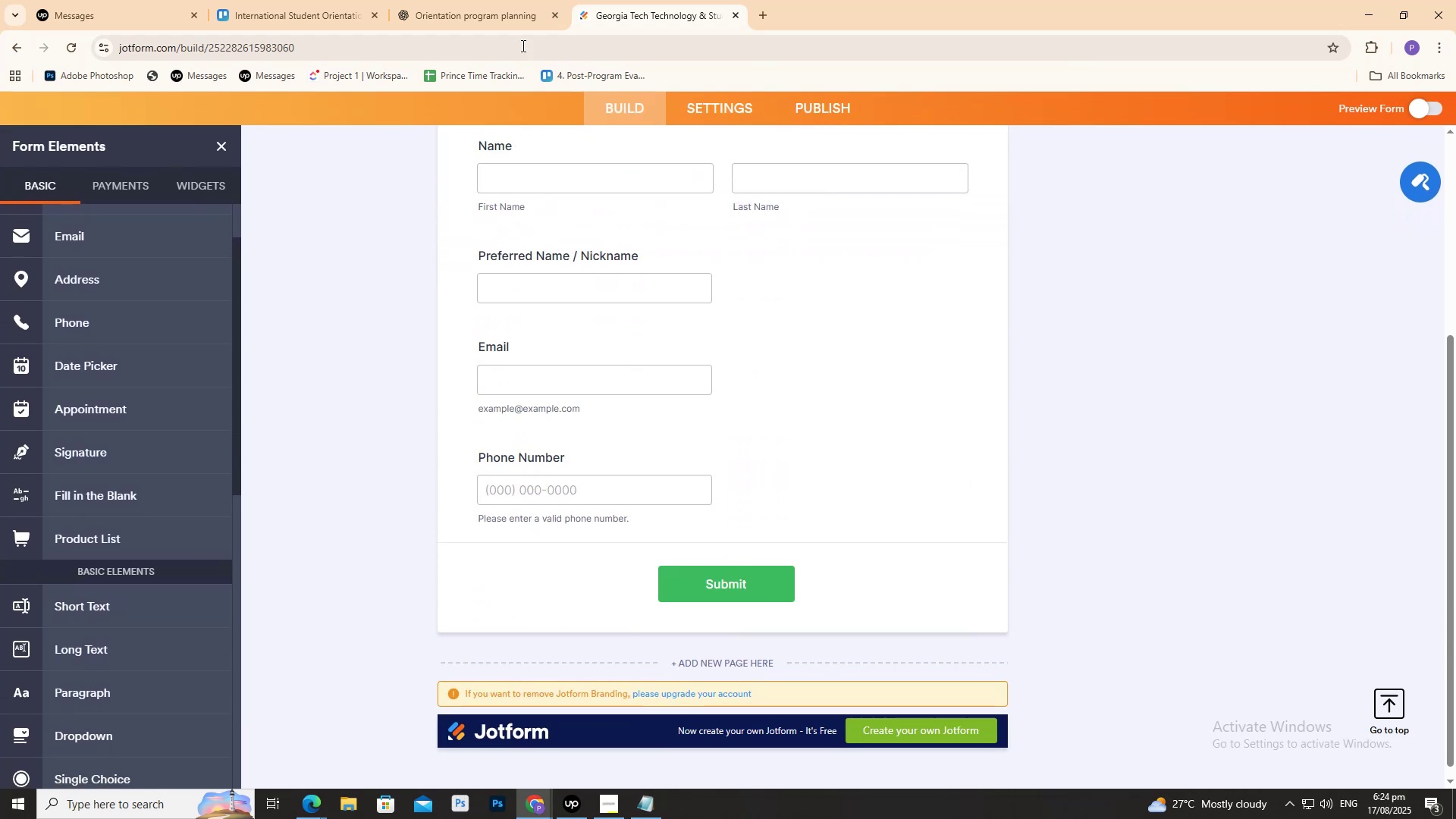 
left_click_drag(start_coordinate=[522, 0], to_coordinate=[524, 7])
 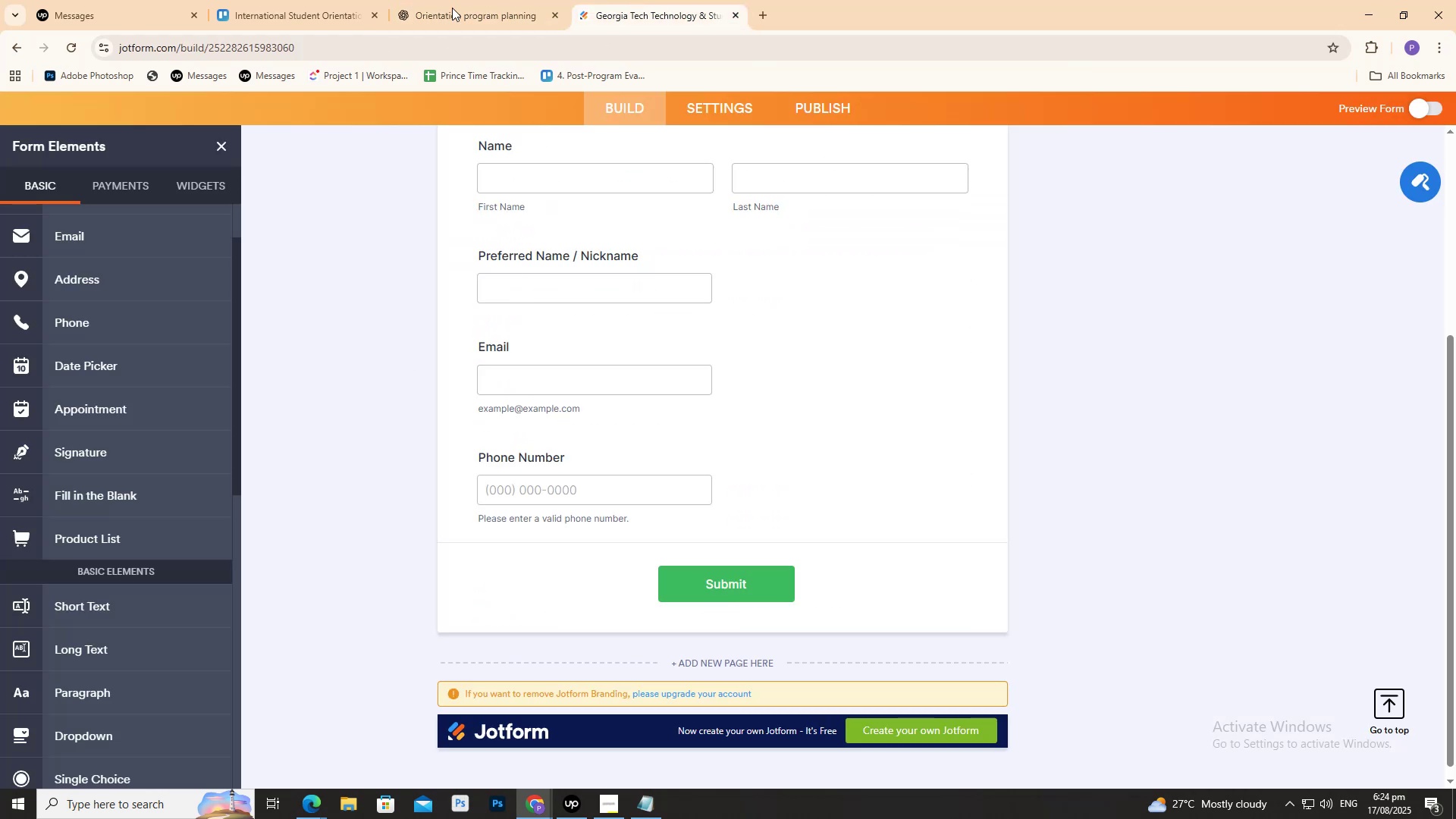 
left_click_drag(start_coordinate=[555, 317], to_coordinate=[701, 318])
 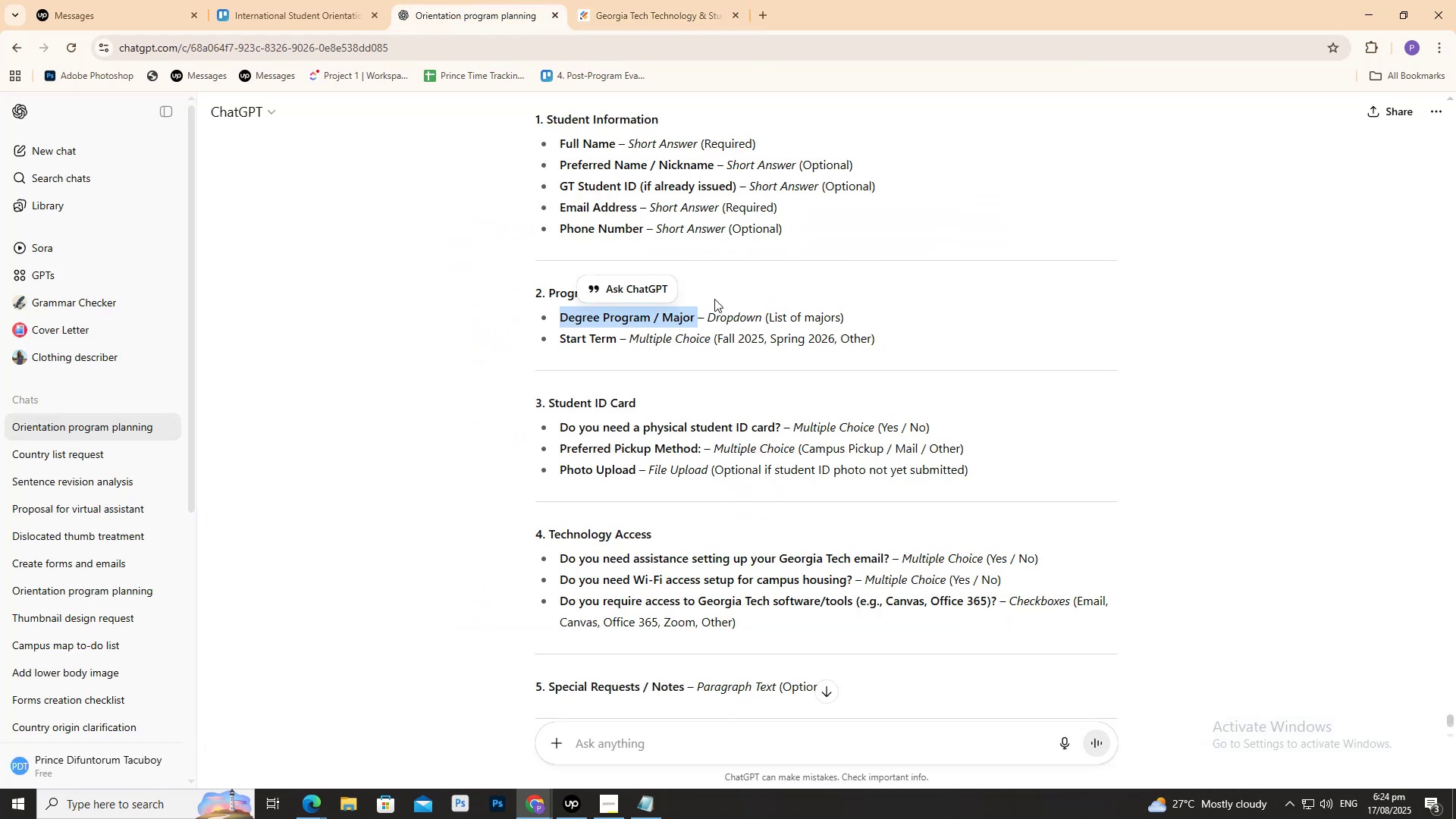 
key(Control+C)
 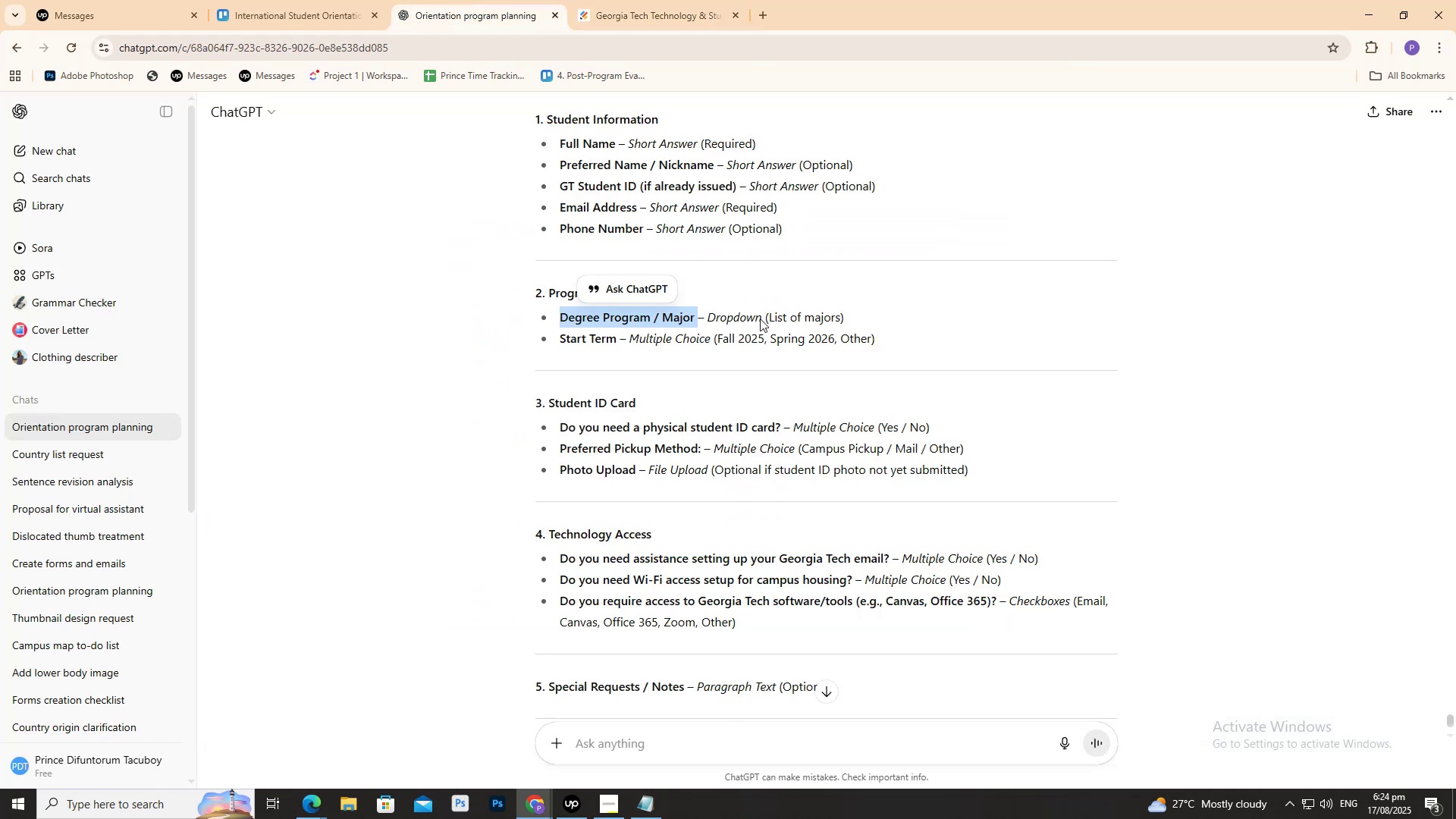 
key(Control+C)
 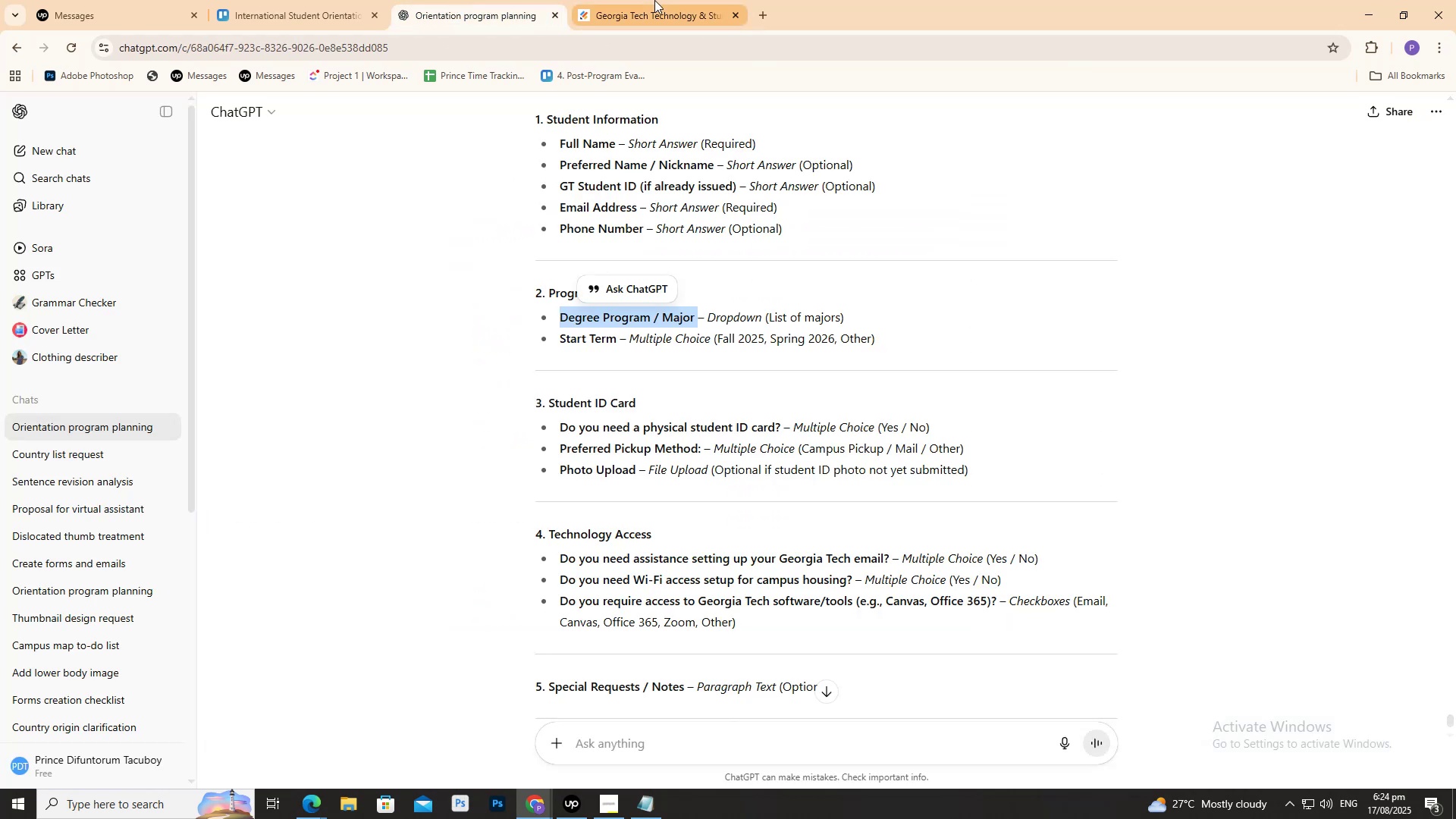 
left_click([654, 0])
 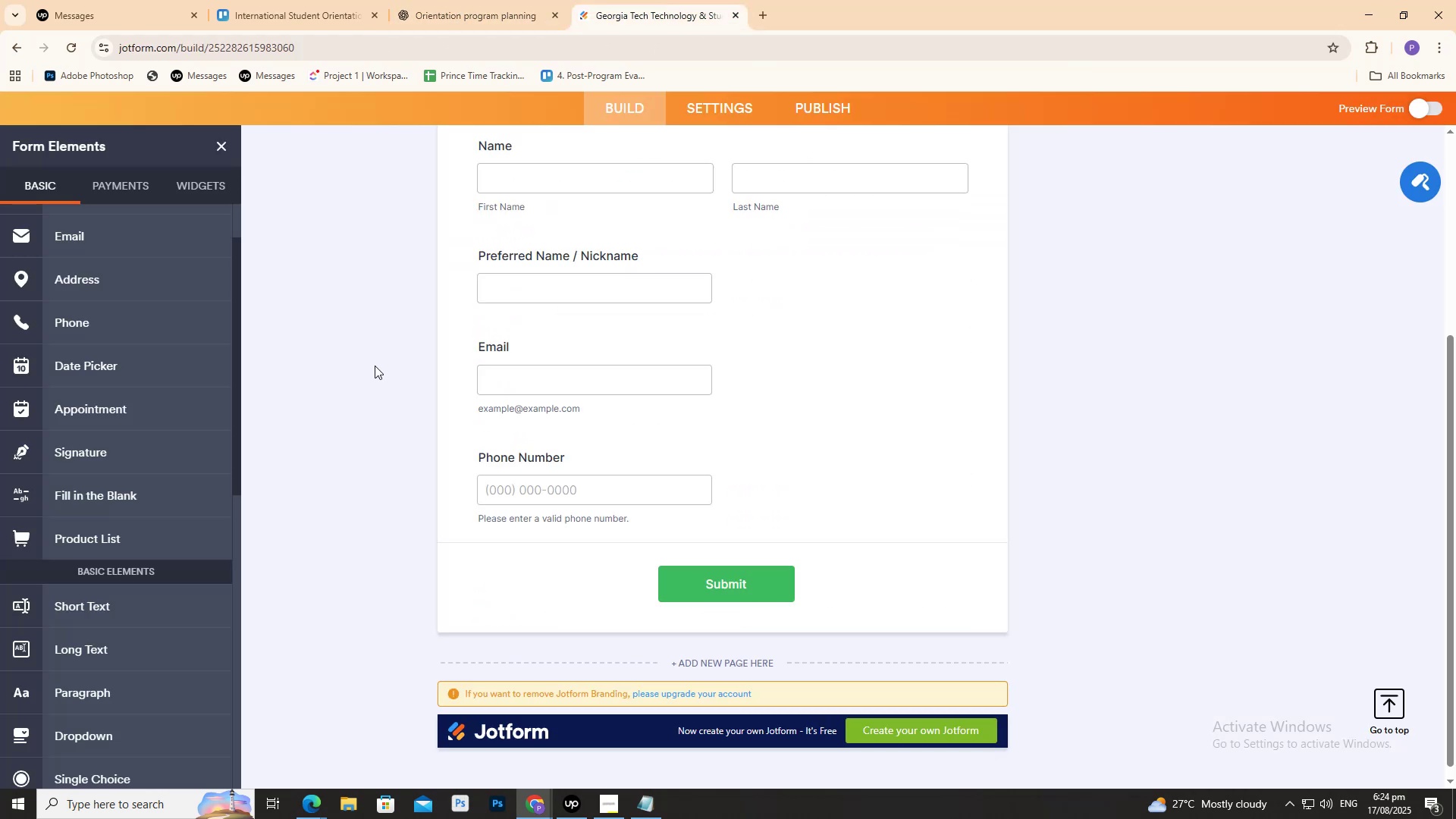 
left_click([371, 352])
 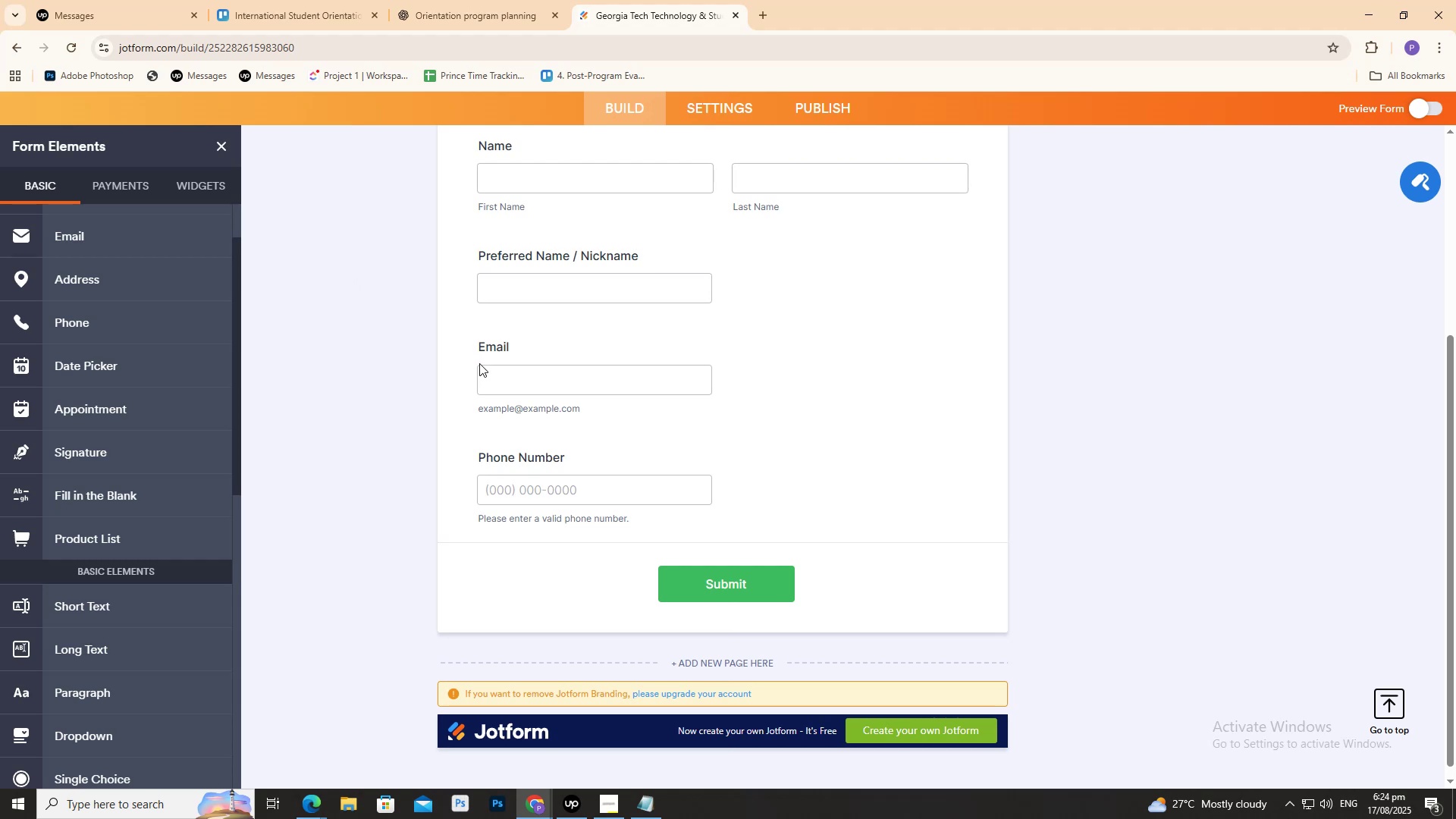 
scroll: coordinate [480, 363], scroll_direction: up, amount: 3.0
 